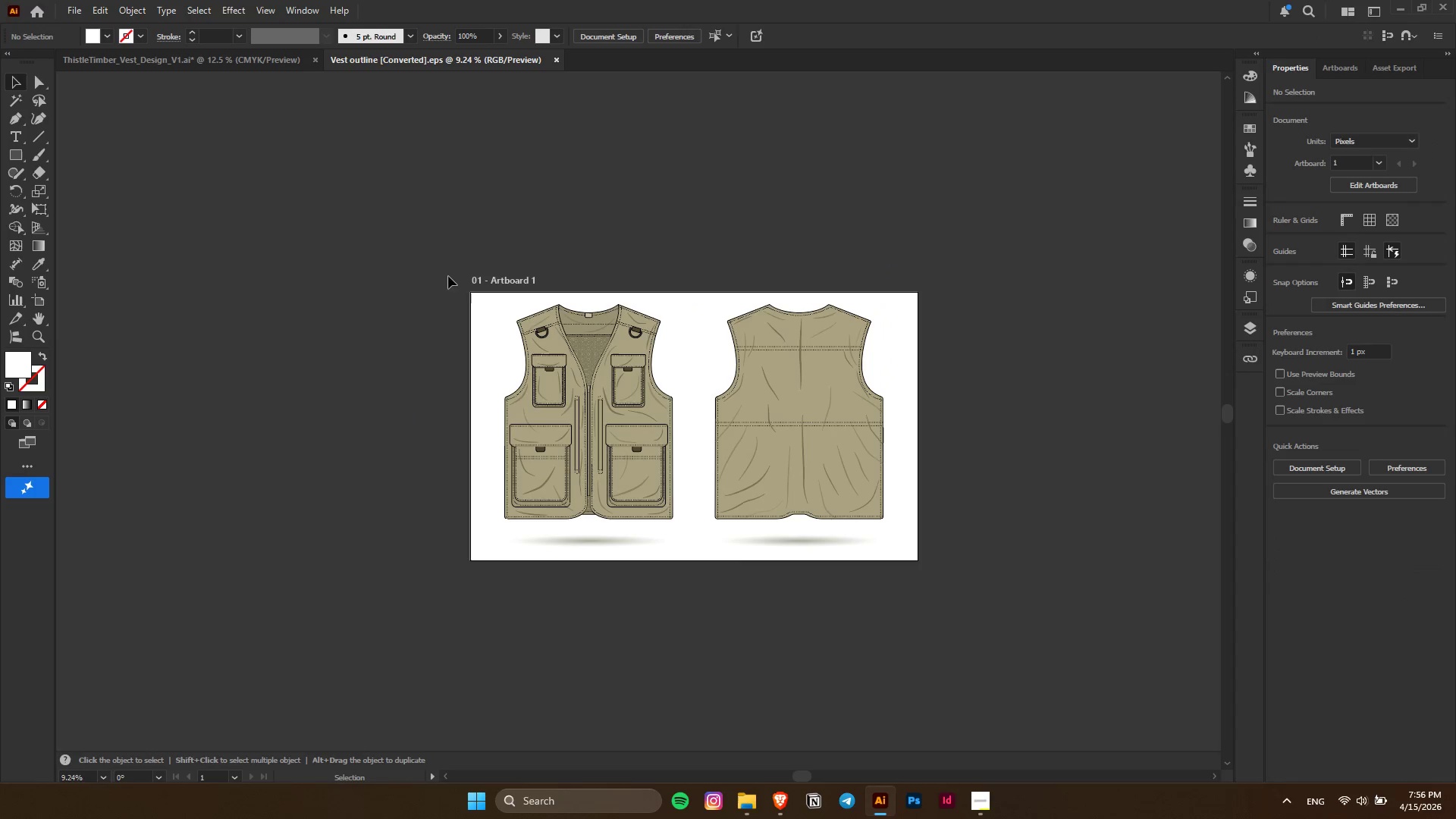 
left_click_drag(start_coordinate=[410, 262], to_coordinate=[1011, 657])
 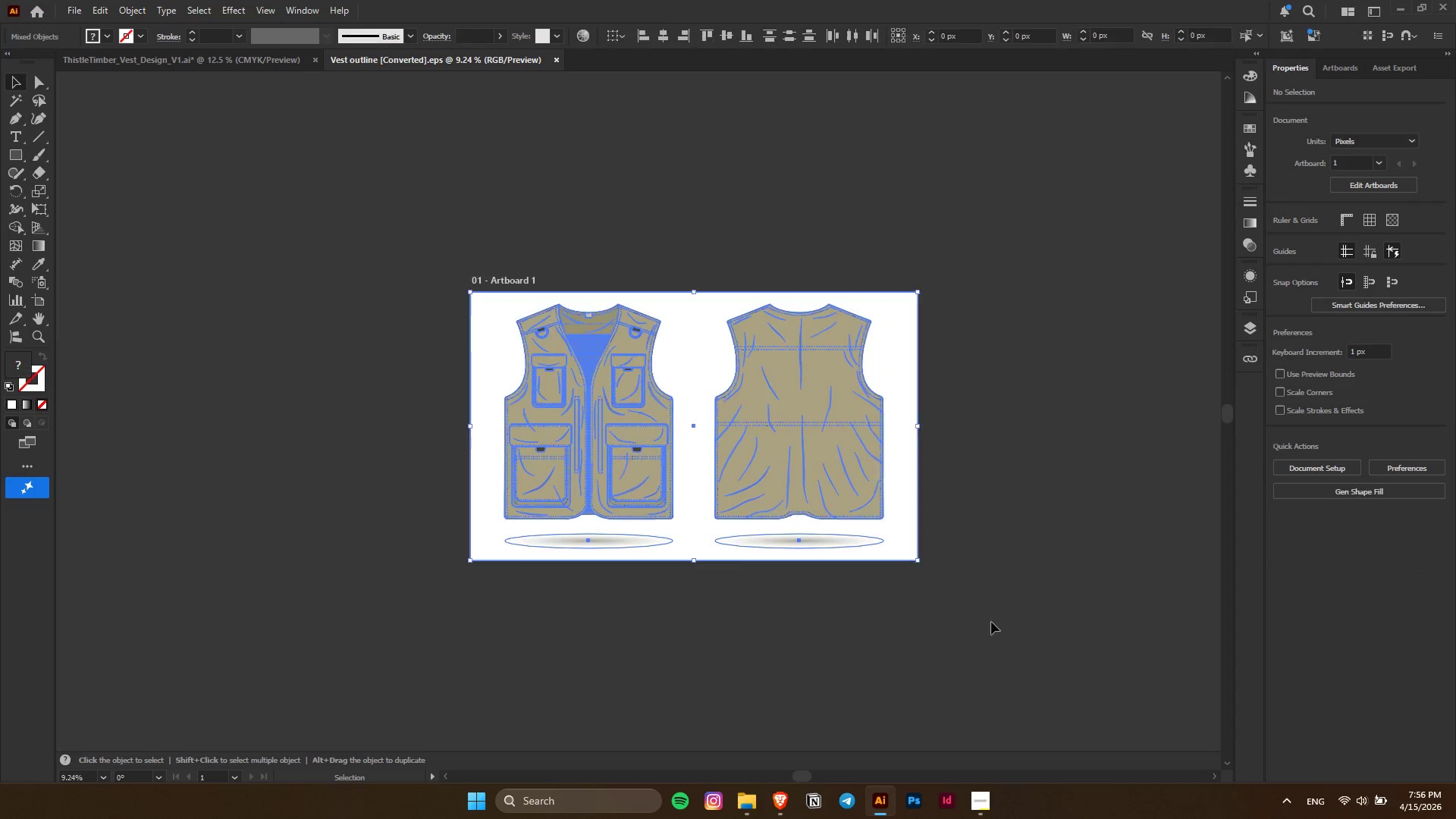 
hold_key(key=ShiftLeft, duration=0.8)
left_click([899, 311])
 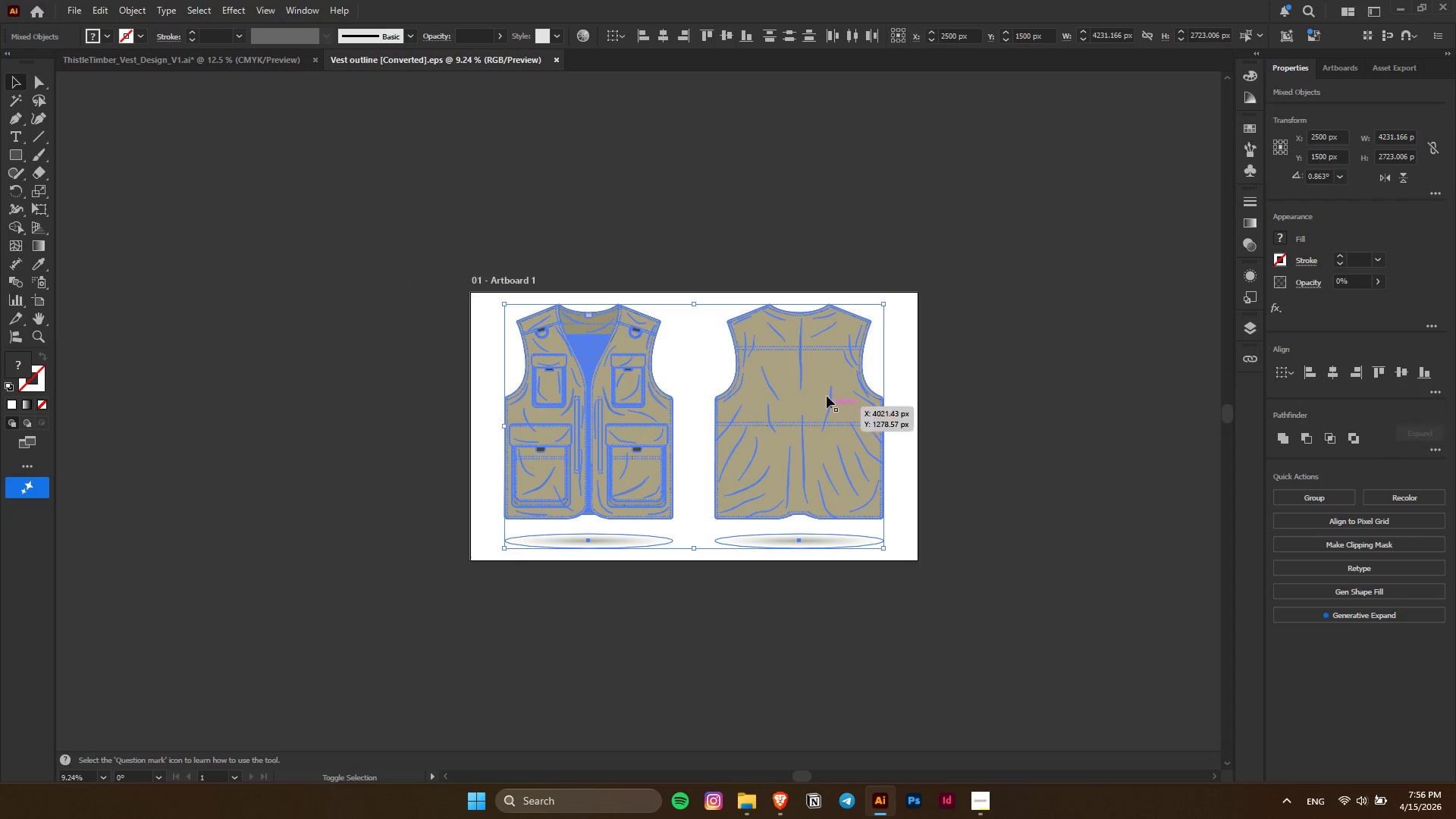 
left_click_drag(start_coordinate=[827, 392], to_coordinate=[703, 465])
 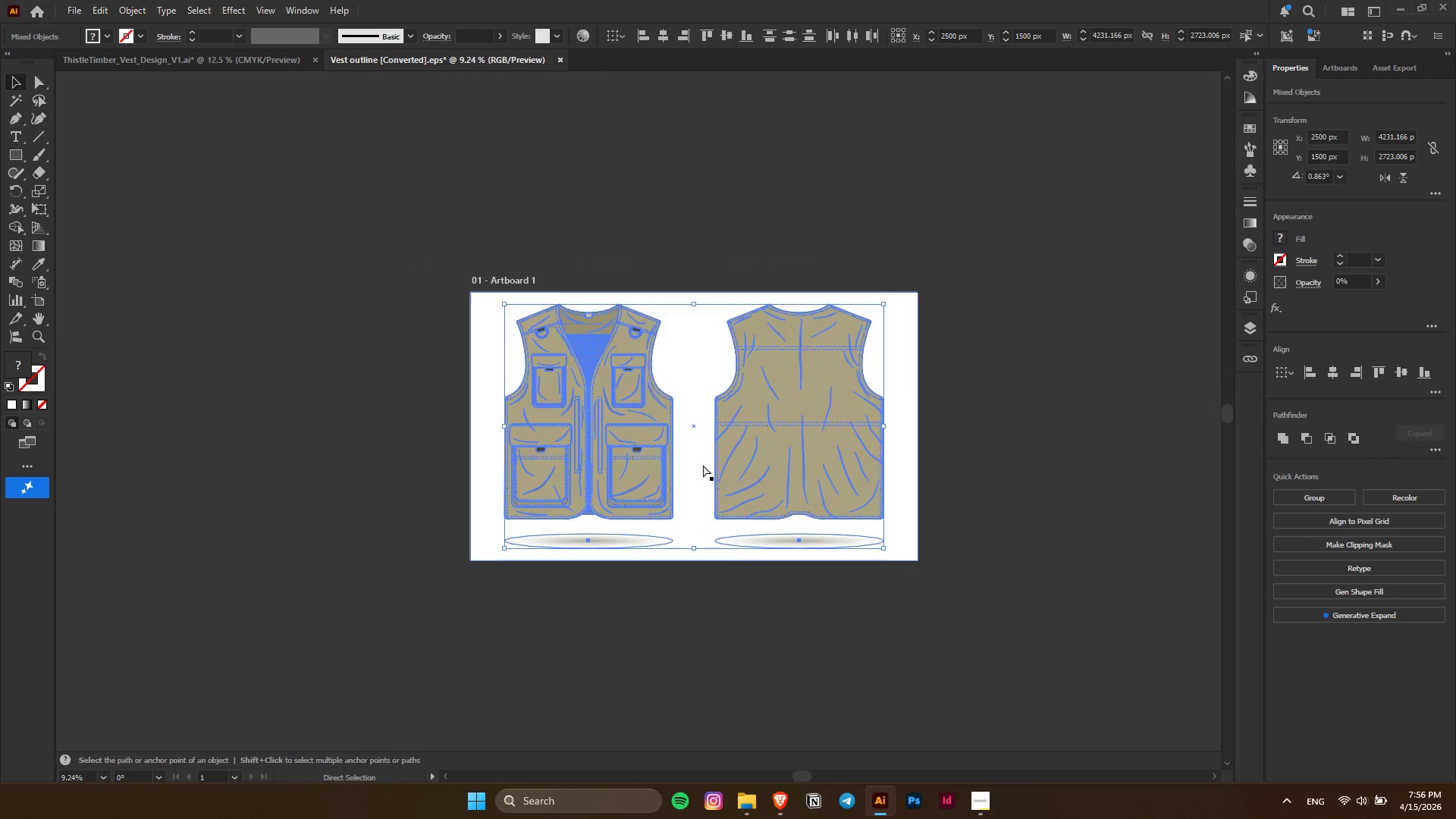 
key(Control+Z)
 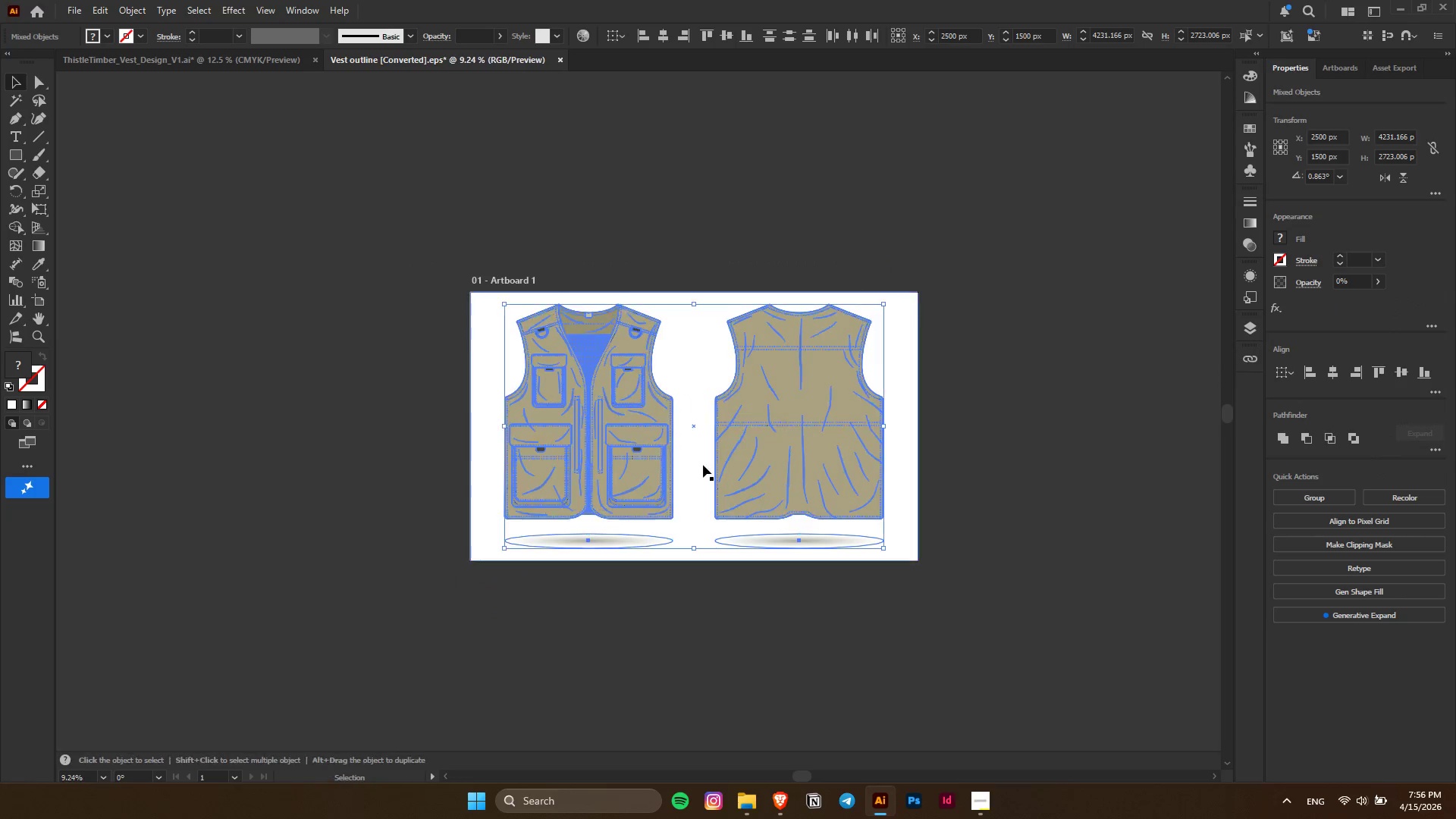 
key(Control+C)
 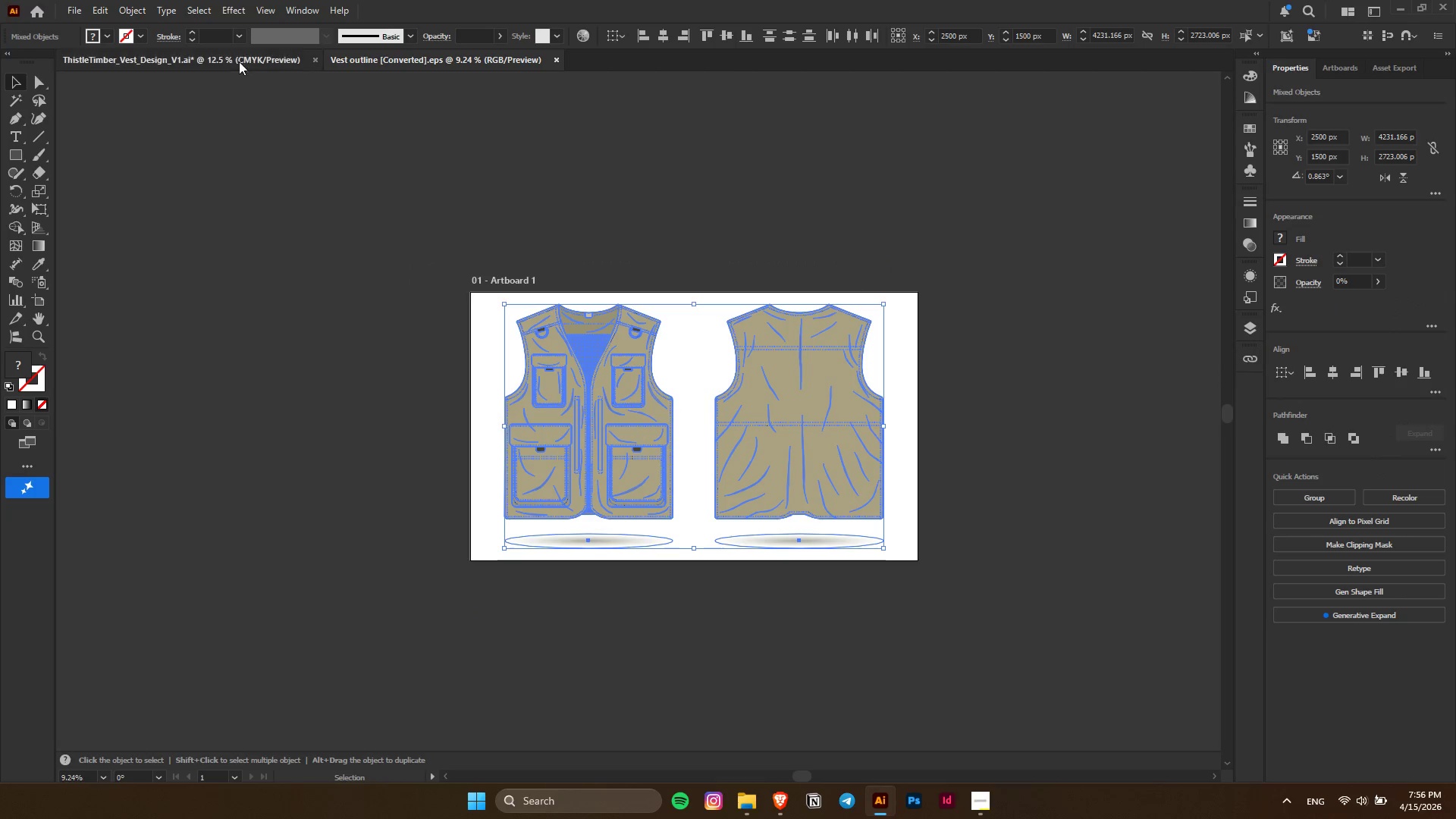 
left_click([234, 55])
 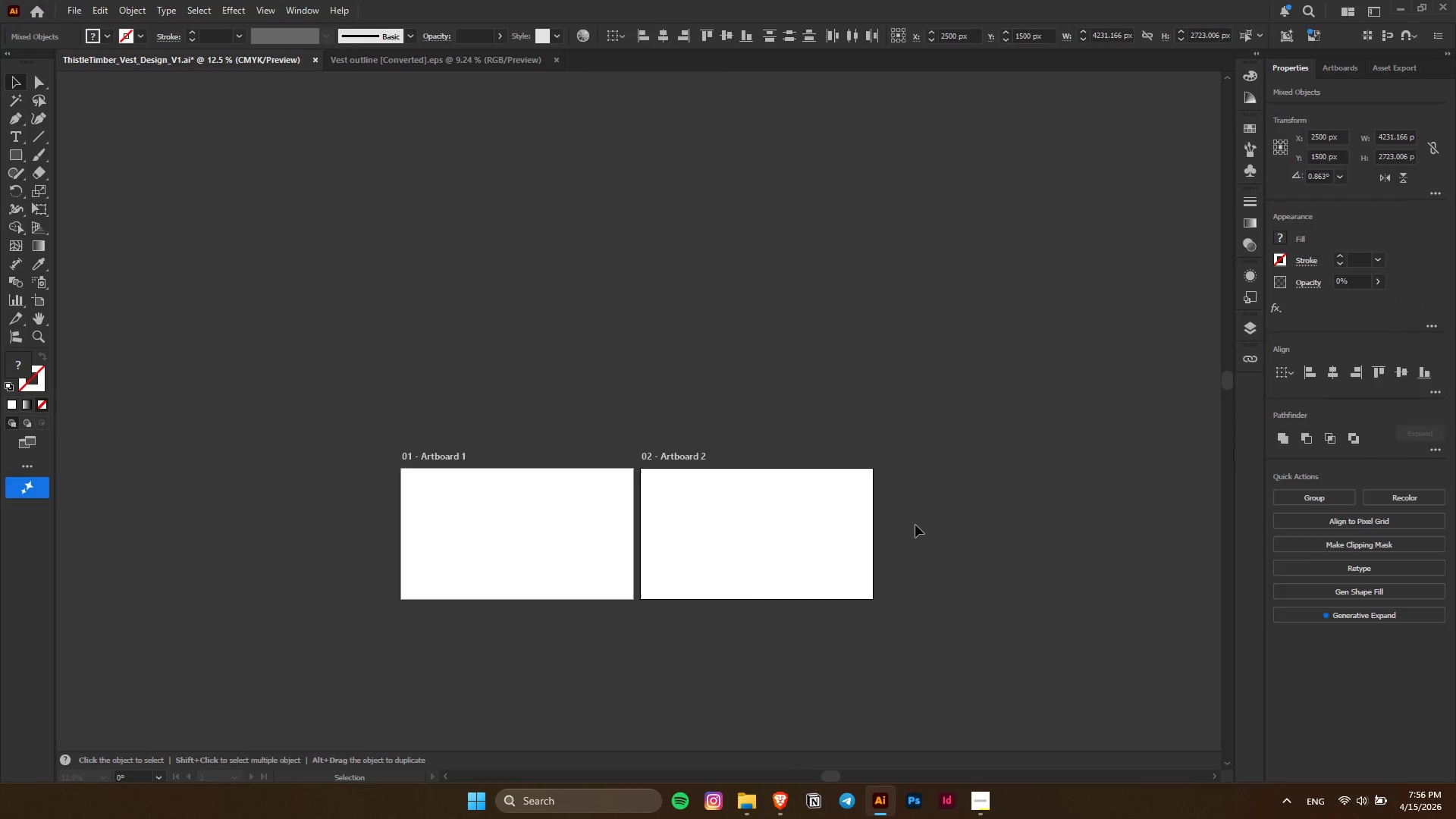 
hold_key(key=AltLeft, duration=0.33)
scroll: coordinate [883, 510], scroll_direction: down, amount: 3.0
 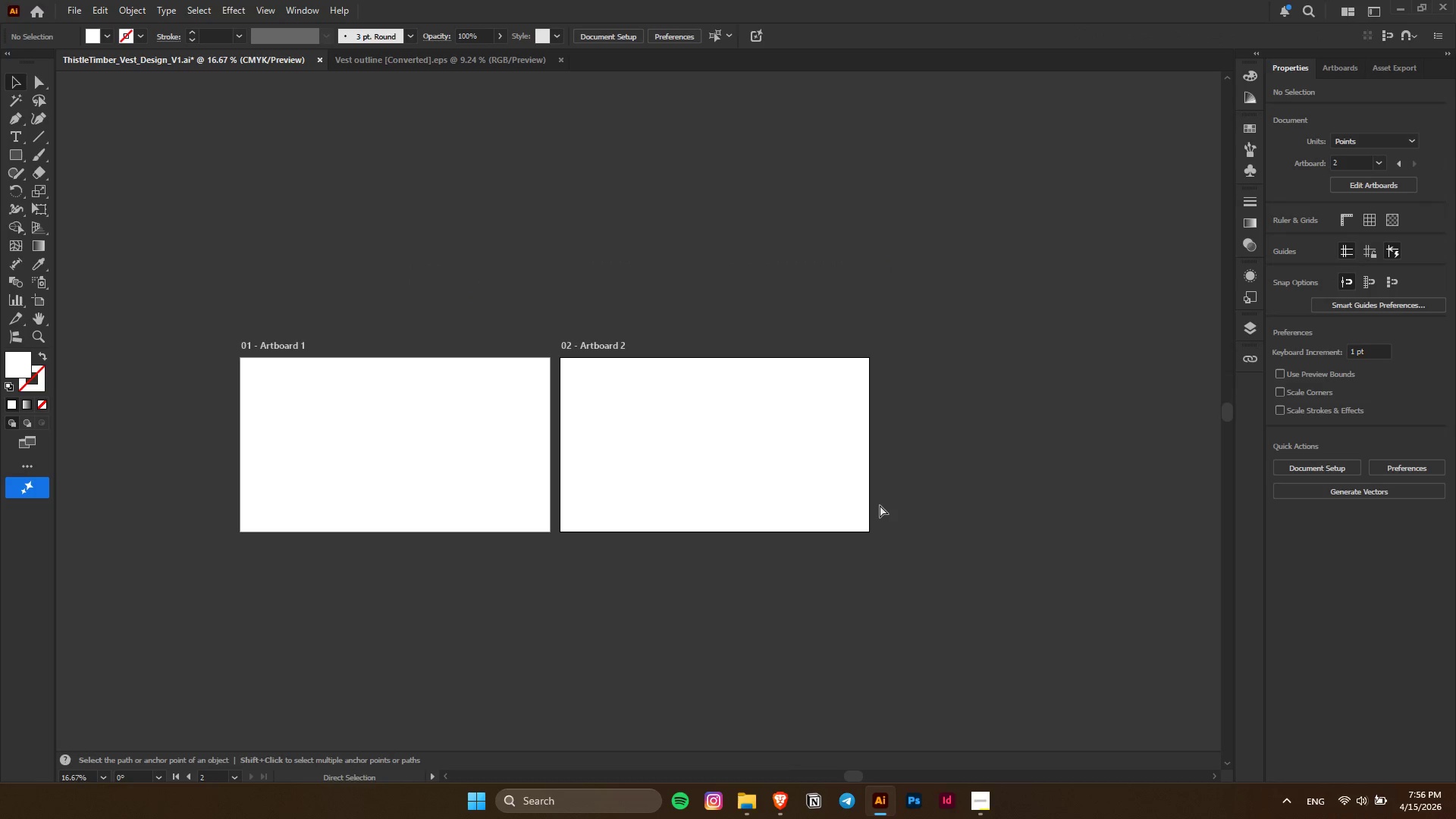 
key(Control+V)
 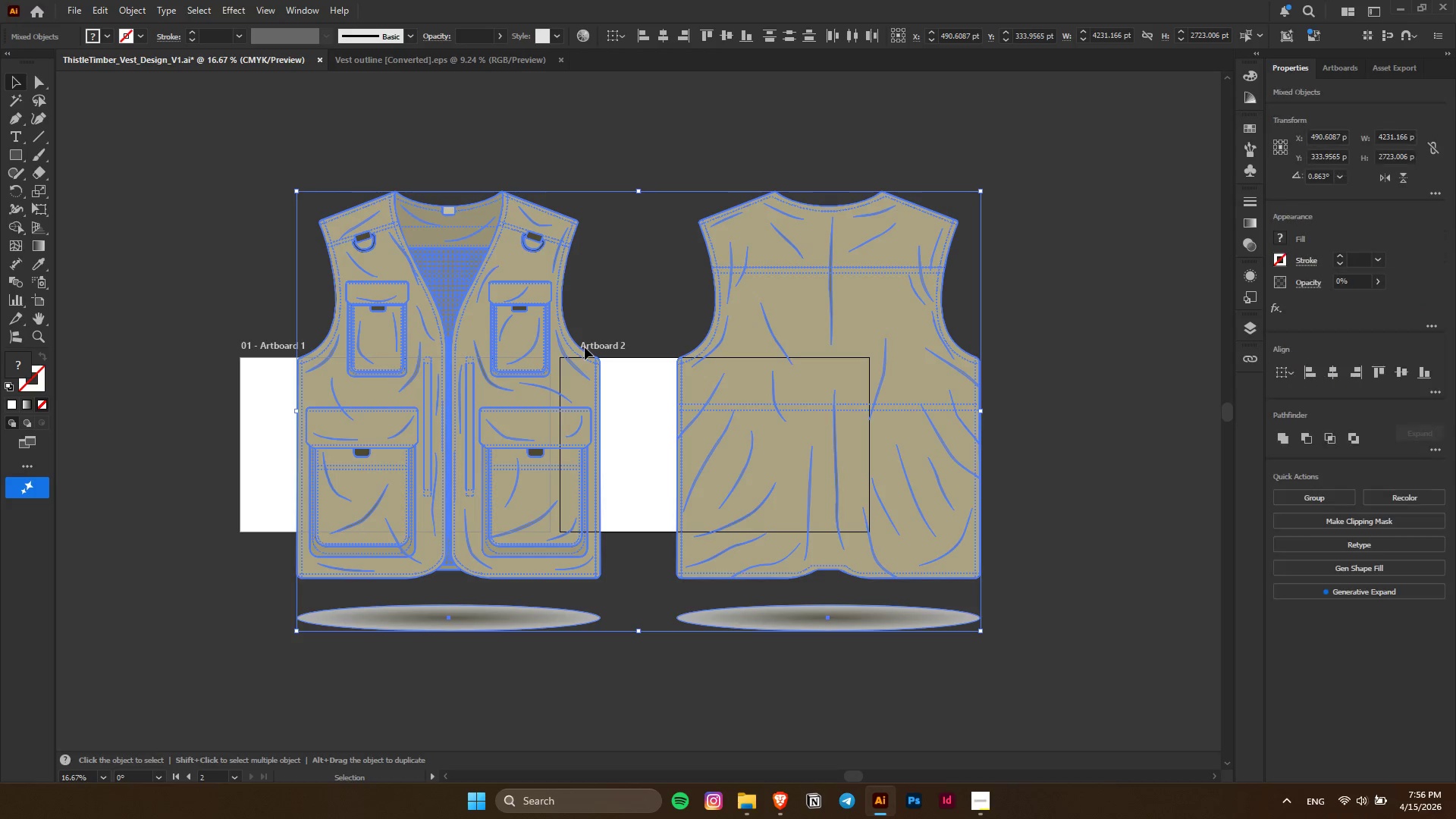 
hold_key(key=ShiftLeft, duration=1.94)
hold_key(key=AltLeft, duration=1.52)
left_click_drag(start_coordinate=[640, 193], to_coordinate=[635, 345])
 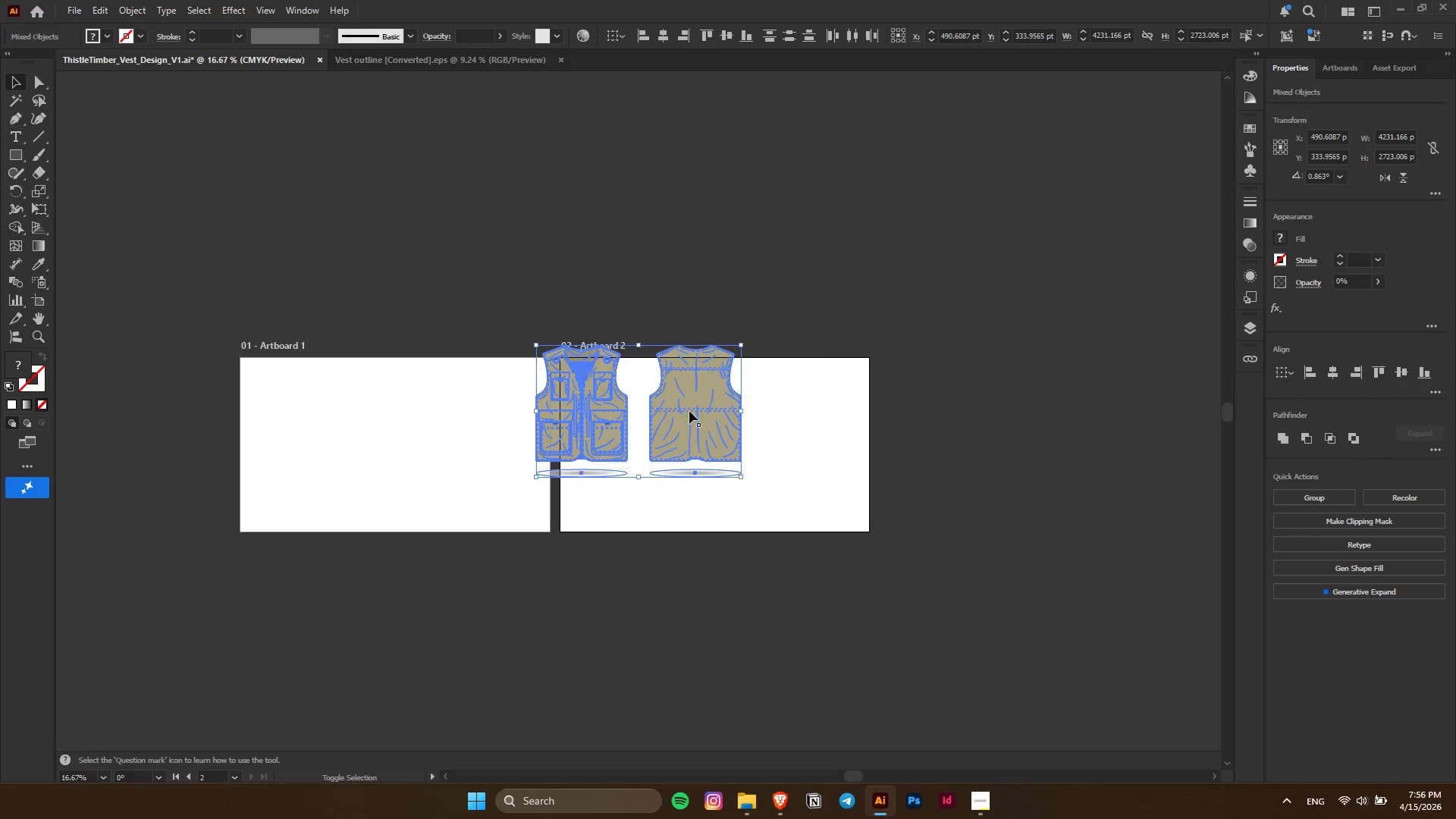 
left_click_drag(start_coordinate=[689, 411], to_coordinate=[763, 449])
 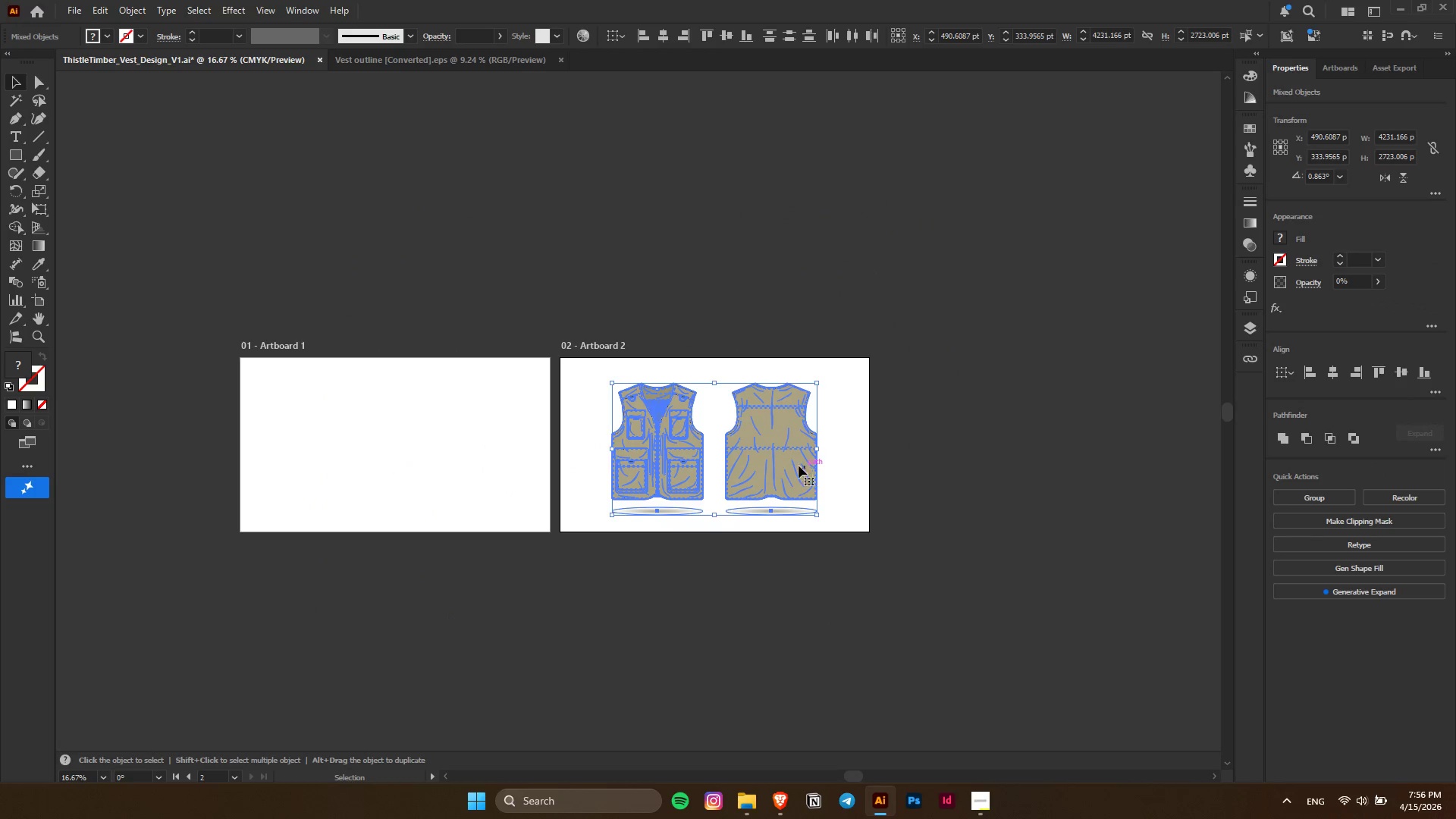 
hold_key(key=AltLeft, duration=0.33)
 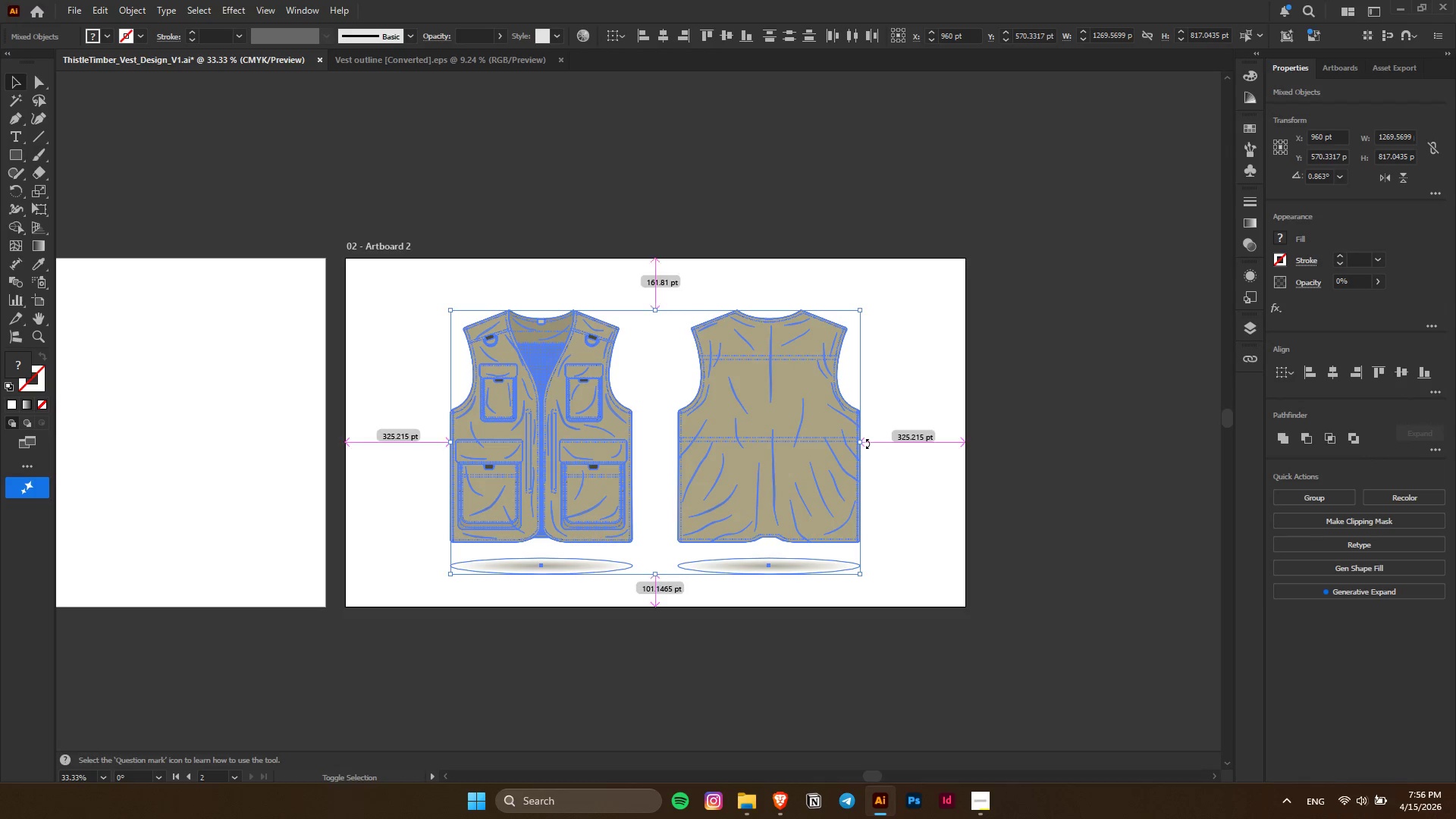 
hold_key(key=ShiftLeft, duration=2.27)
 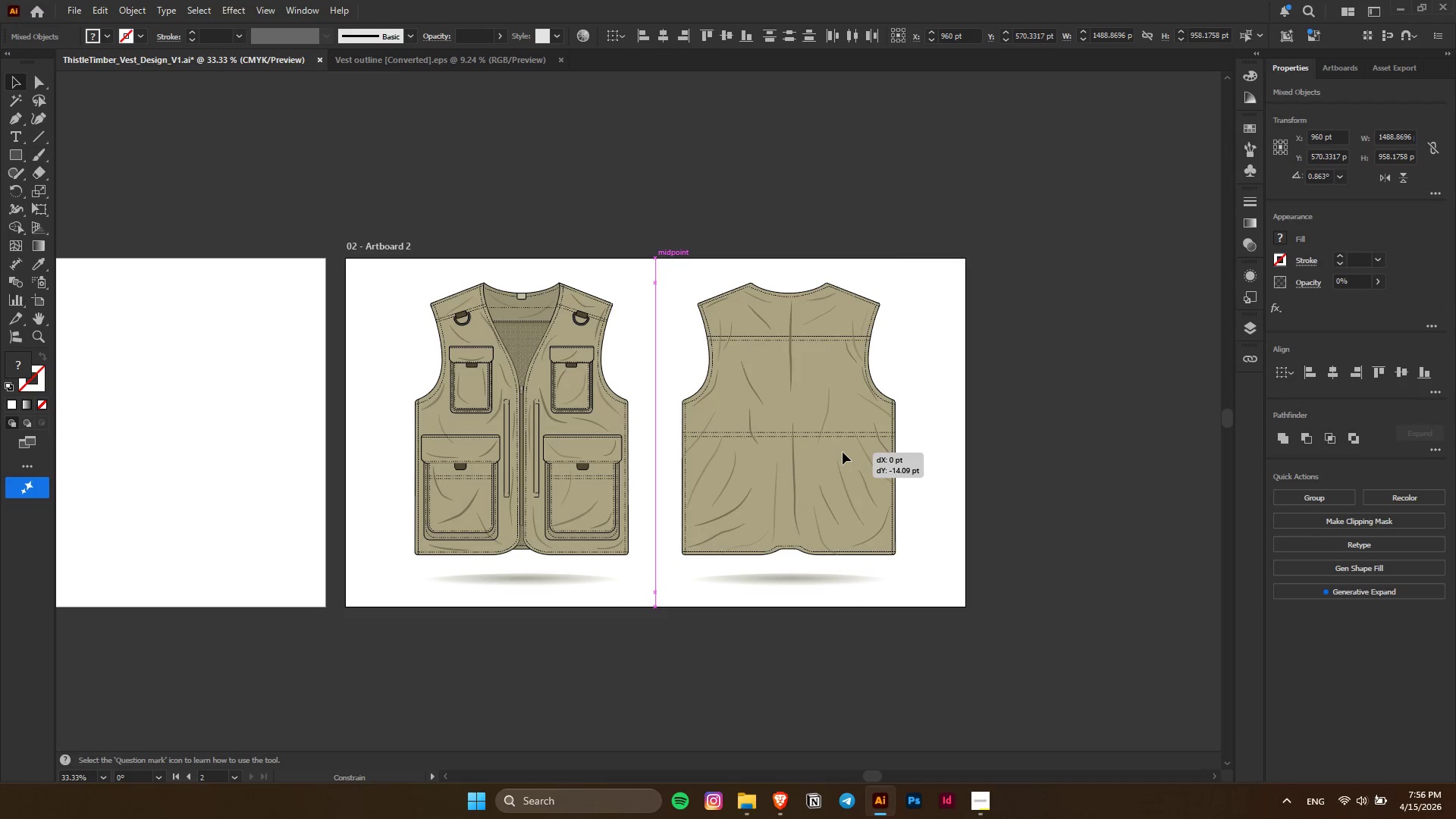 
scroll: coordinate [774, 457], scroll_direction: up, amount: 2.0
 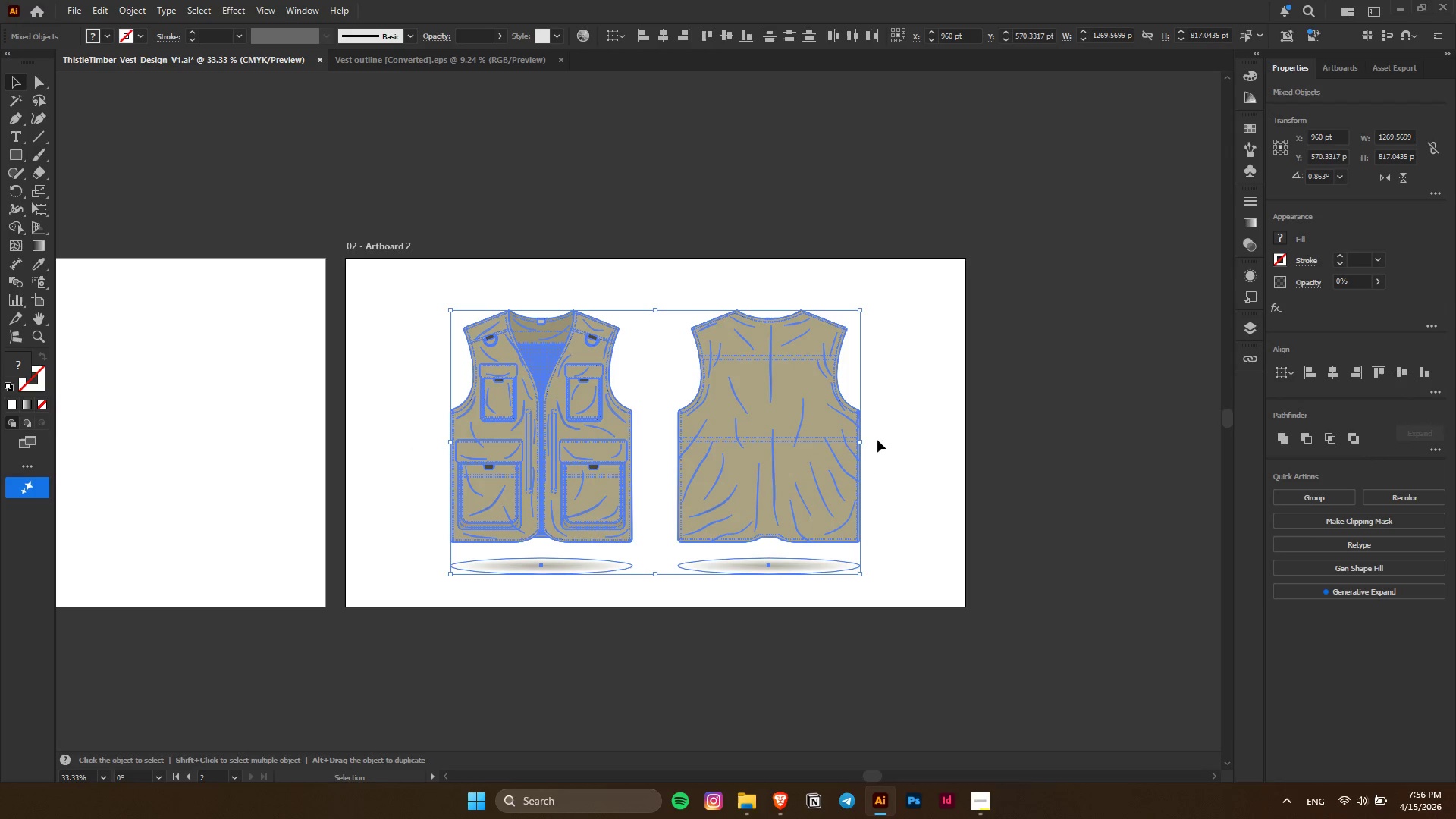 
hold_key(key=AltLeft, duration=1.5)
left_click_drag(start_coordinate=[862, 443], to_coordinate=[896, 444])
 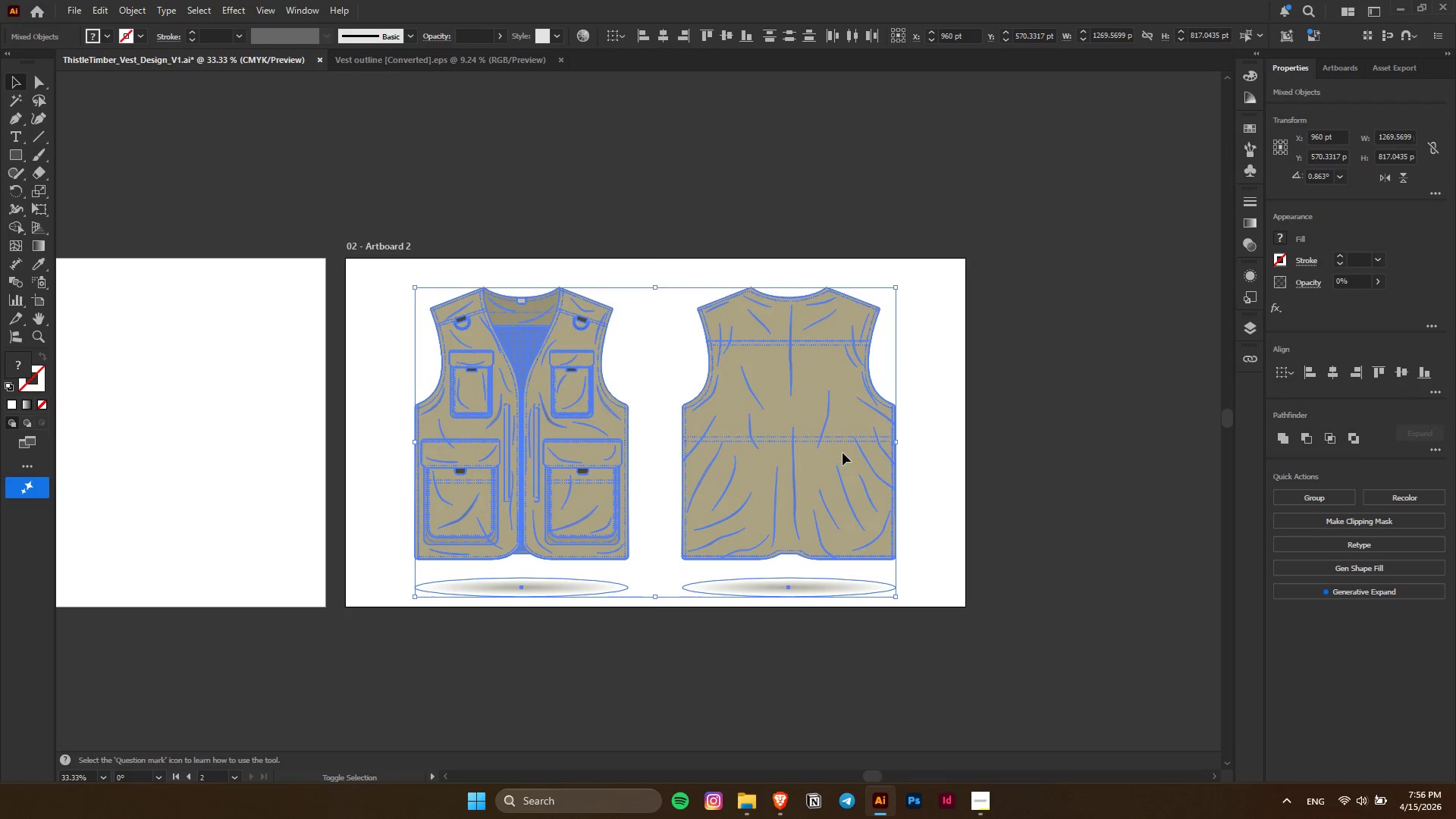 
hold_key(key=AltLeft, duration=0.53)
 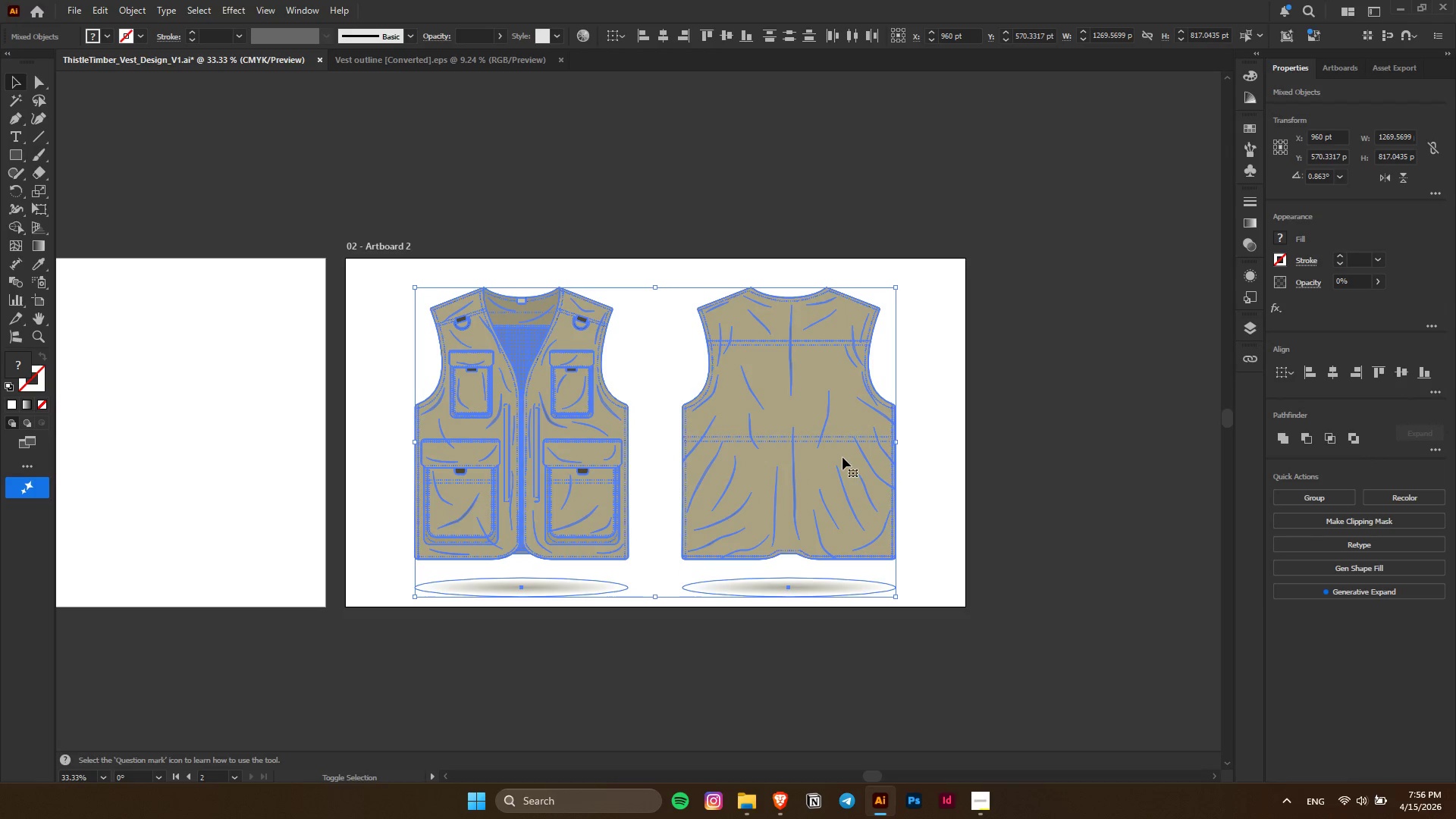 
left_click_drag(start_coordinate=[843, 457], to_coordinate=[843, 452])
 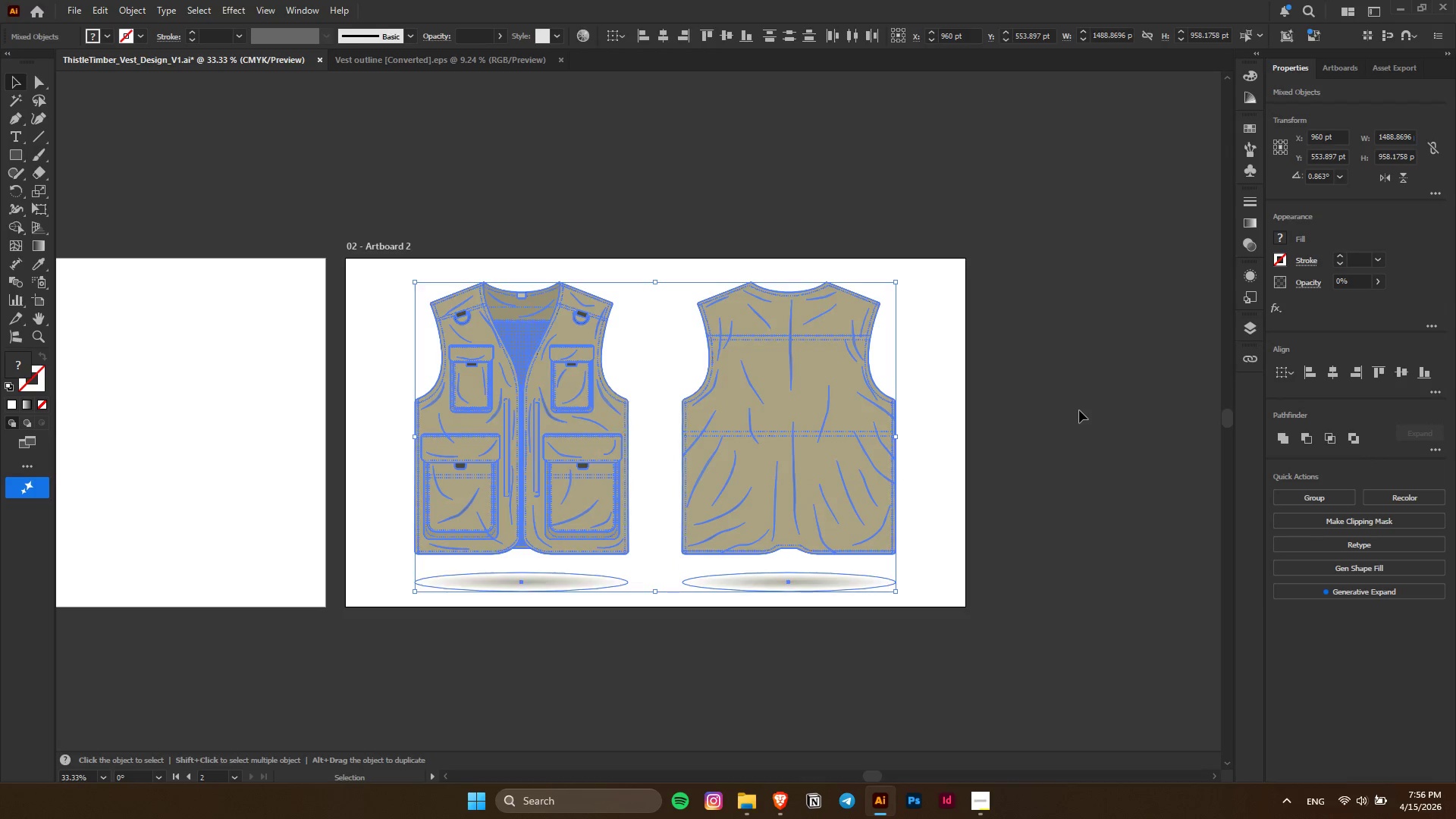 
hold_key(key=ShiftLeft, duration=0.97)
 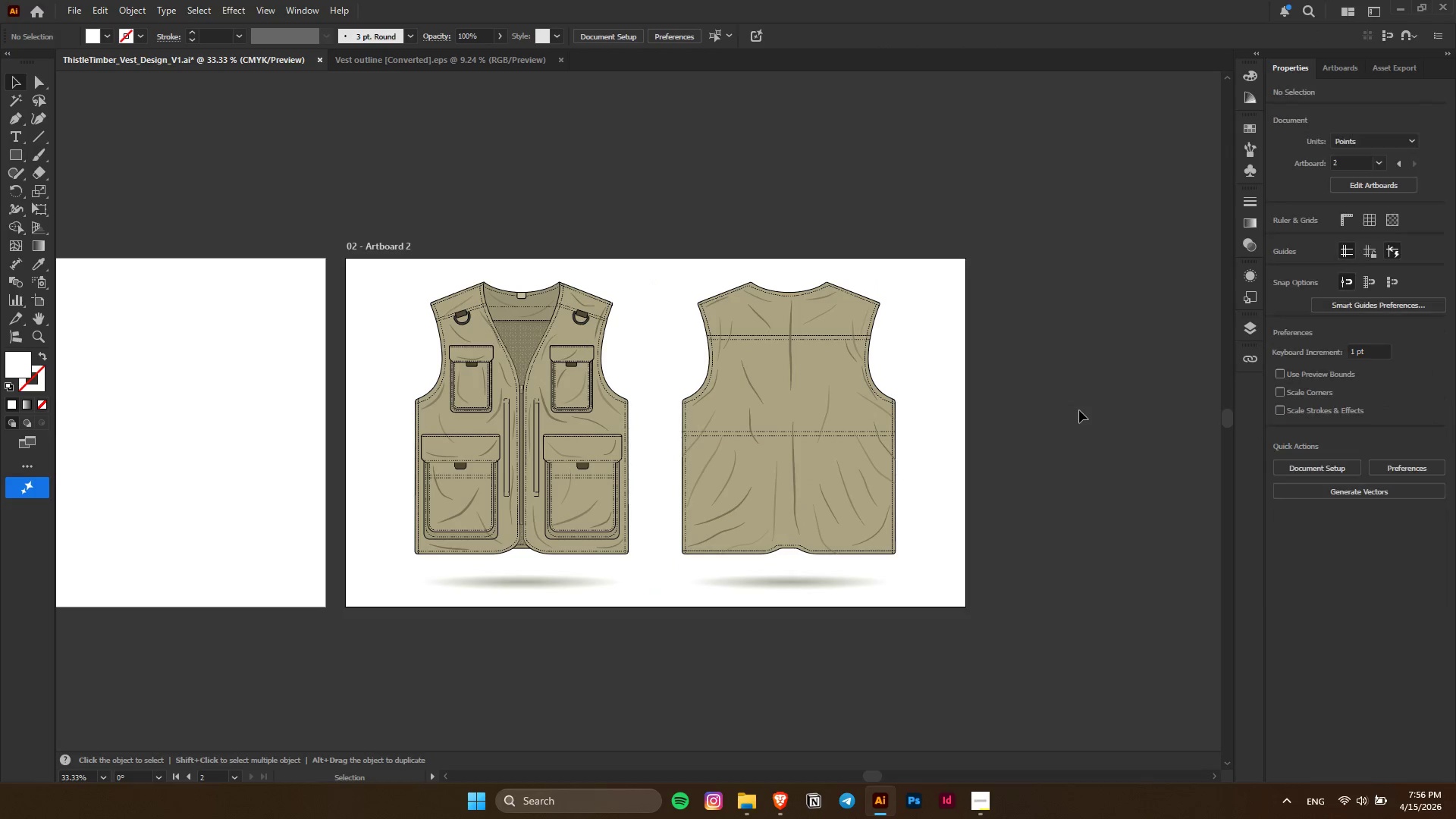 
left_click([1079, 410])
 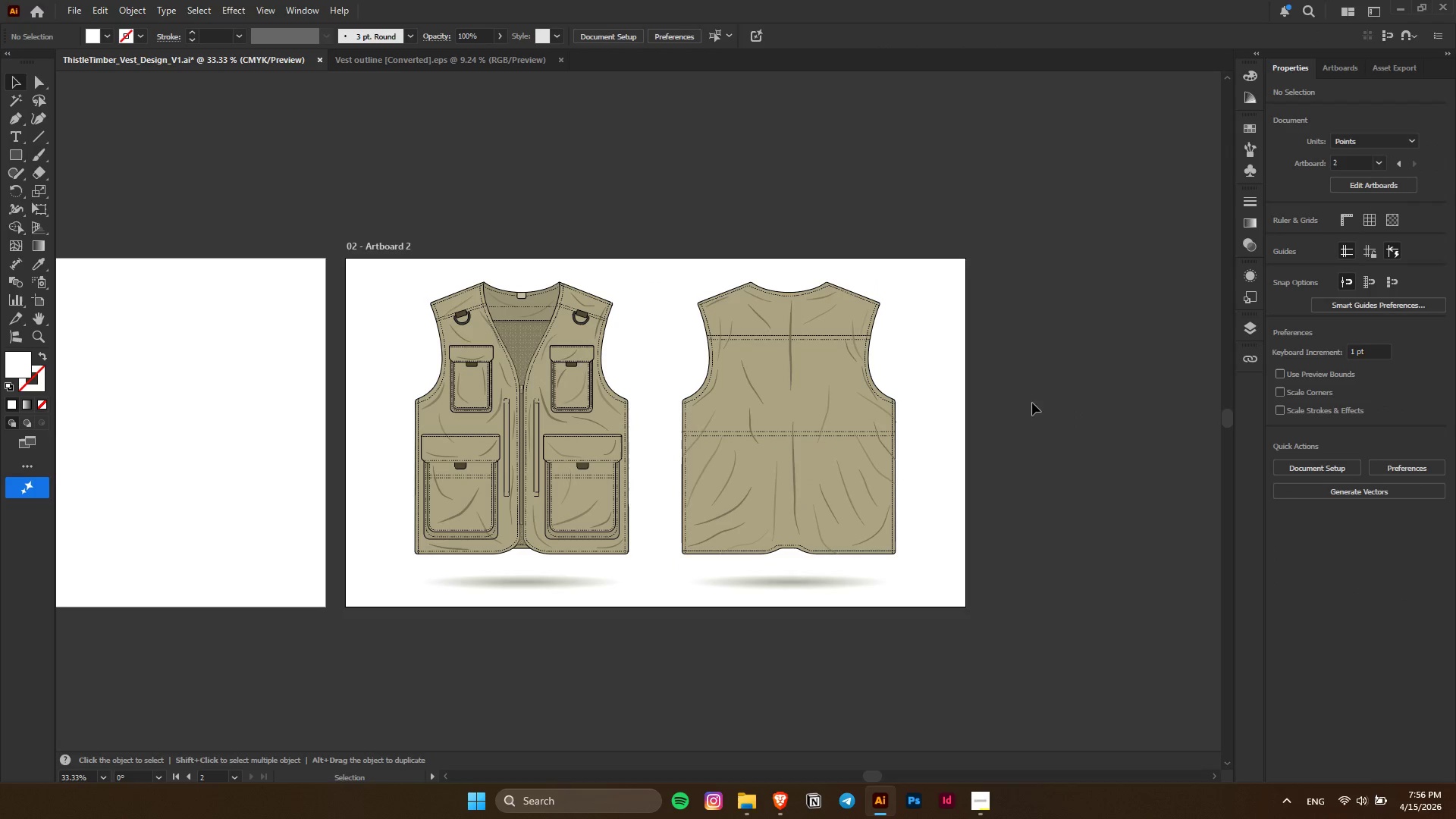 
hold_key(key=AltLeft, duration=0.52)
 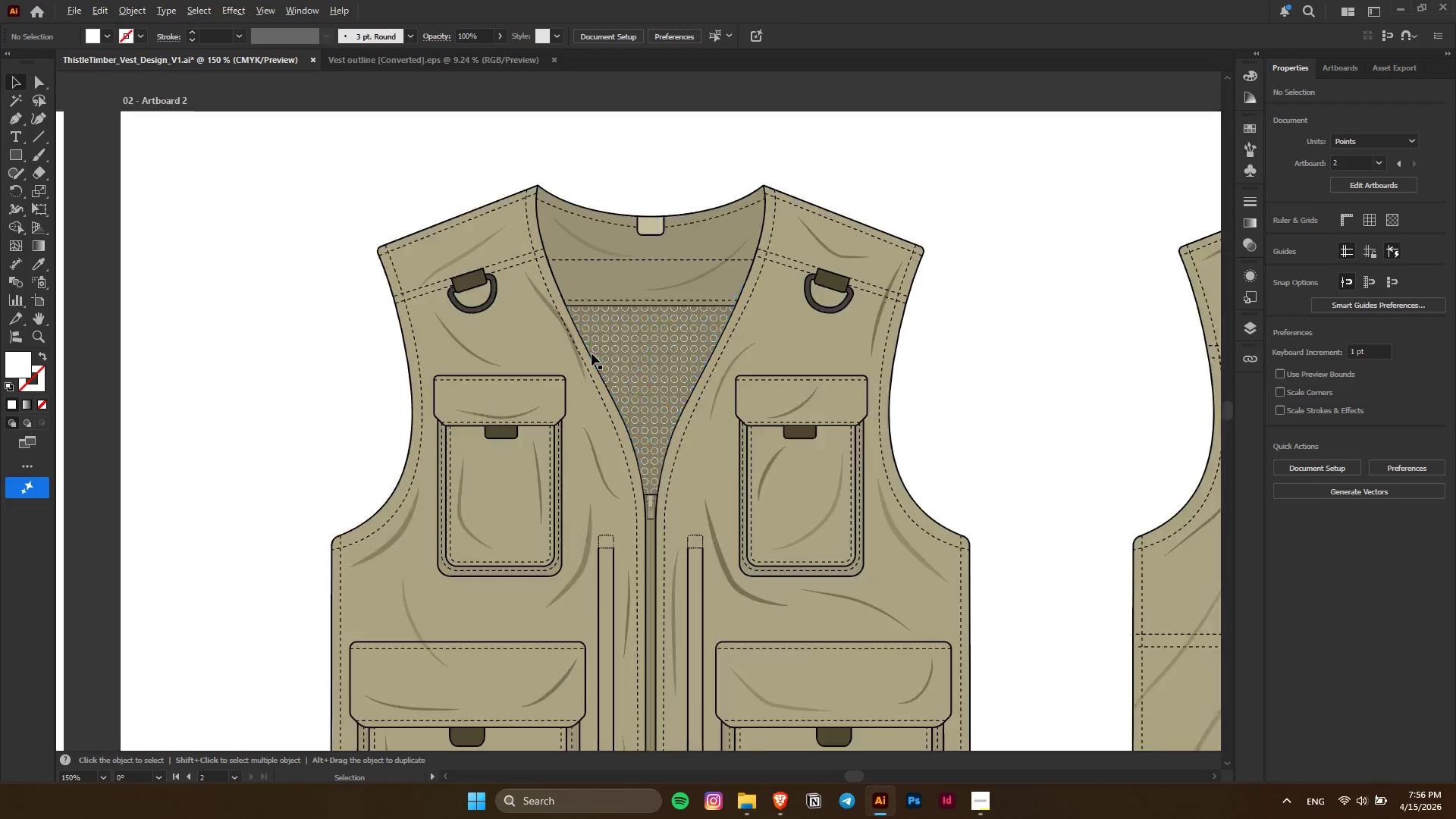 
hold_key(key=AltLeft, duration=0.64)
 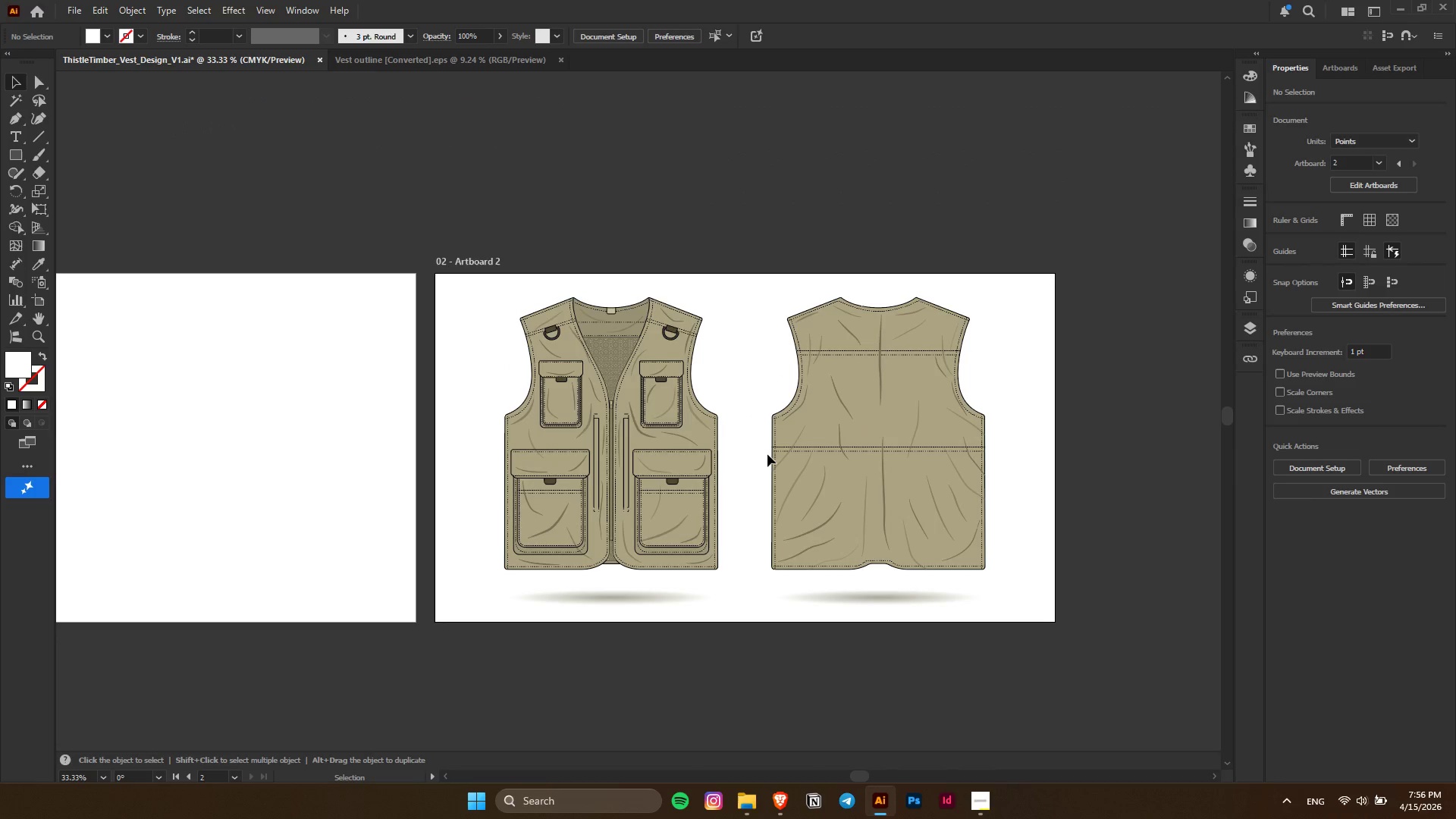 
scroll: coordinate [476, 334], scroll_direction: up, amount: 4.0
 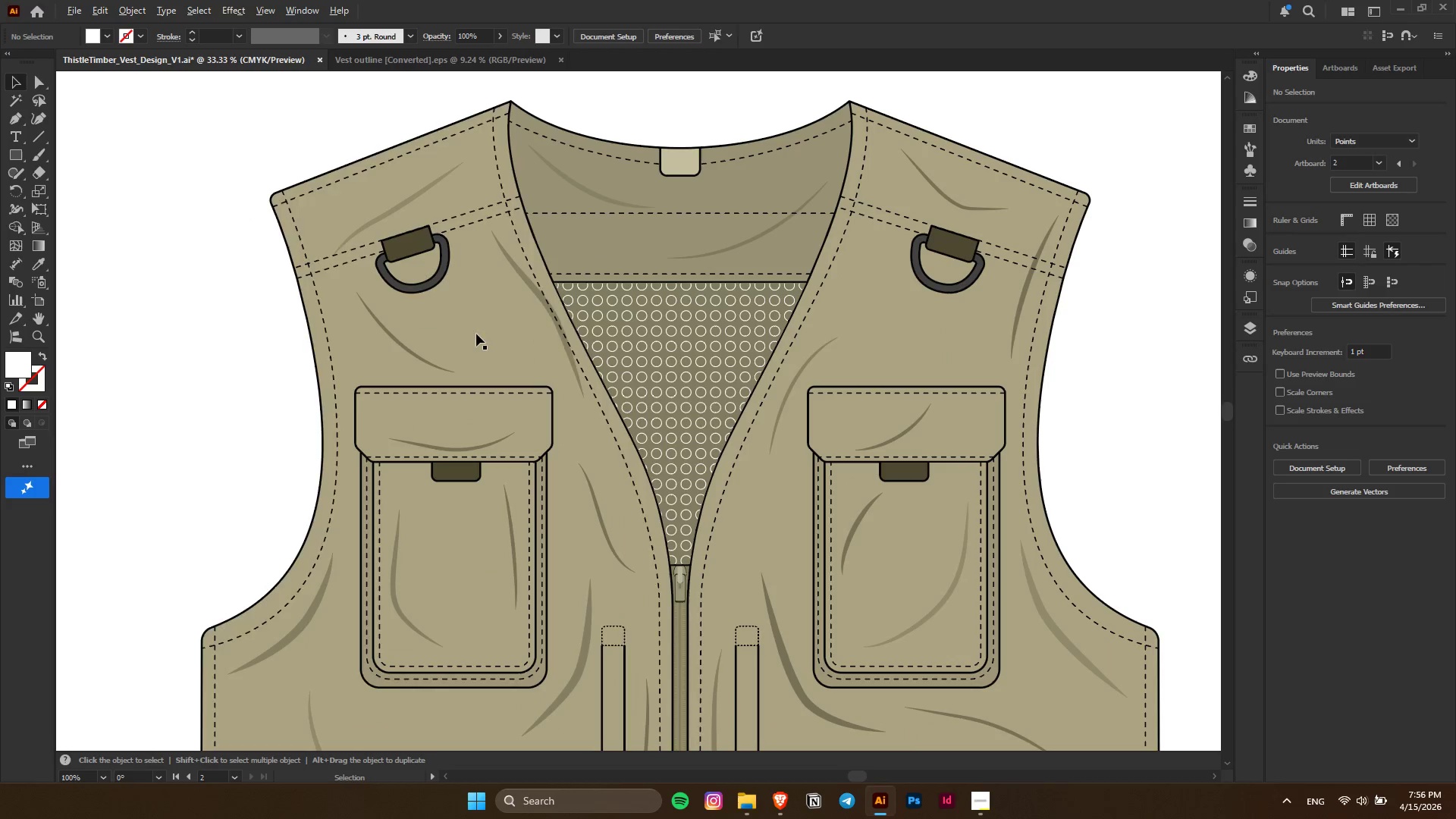 
scroll: coordinate [592, 353], scroll_direction: down, amount: 4.0
 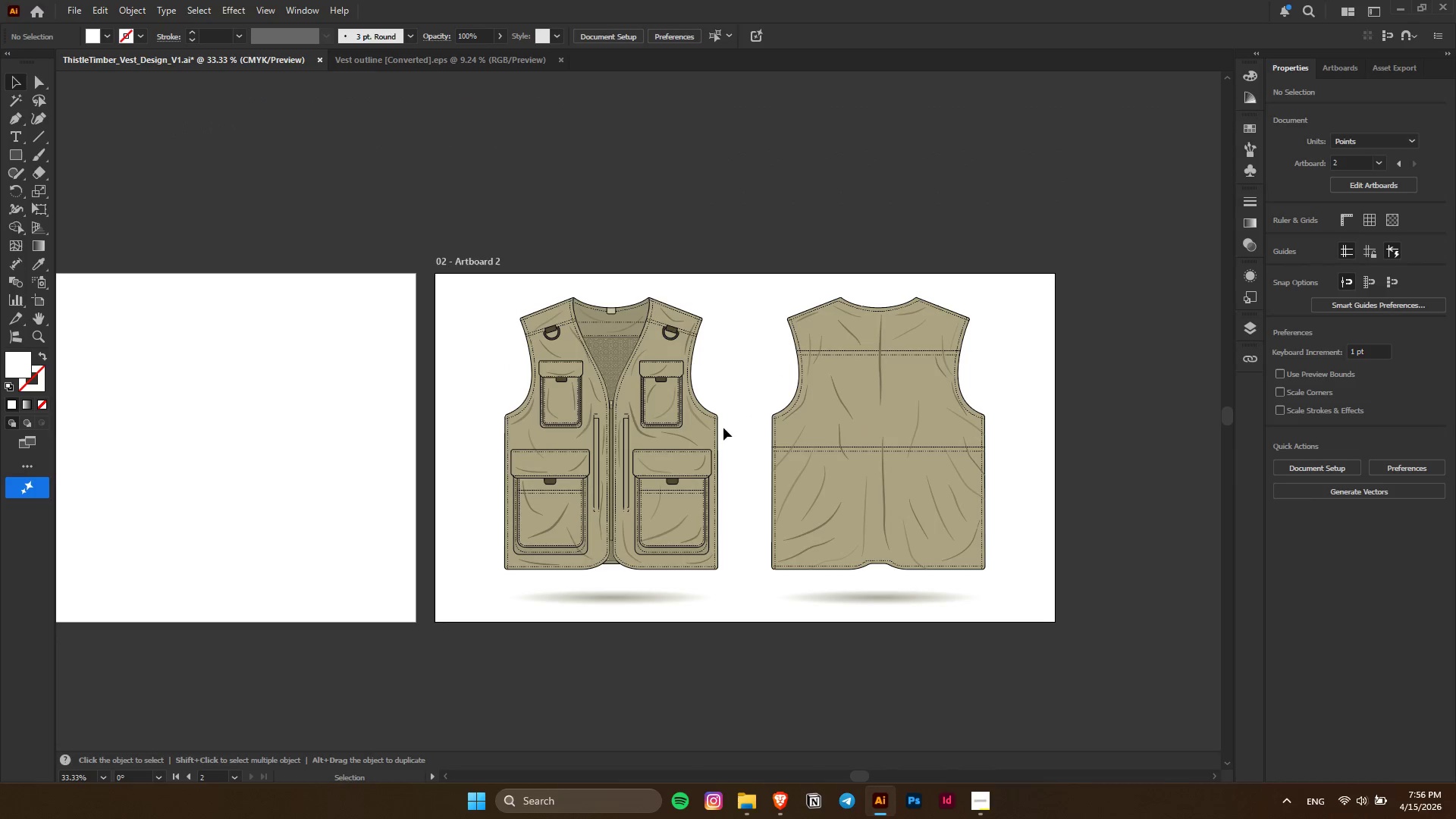 
left_click([718, 425])
 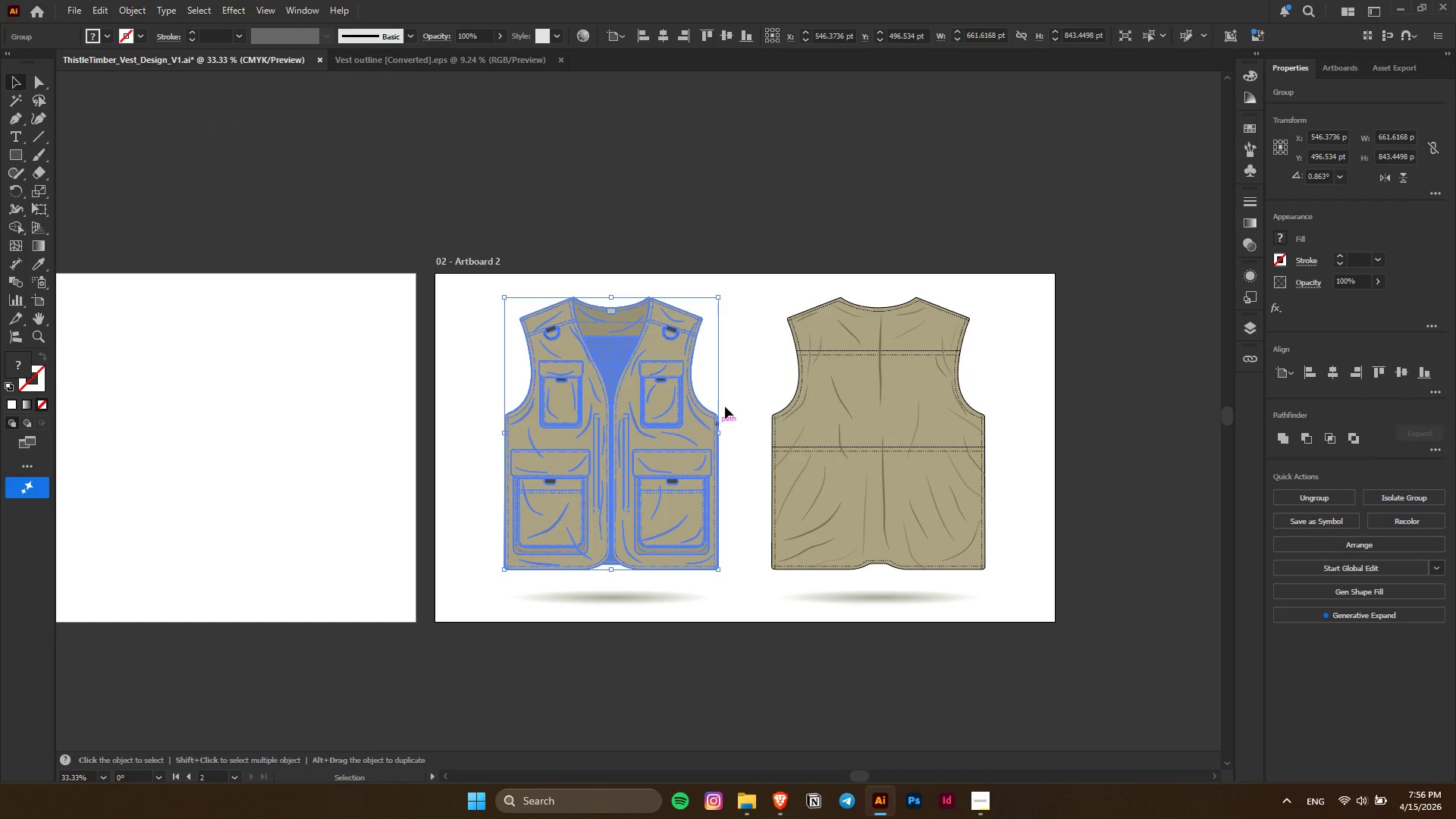 
left_click([739, 339])
 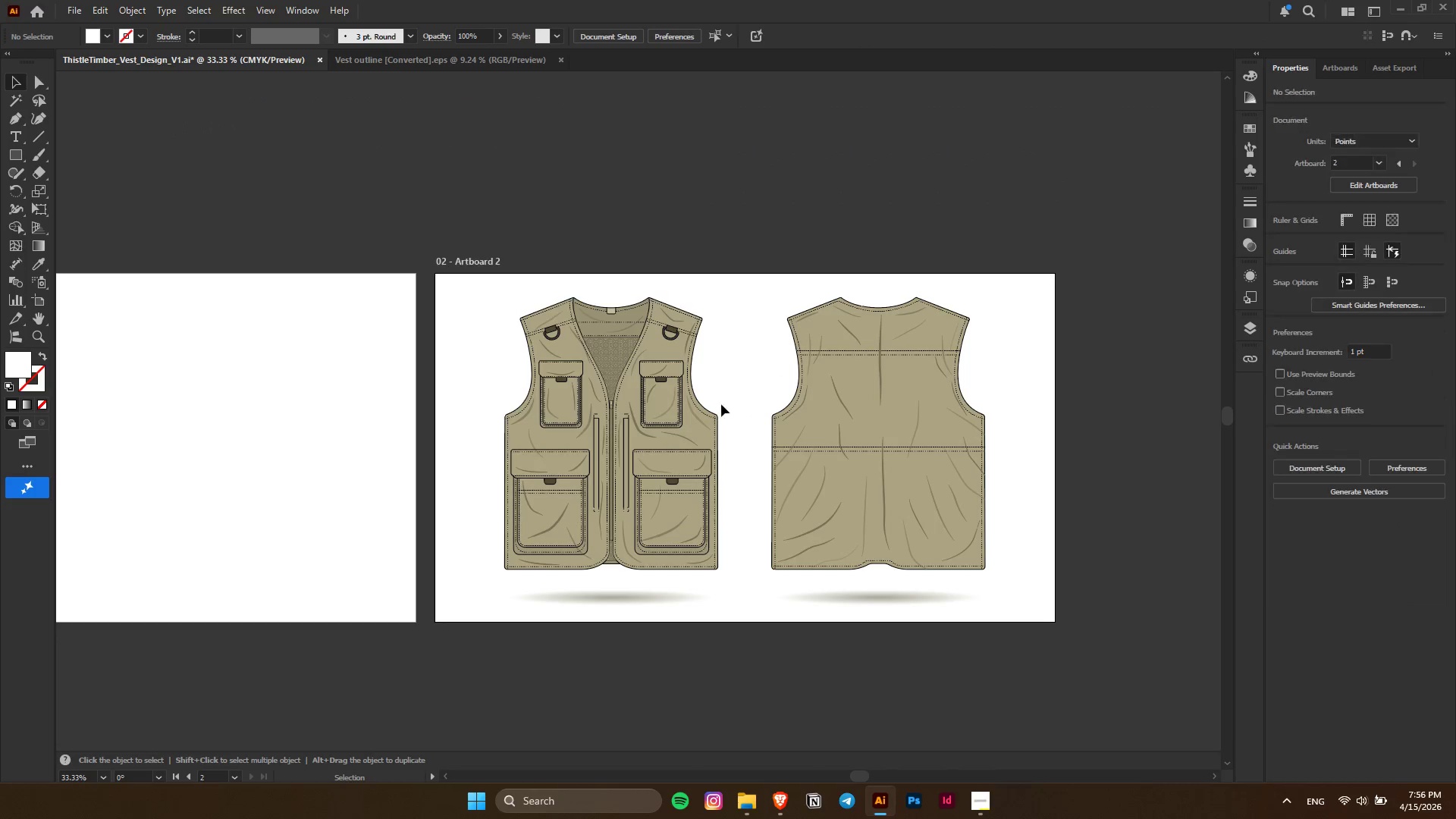 
hold_key(key=AltLeft, duration=0.38)
scroll: coordinate [660, 356], scroll_direction: up, amount: 3.0
 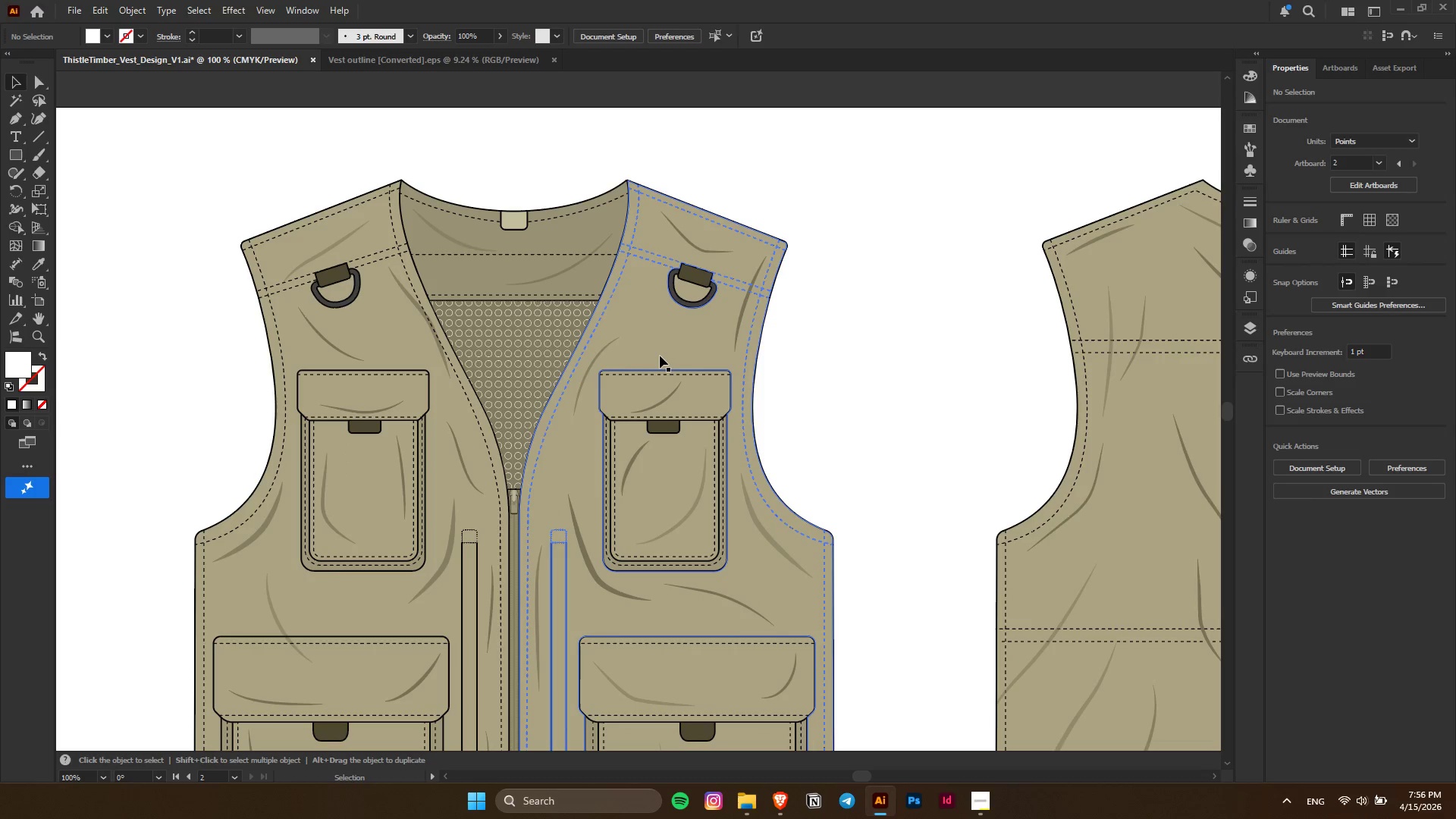 
key(Alt+AltLeft)
 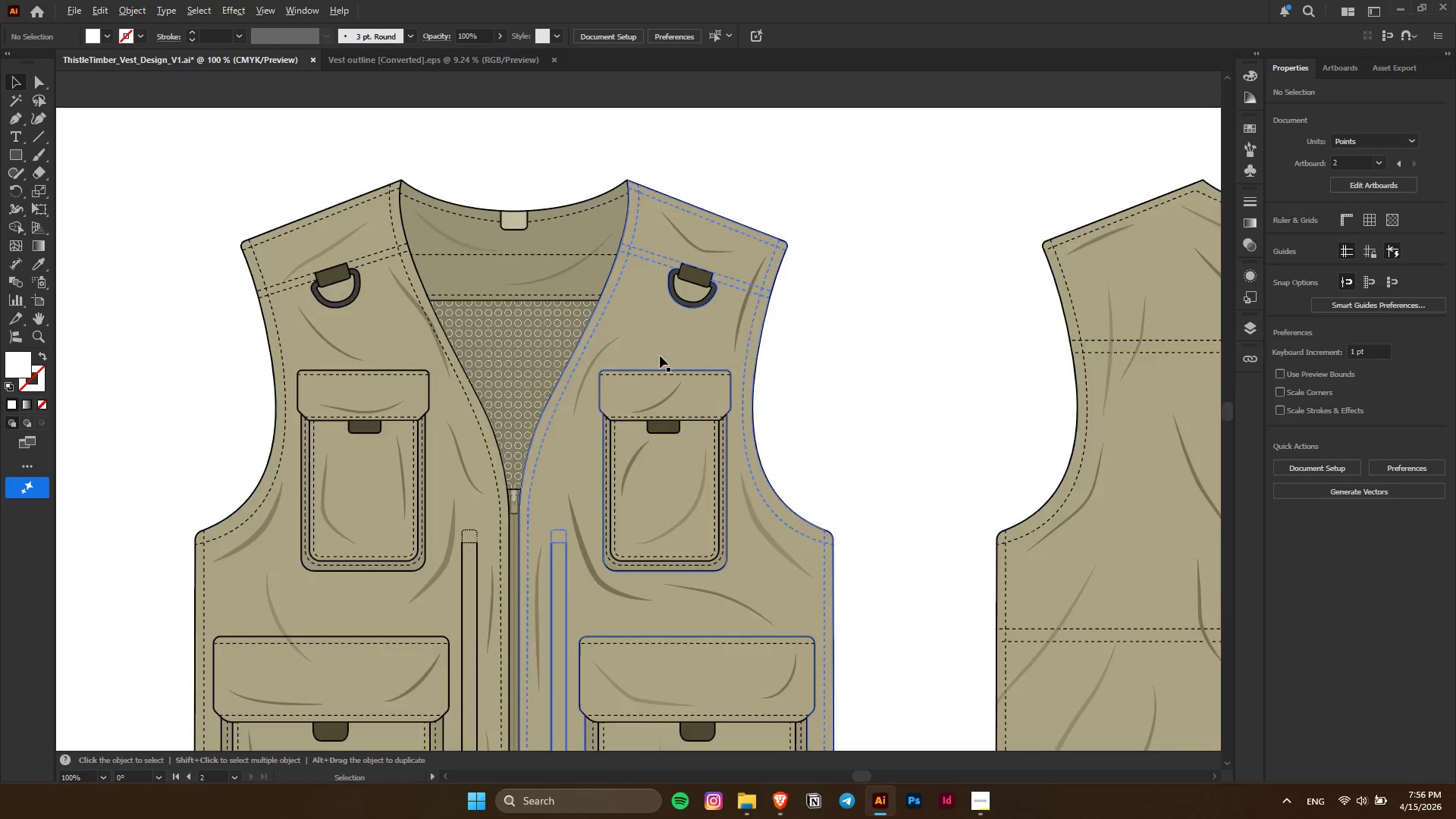 
scroll: coordinate [660, 356], scroll_direction: down, amount: 3.0
 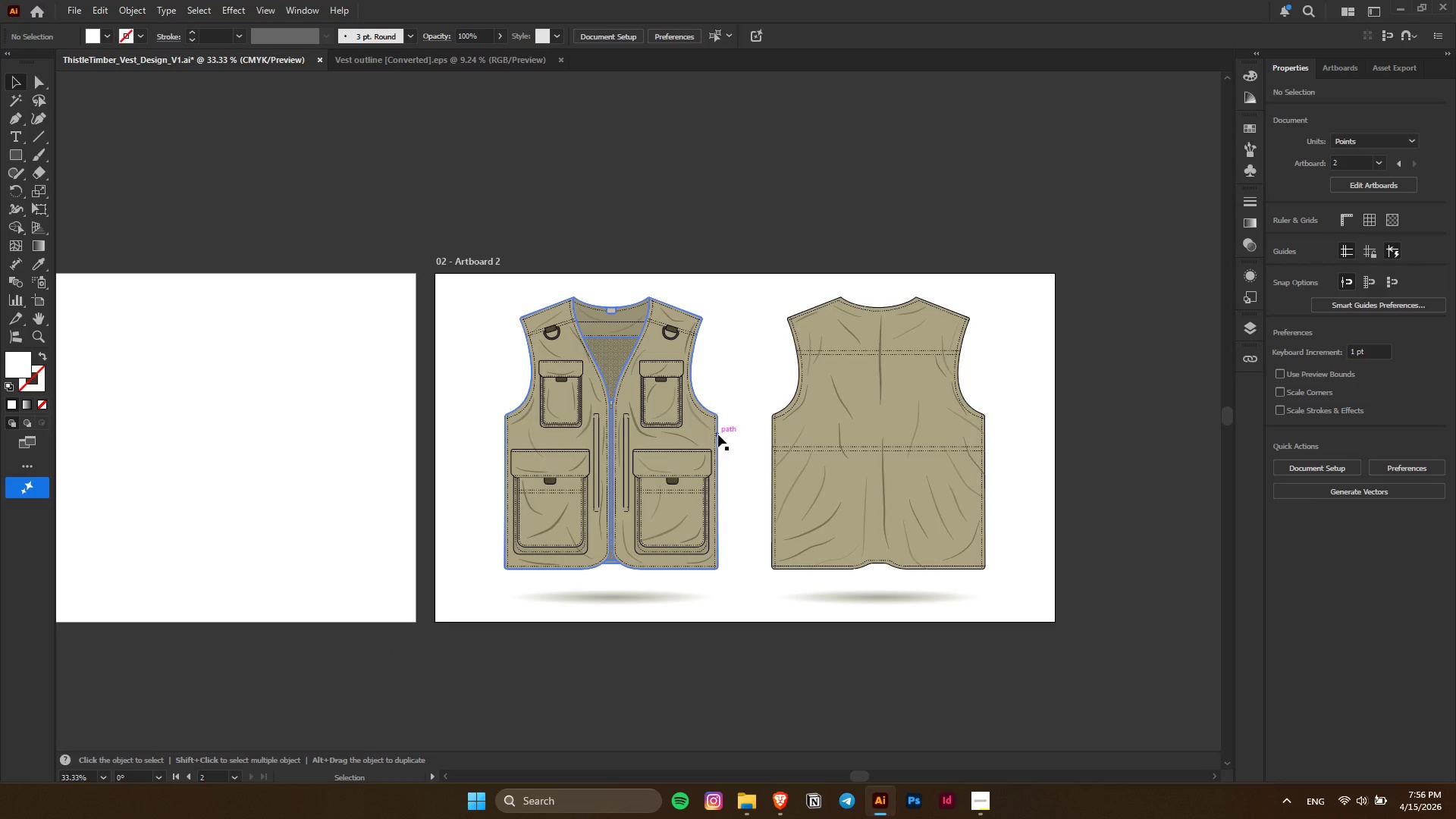 
double_click([718, 435])
 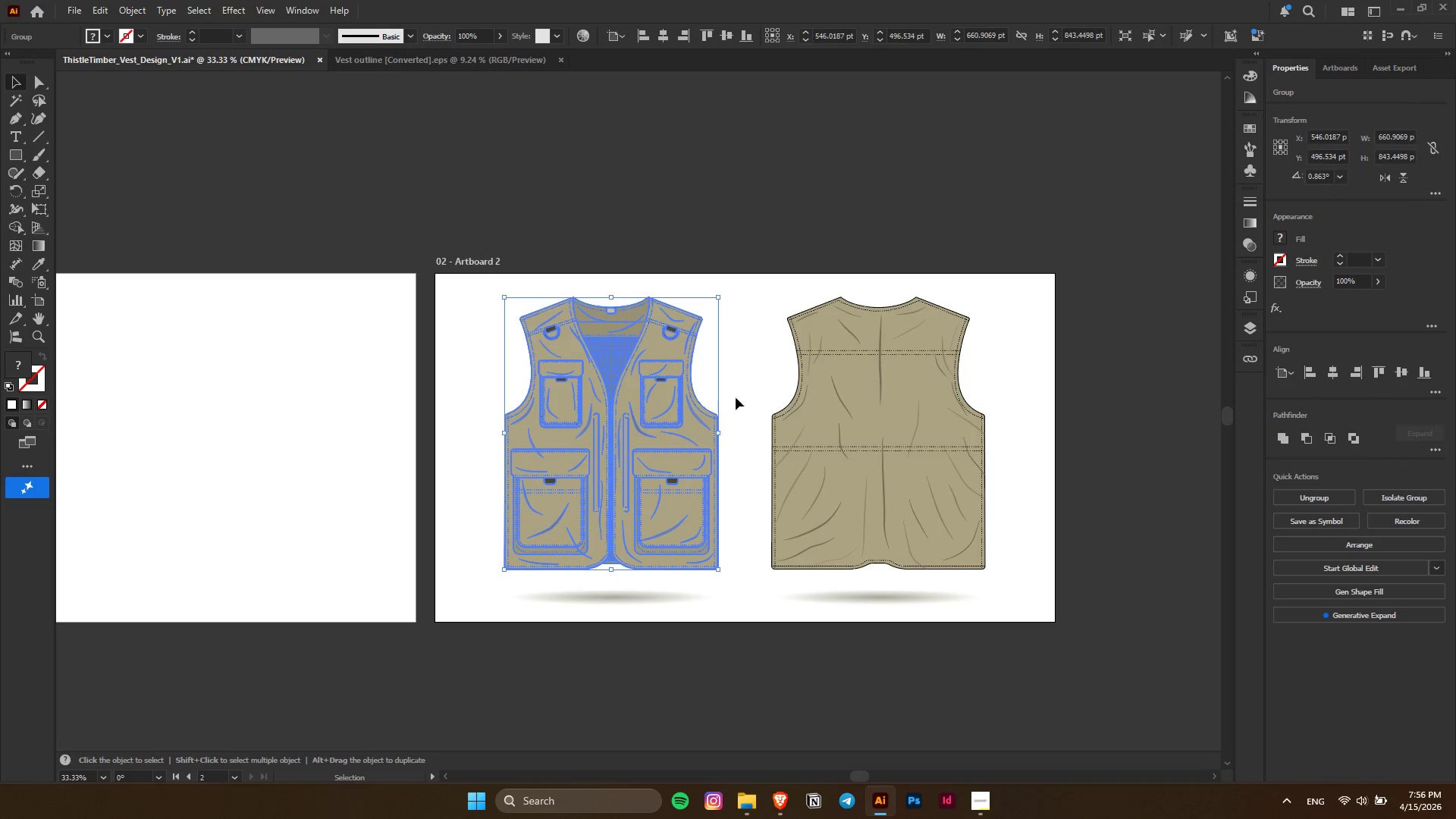 
left_click([736, 385])
 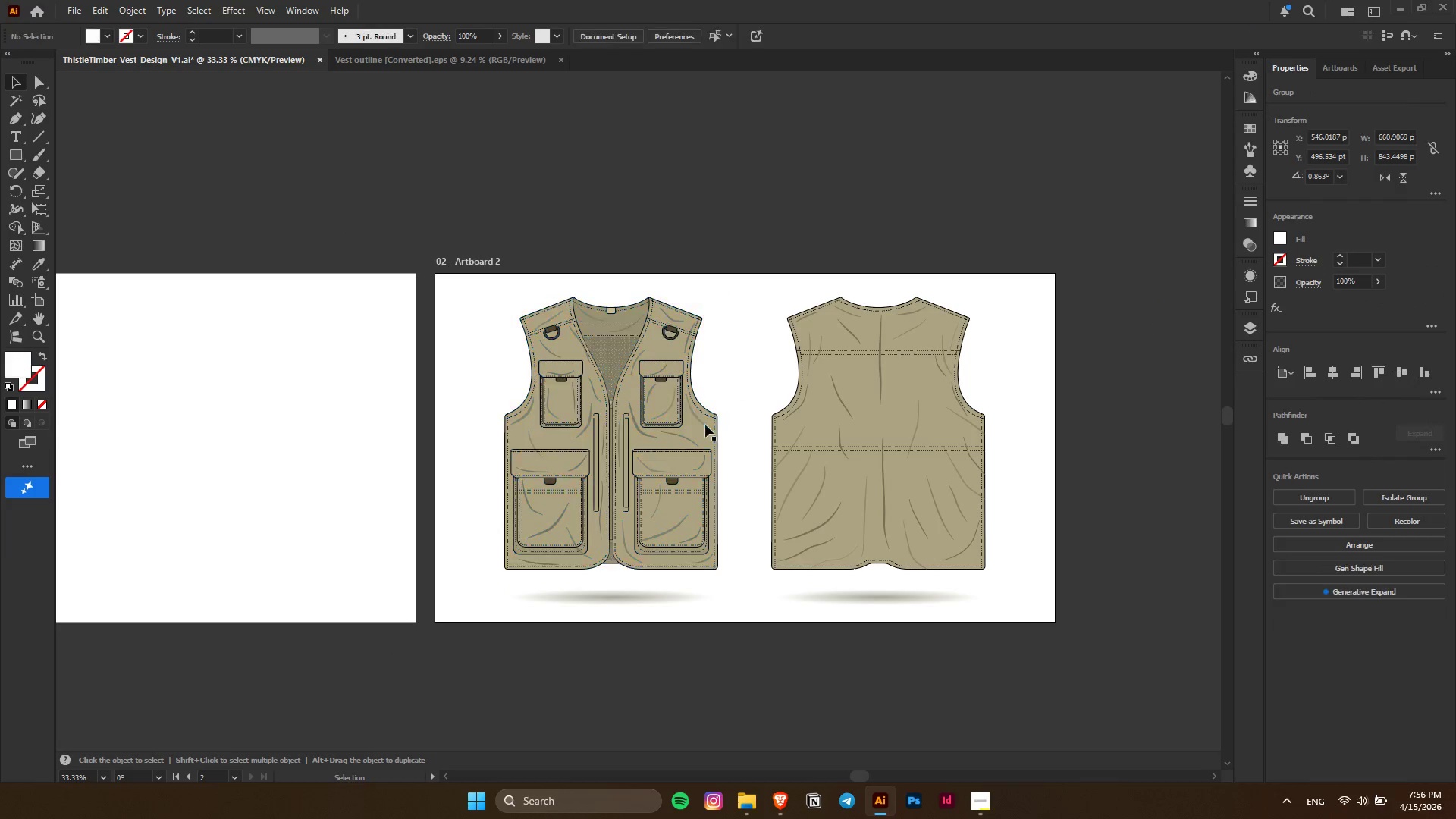 
hold_key(key=AltLeft, duration=0.41)
 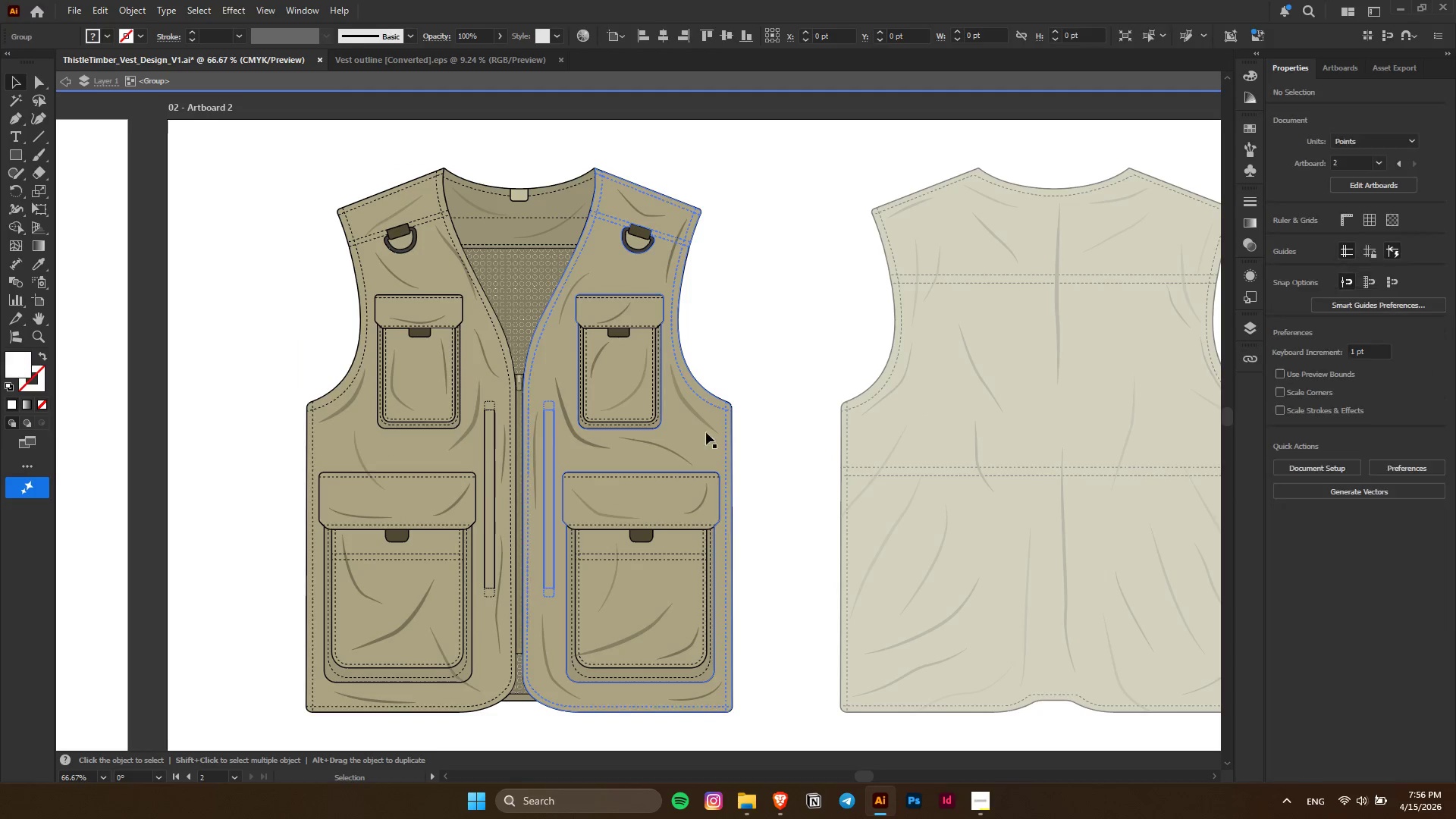 
double_click([694, 436])
 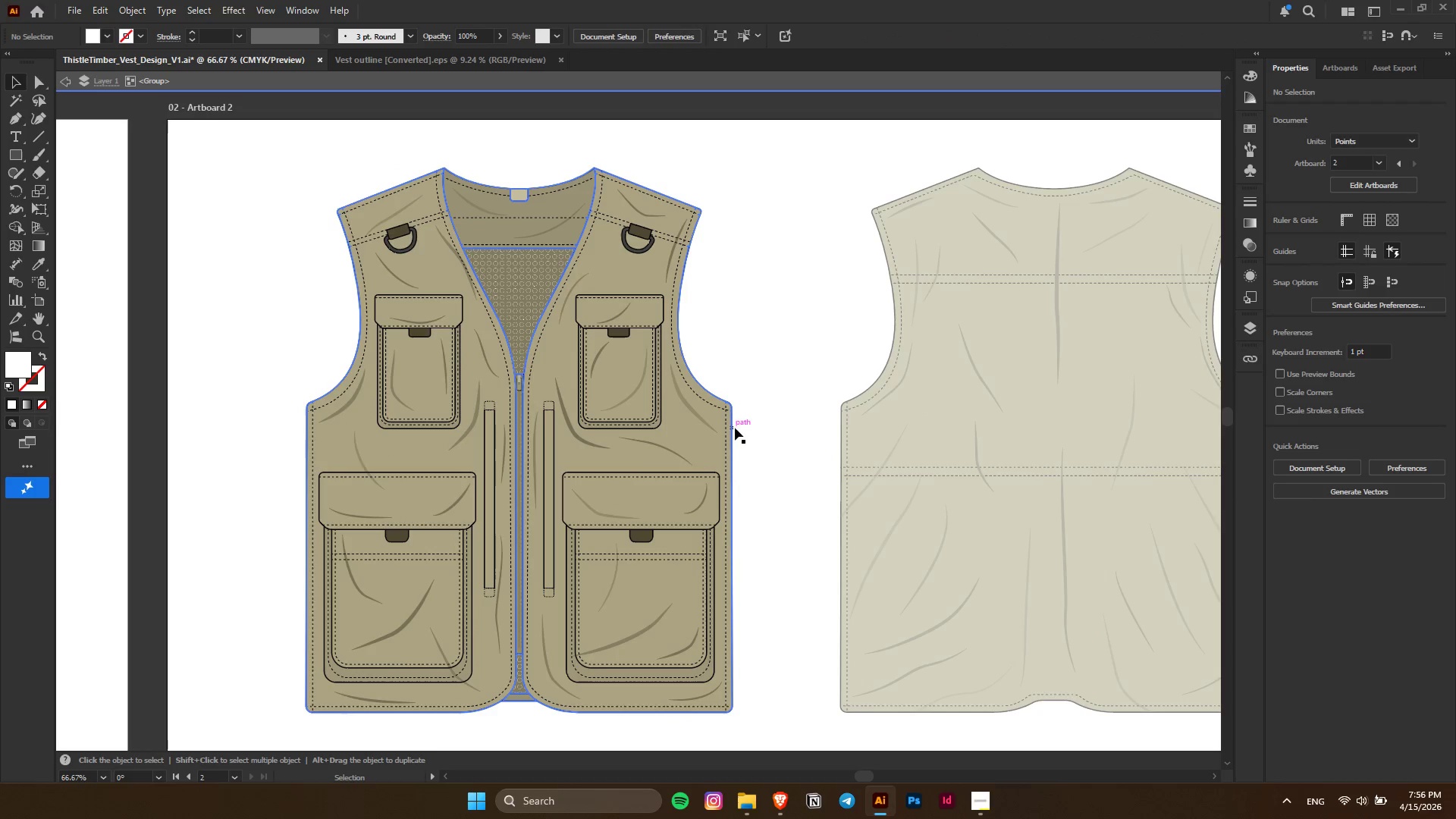 
scroll: coordinate [703, 426], scroll_direction: up, amount: 2.0
 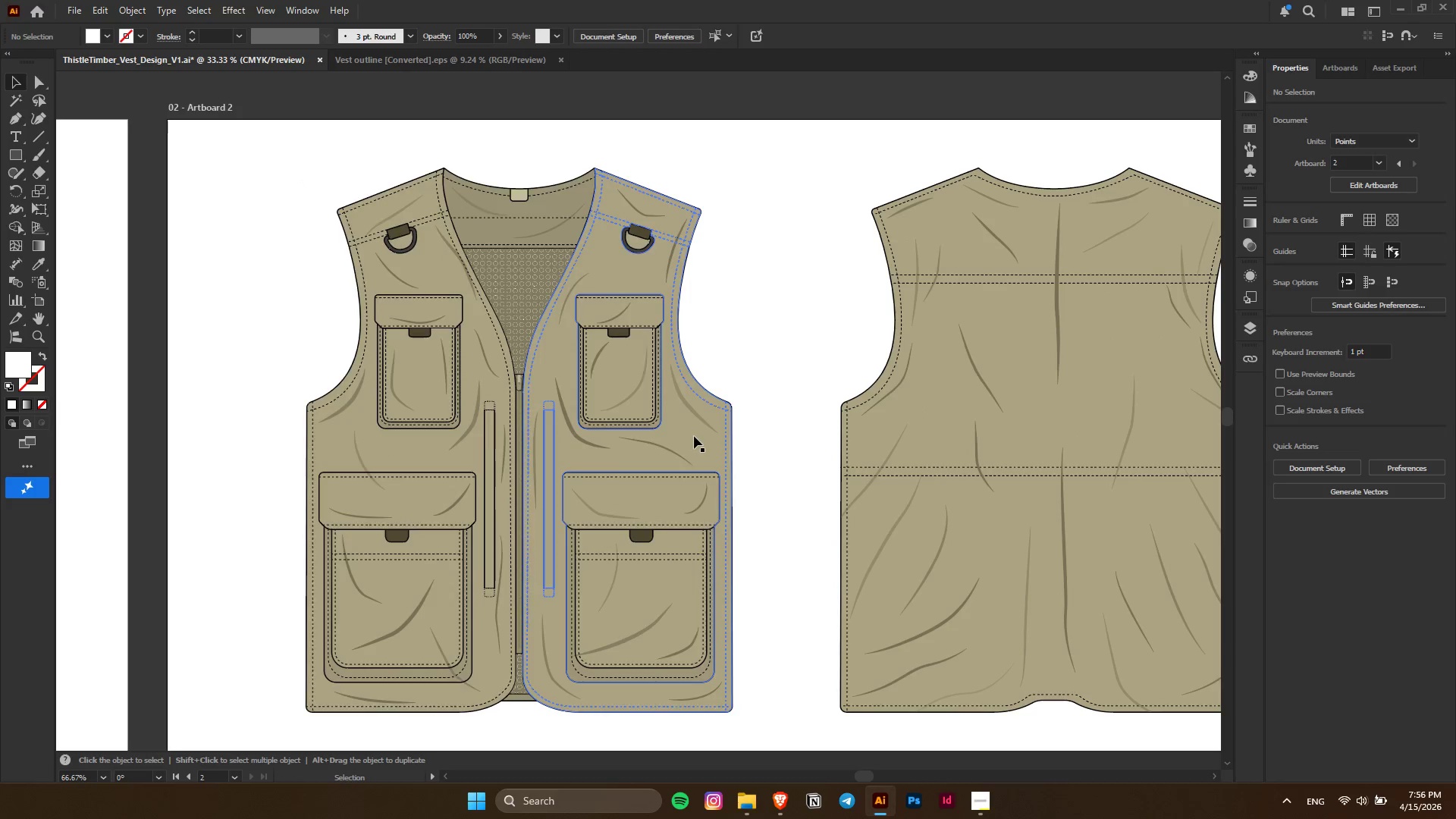 
left_click_drag(start_coordinate=[731, 428], to_coordinate=[557, 394])
 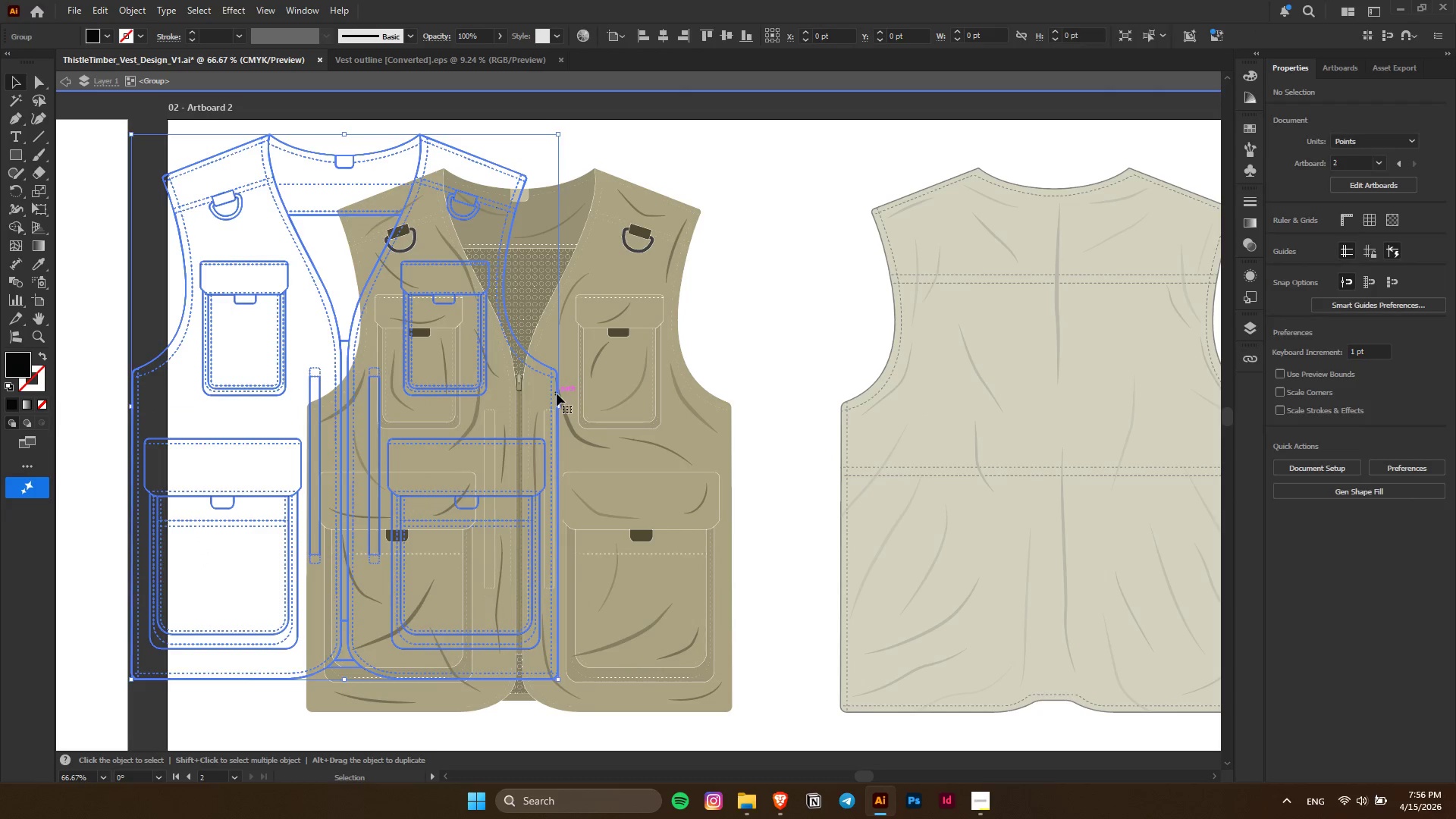 
key(Control+ControlLeft)
 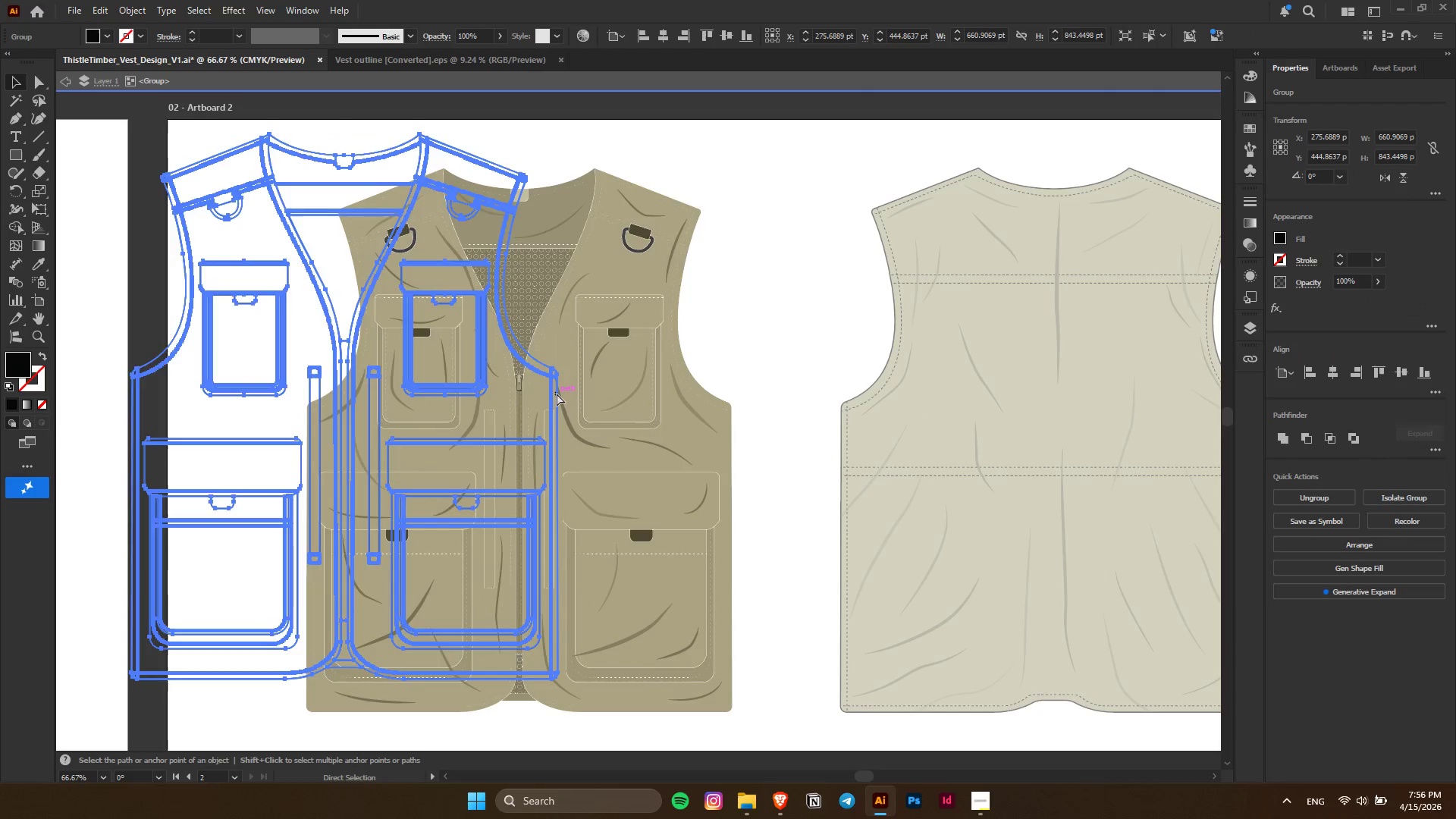 
key(Control+Z)
 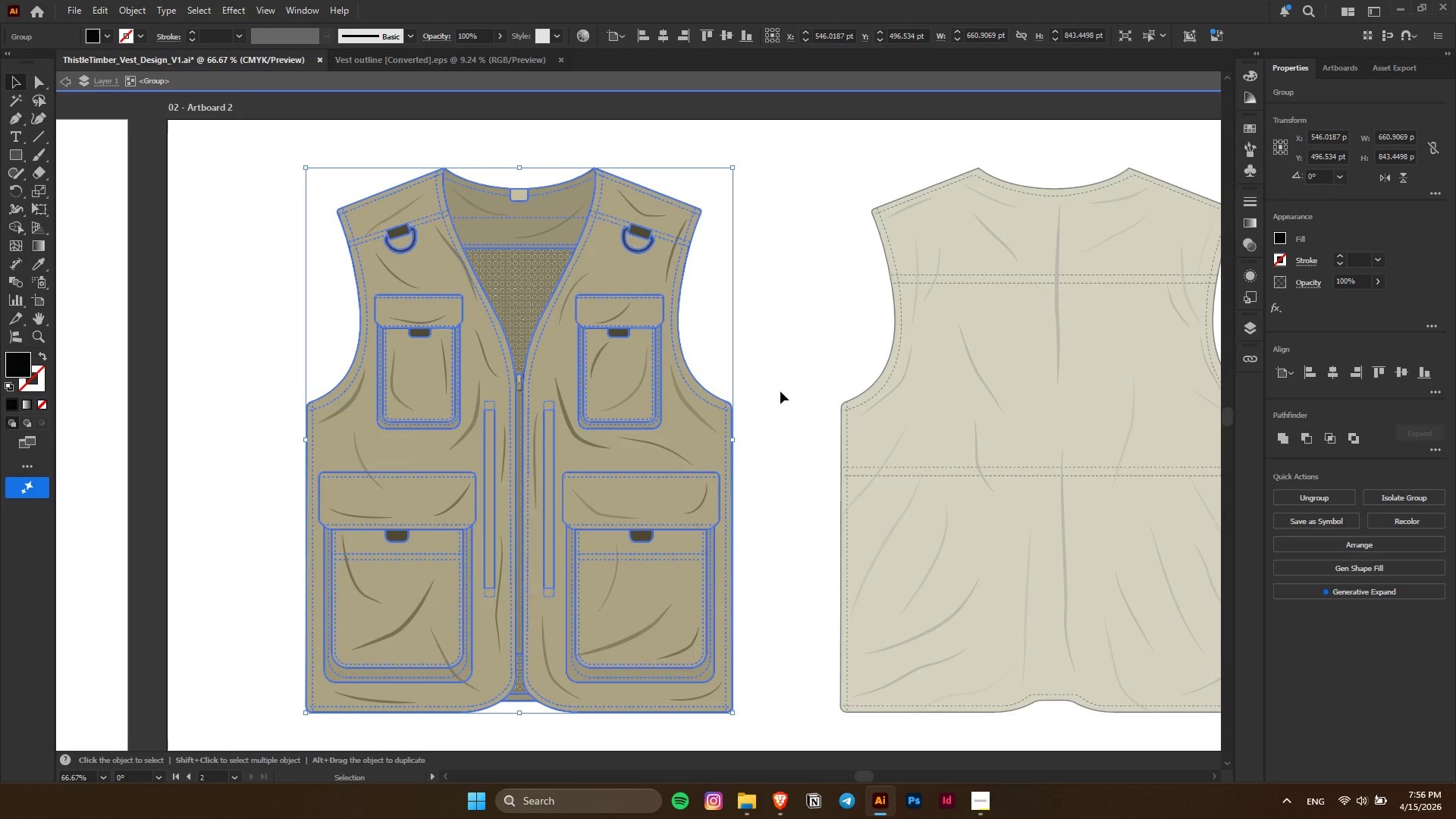 
key(Control+X)
 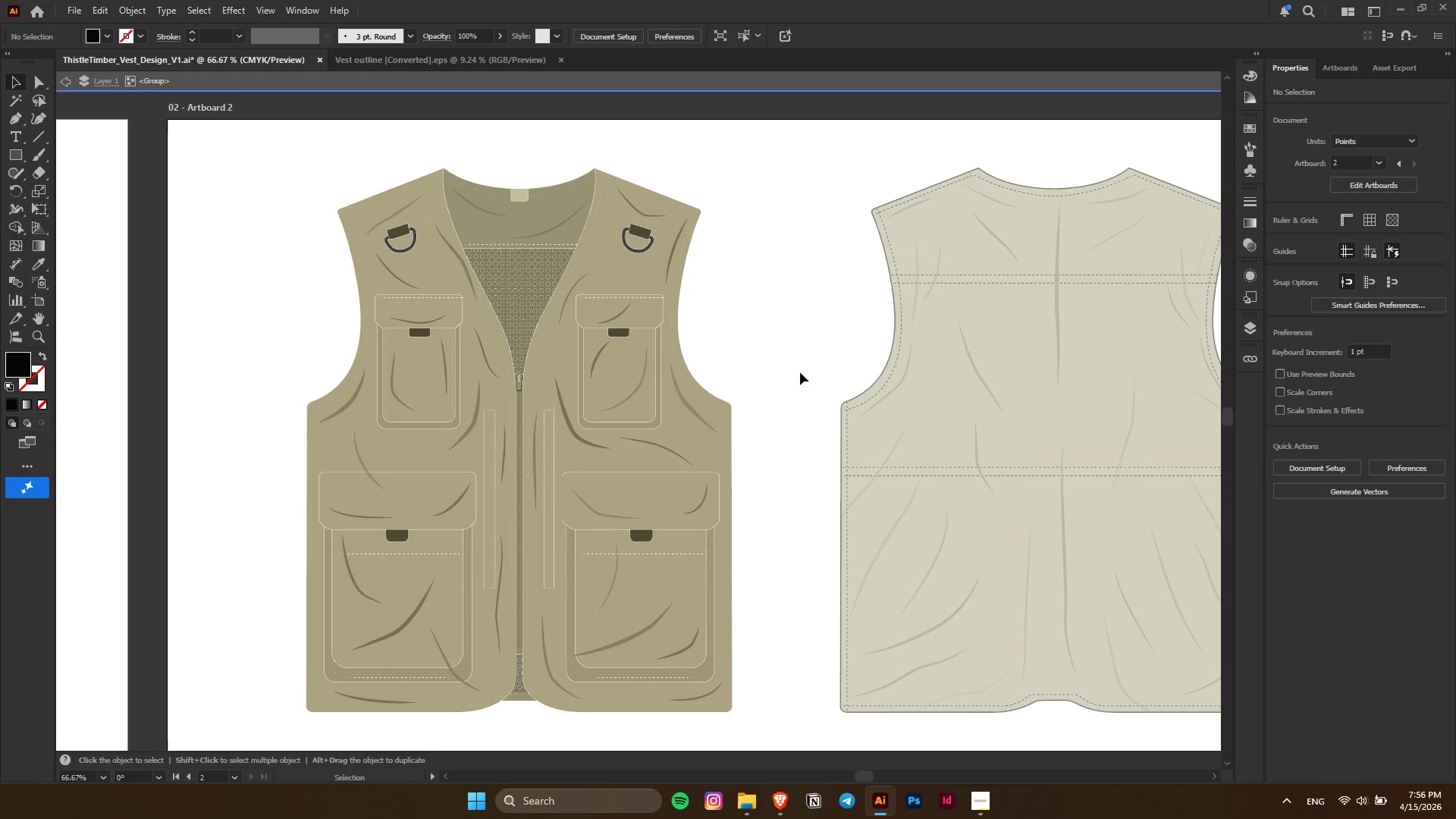 
left_click([800, 372])
 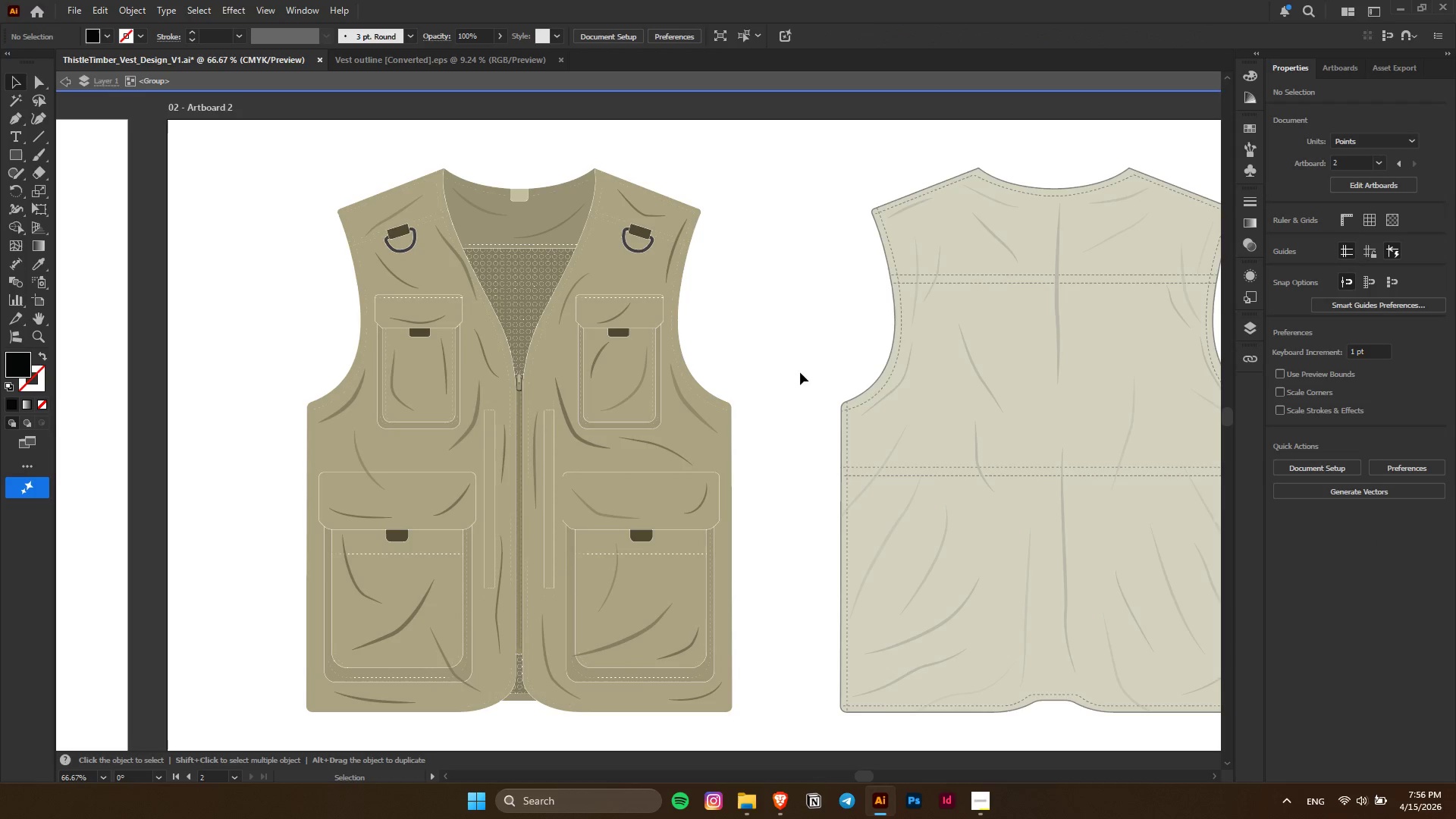 
key(Escape)
 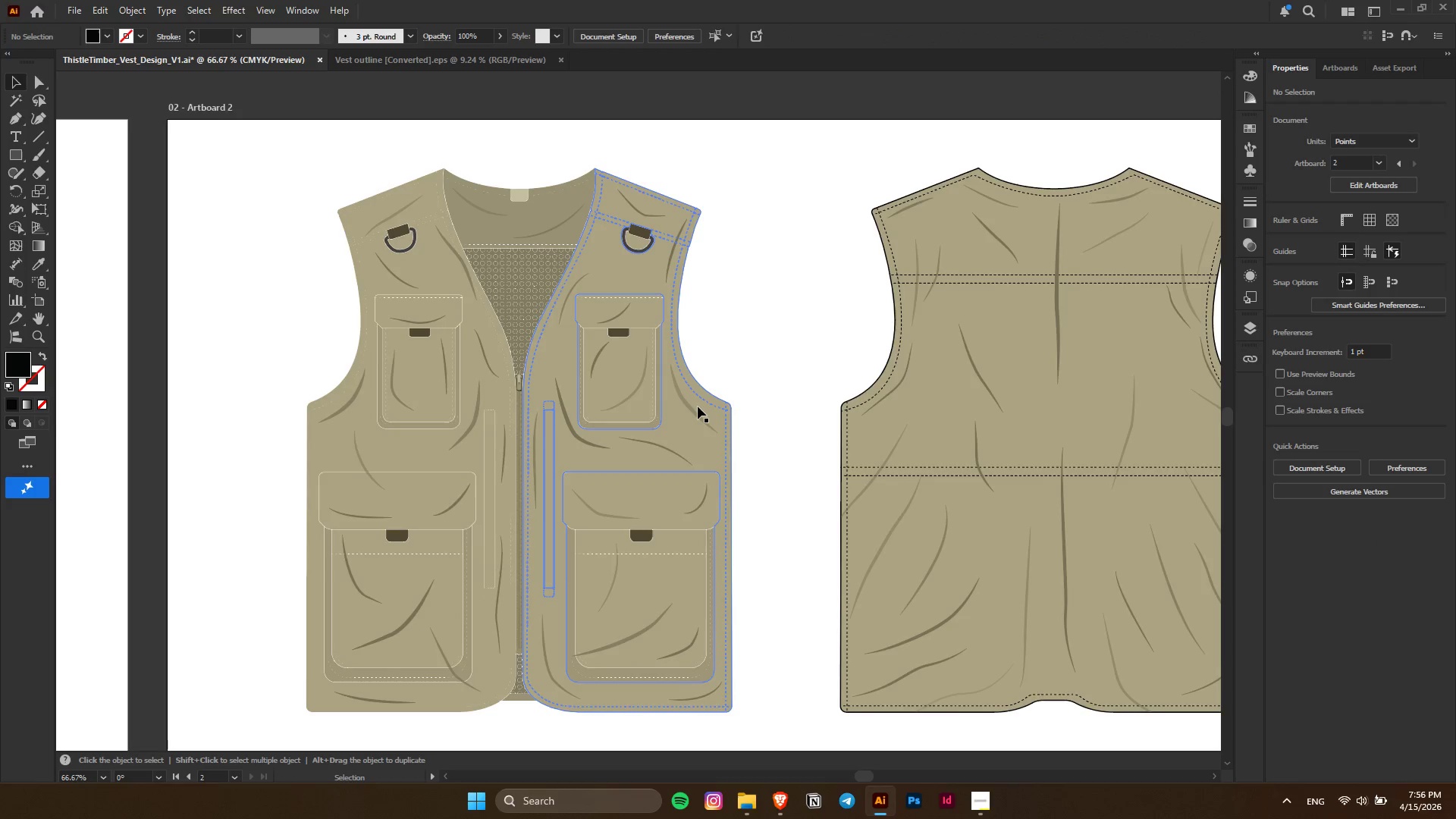 
key(Alt+AltLeft)
 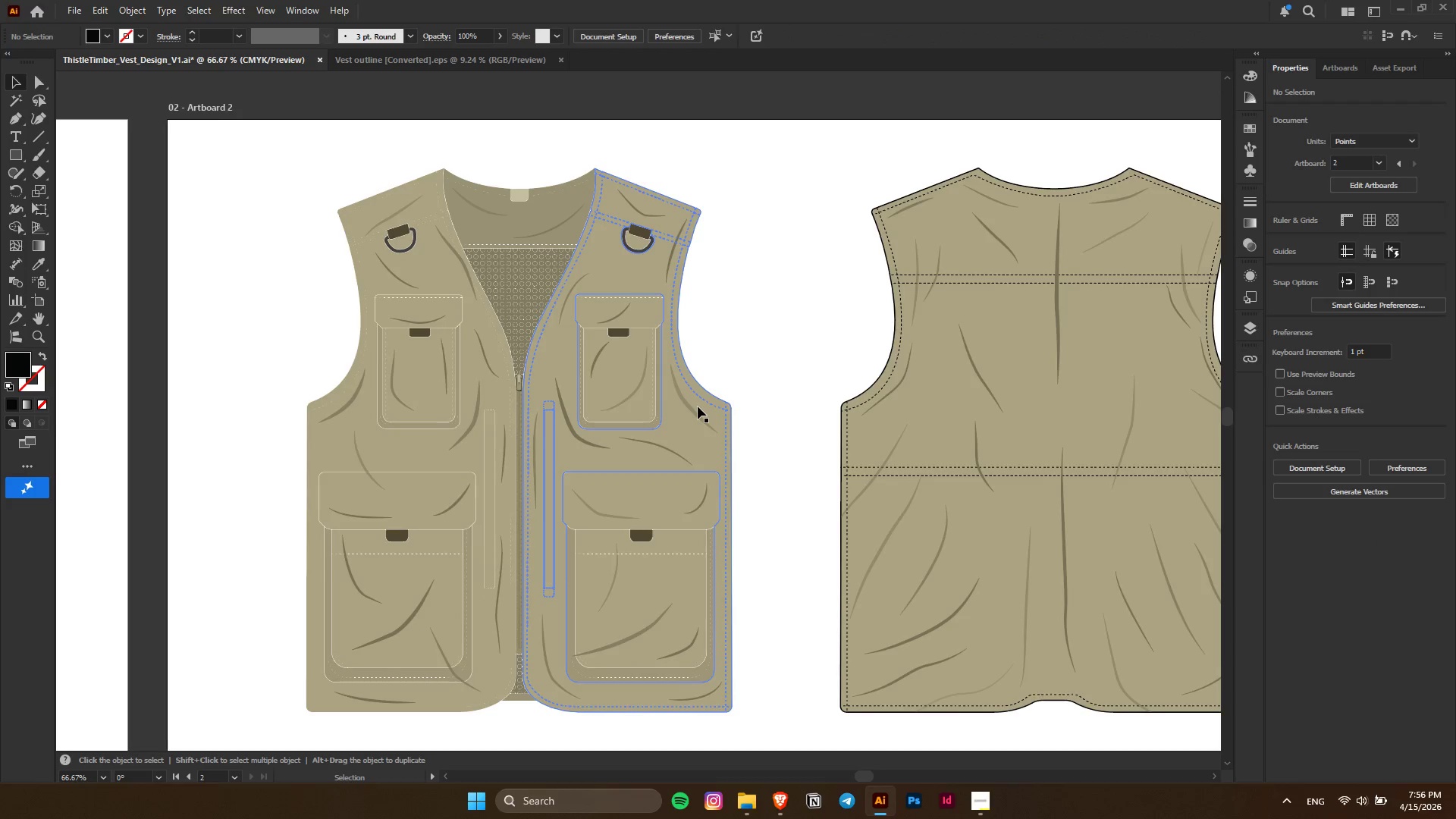 
left_click_drag(start_coordinate=[698, 407], to_coordinate=[550, 423])
 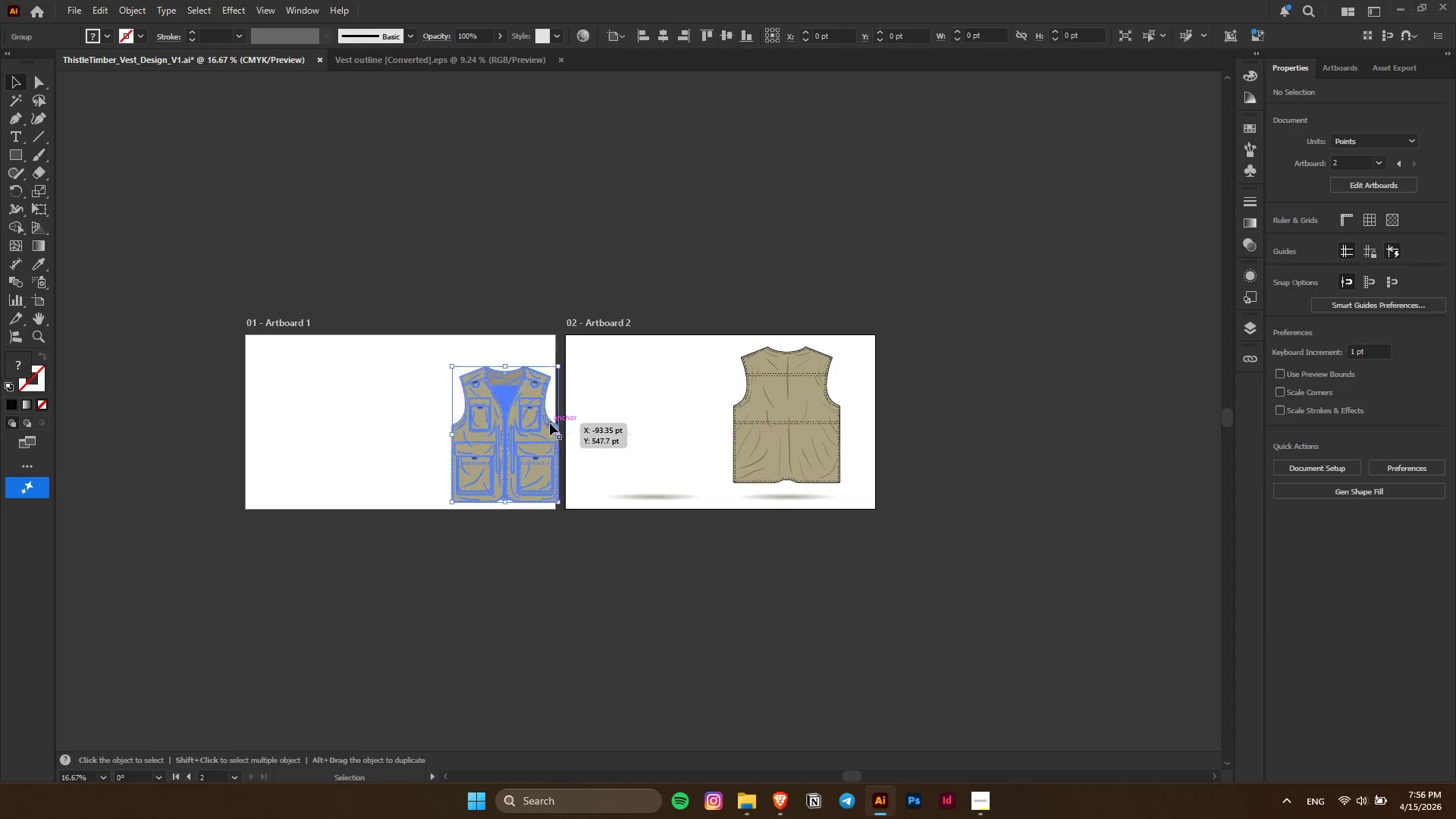 
scroll: coordinate [698, 406], scroll_direction: down, amount: 4.0
 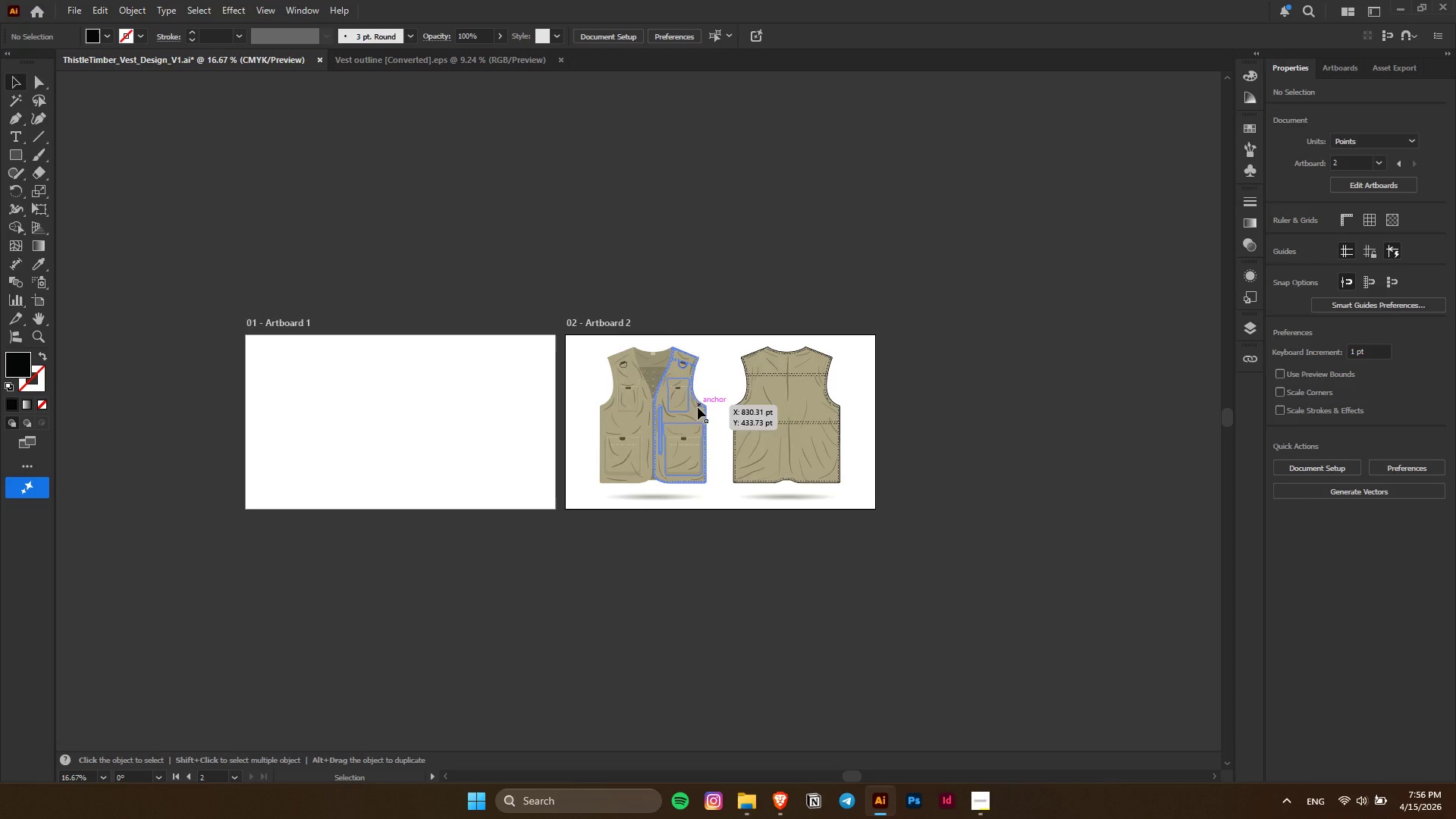 
key(Control+ControlLeft)
 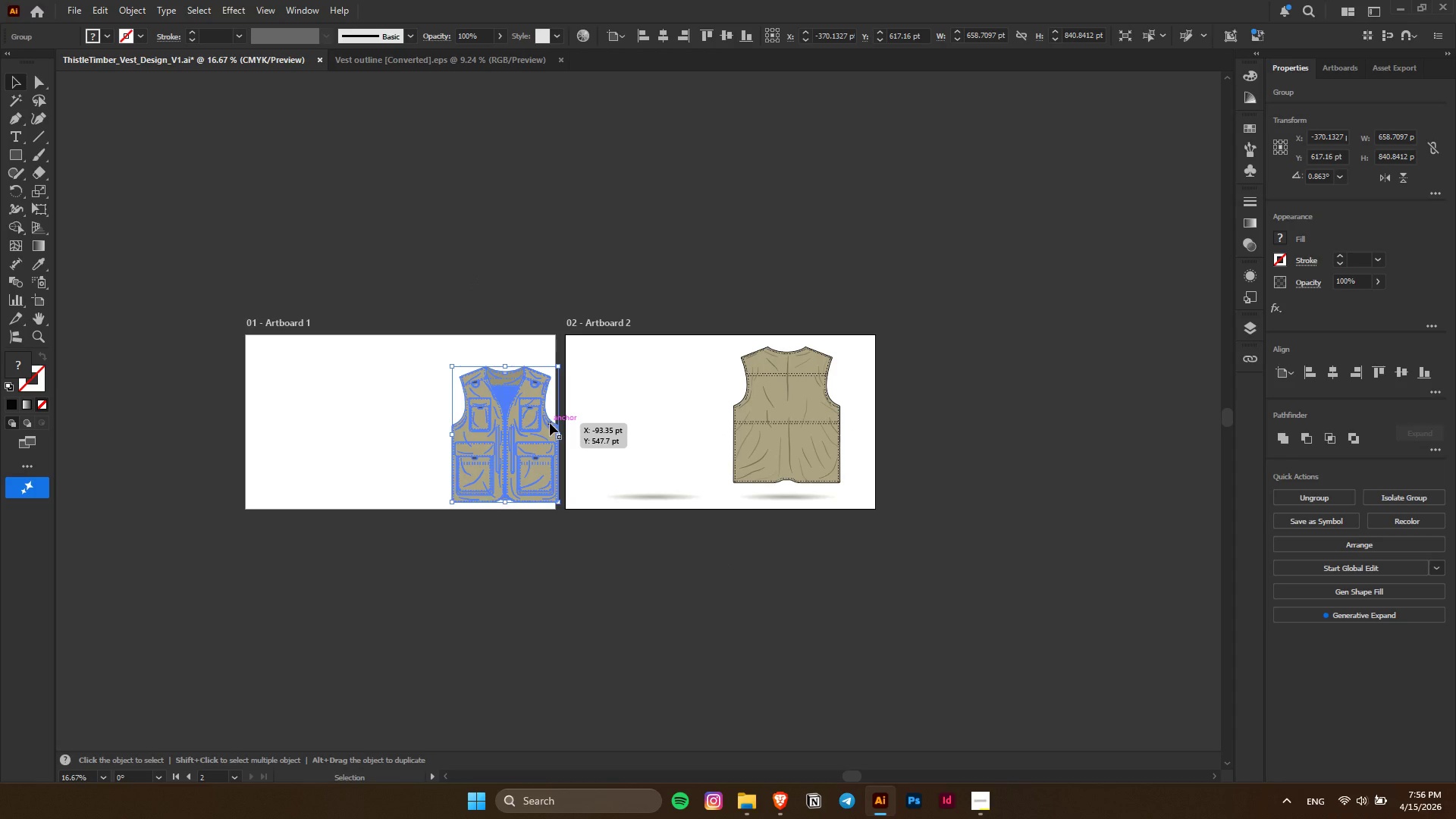 
key(Control+F)
 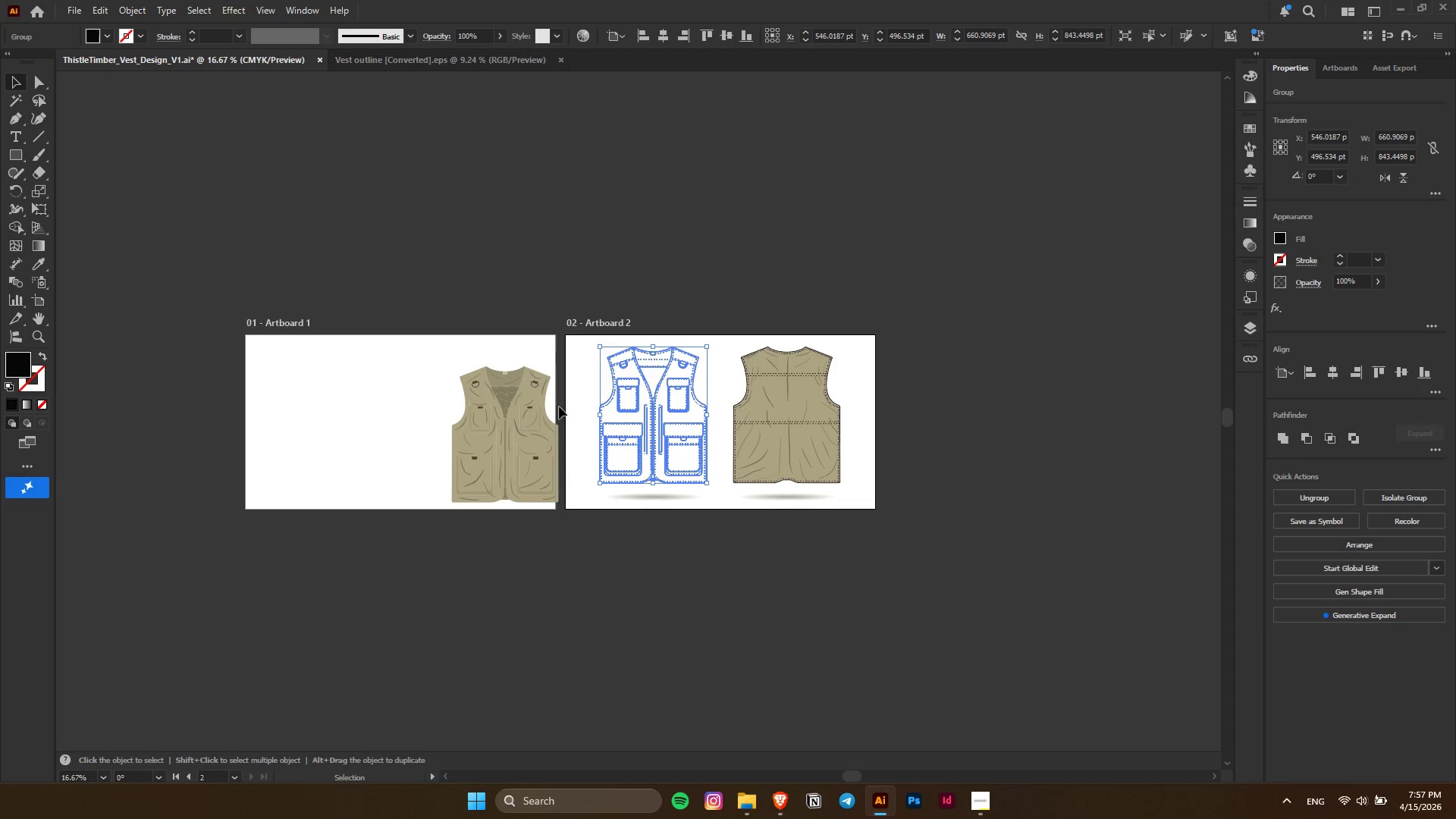 
key(Alt+AltLeft)
 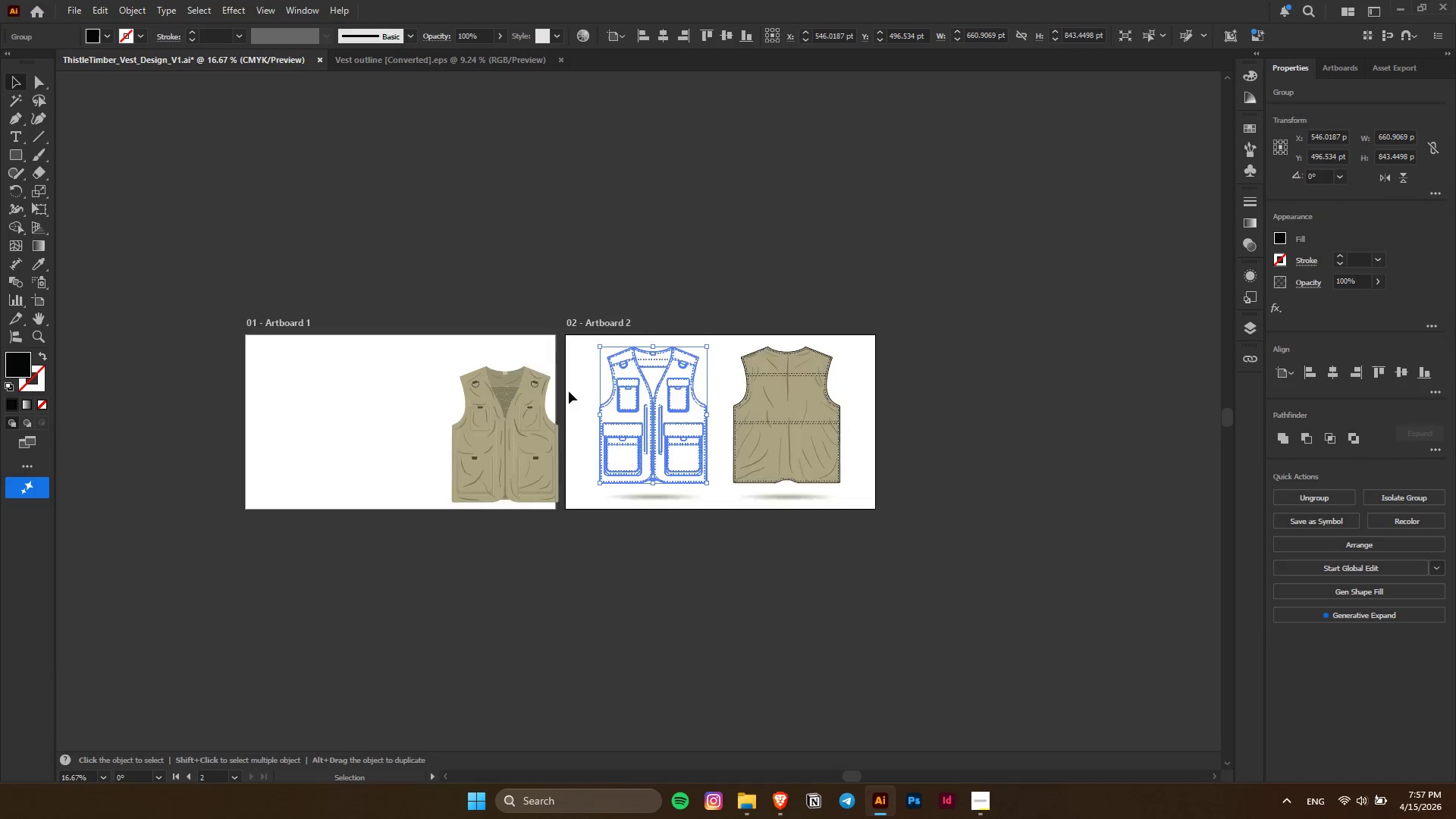 
left_click([929, 234])
 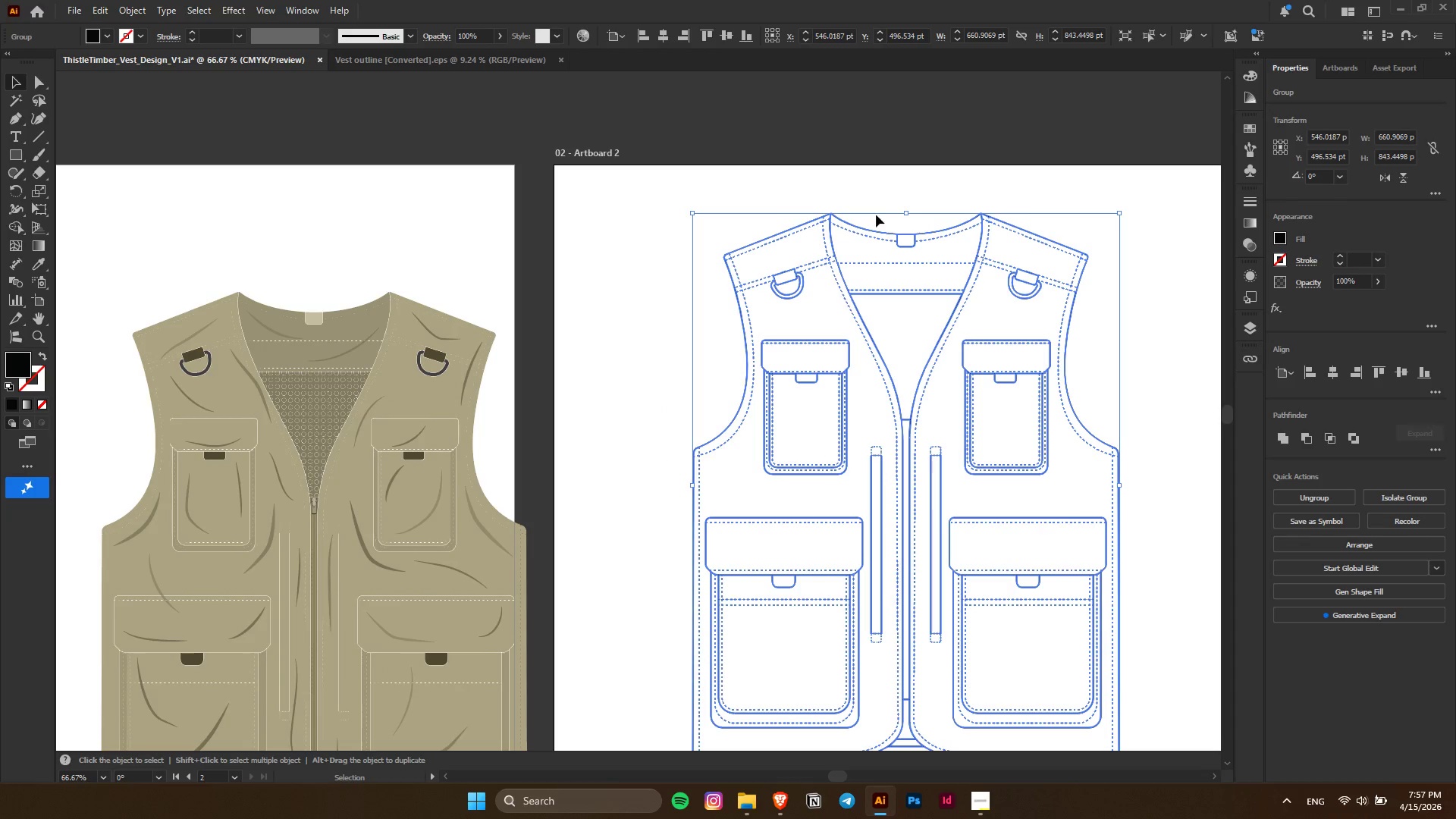 
scroll: coordinate [569, 391], scroll_direction: up, amount: 4.0
 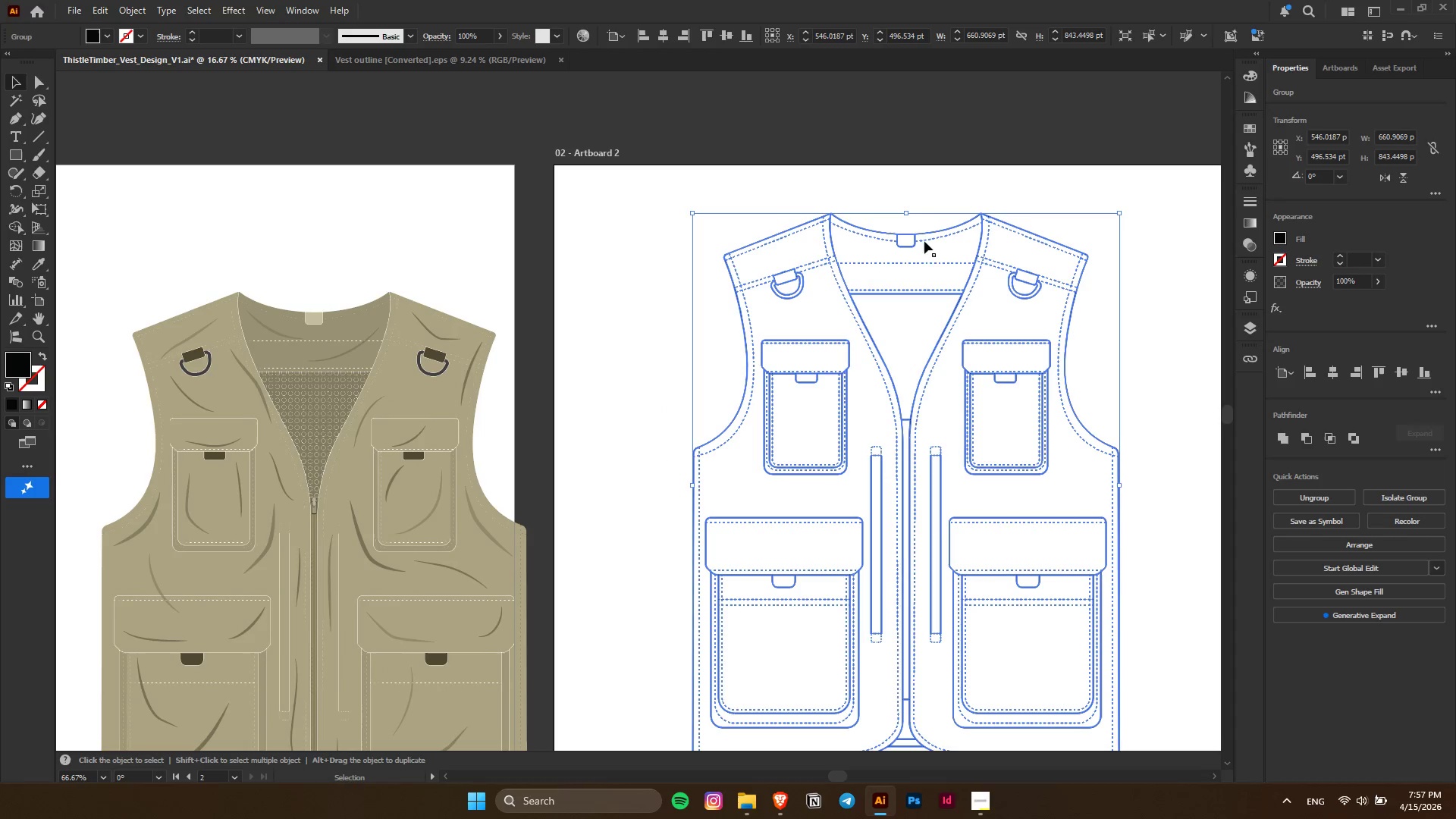 
left_click([879, 179])
 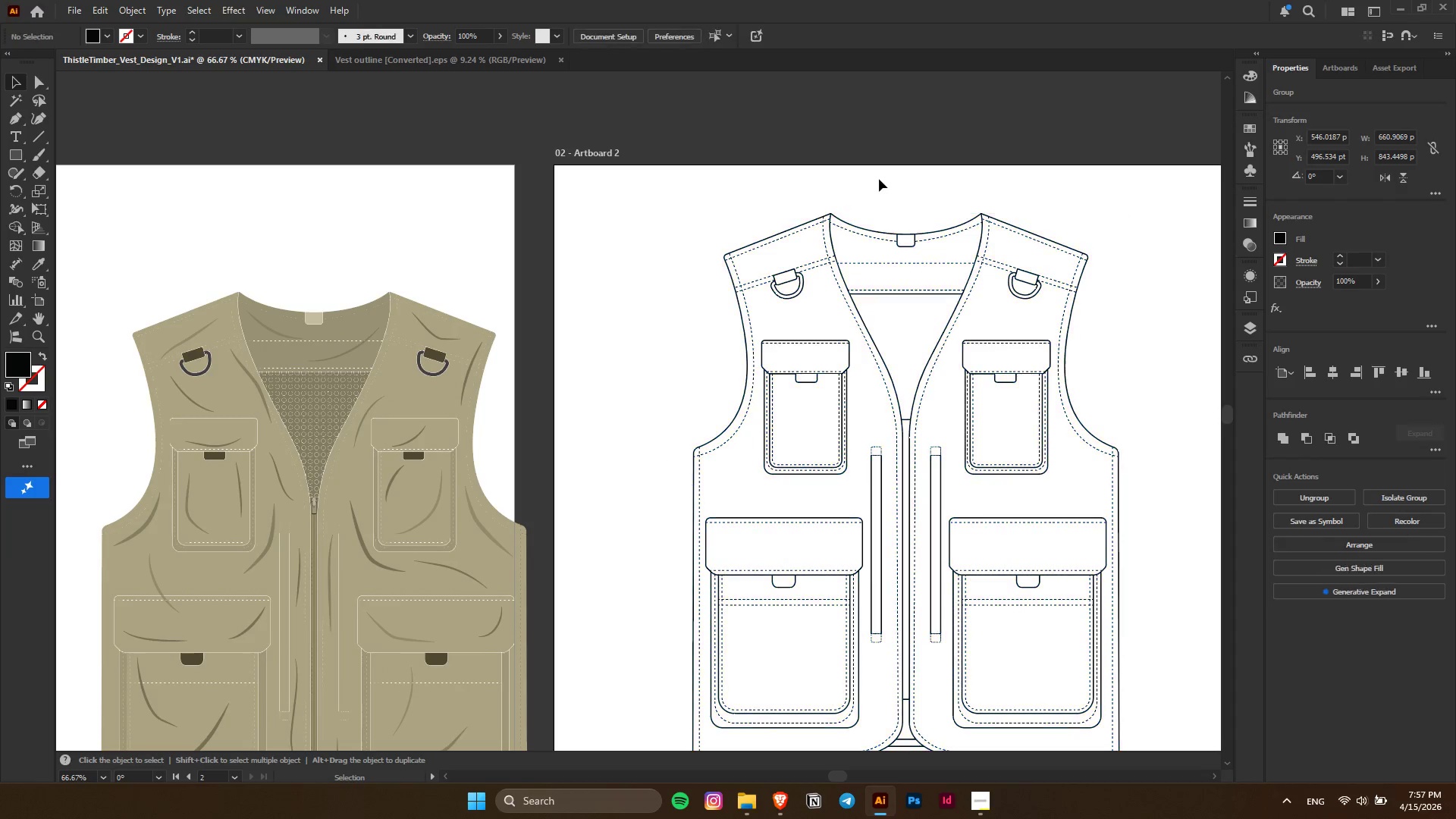 
hold_key(key=ControlLeft, duration=0.41)
 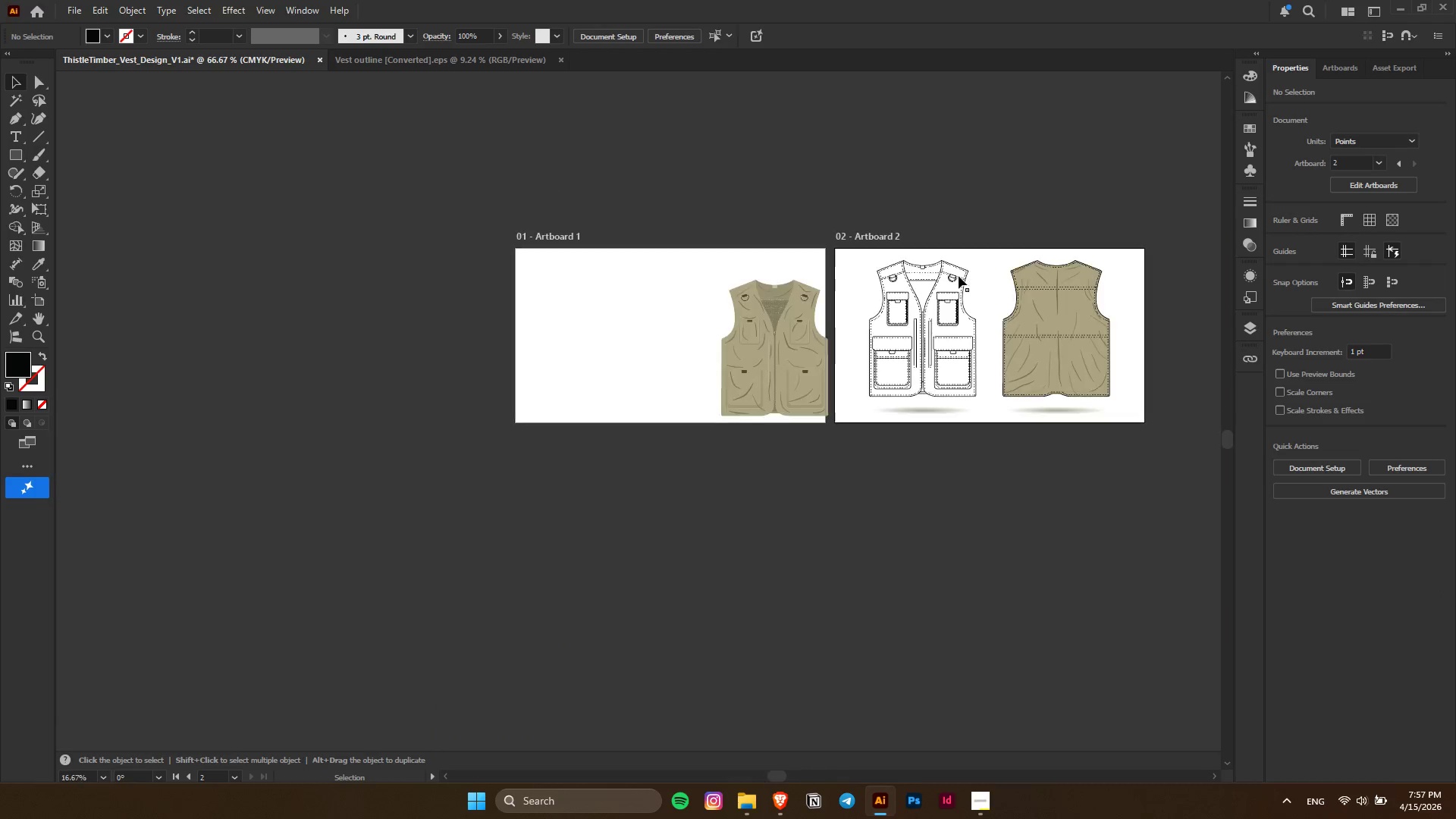 
key(Alt+AltLeft)
 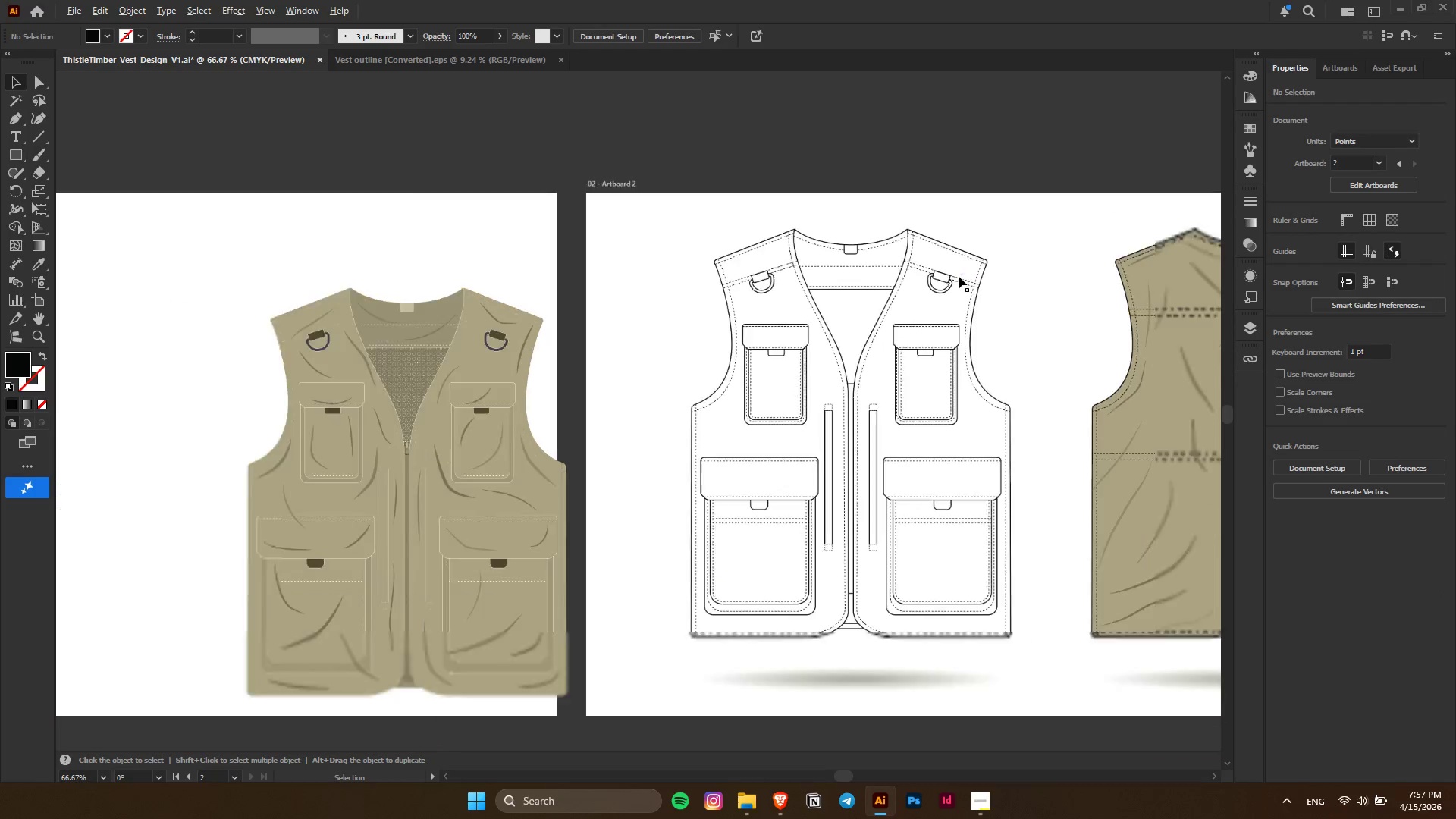 
scroll: coordinate [879, 179], scroll_direction: down, amount: 5.0
 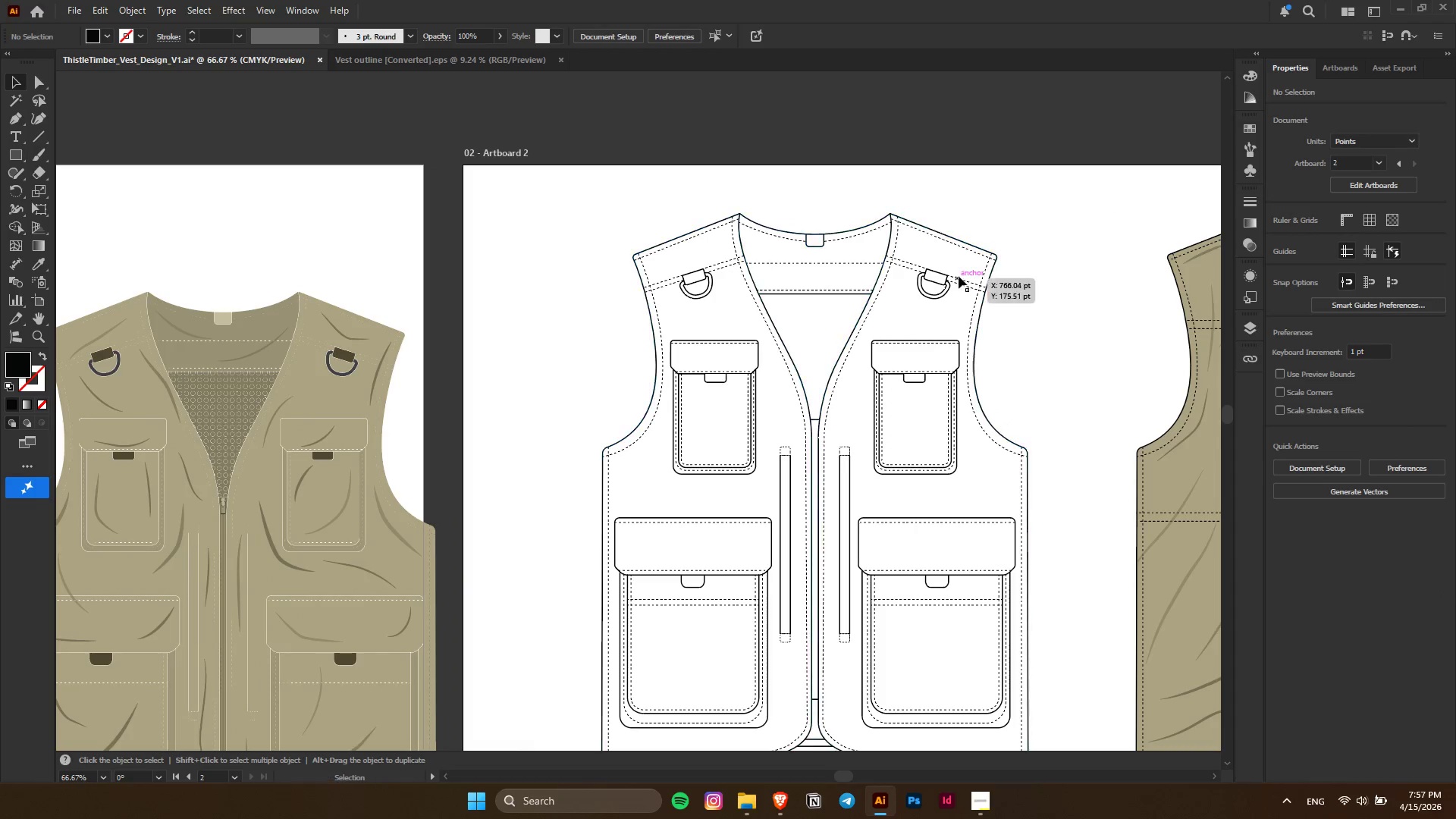 
key(Control+ControlLeft)
 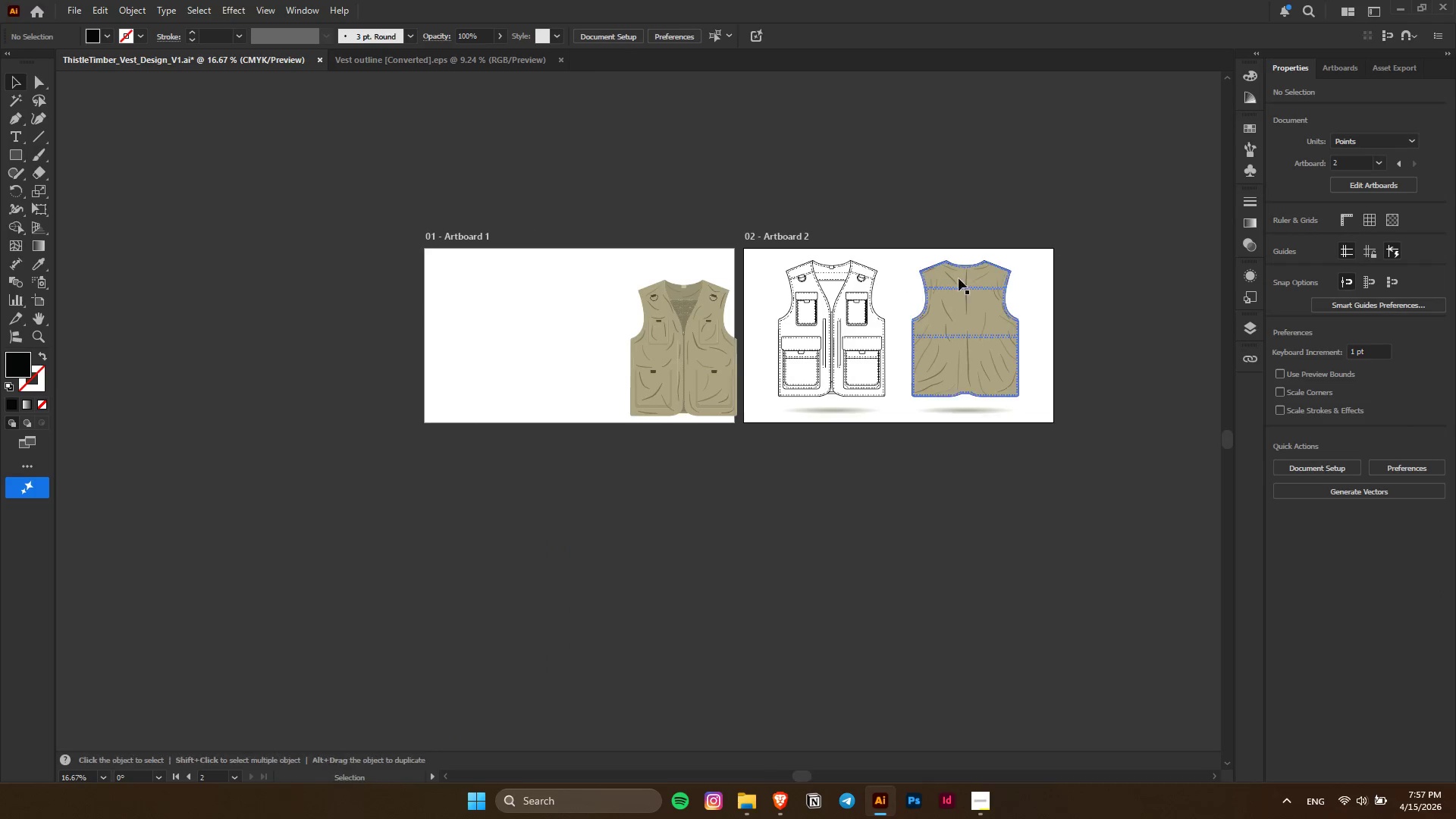 
hold_key(key=AltLeft, duration=0.34)
 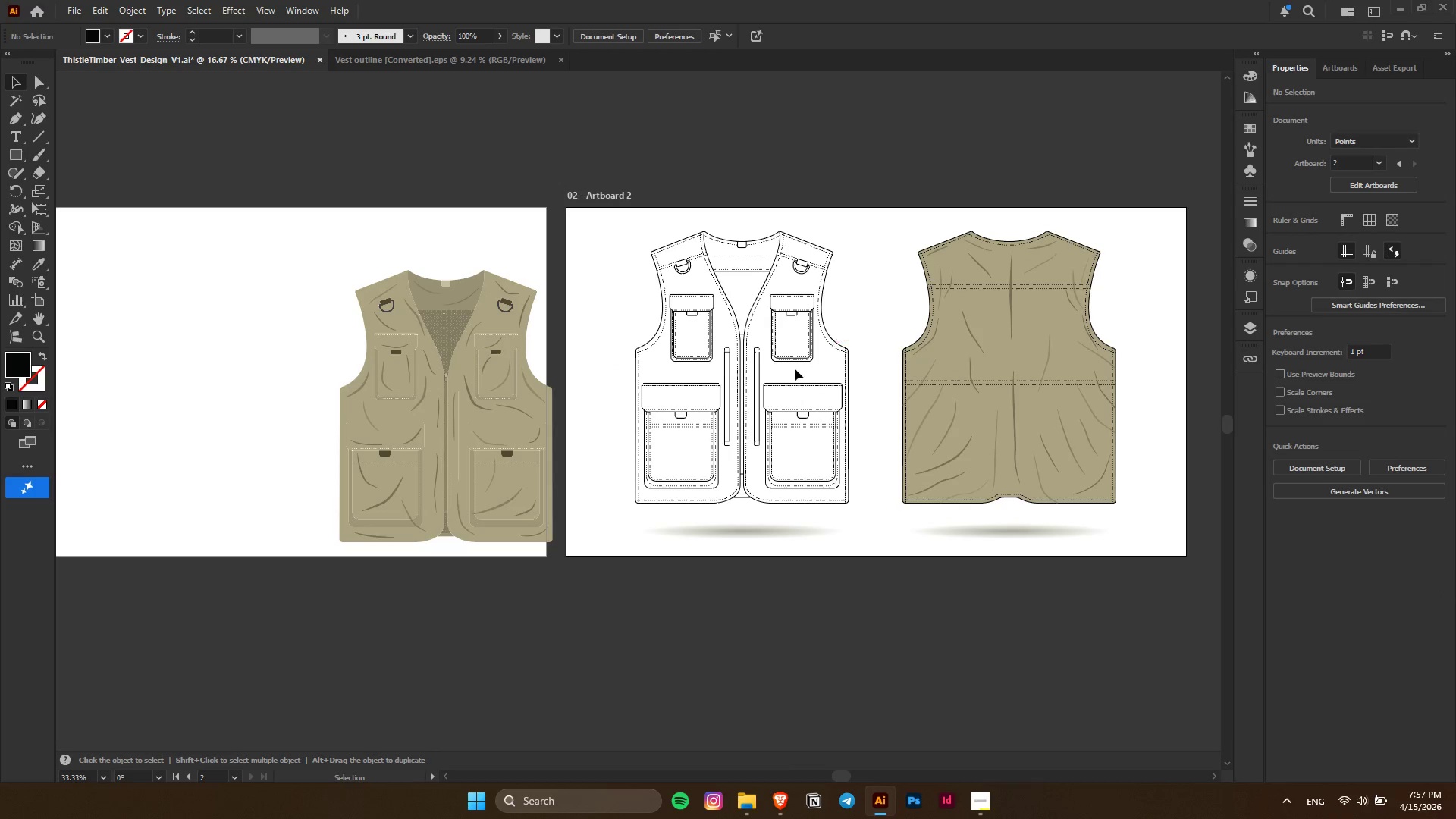 
key(Alt+AltLeft)
 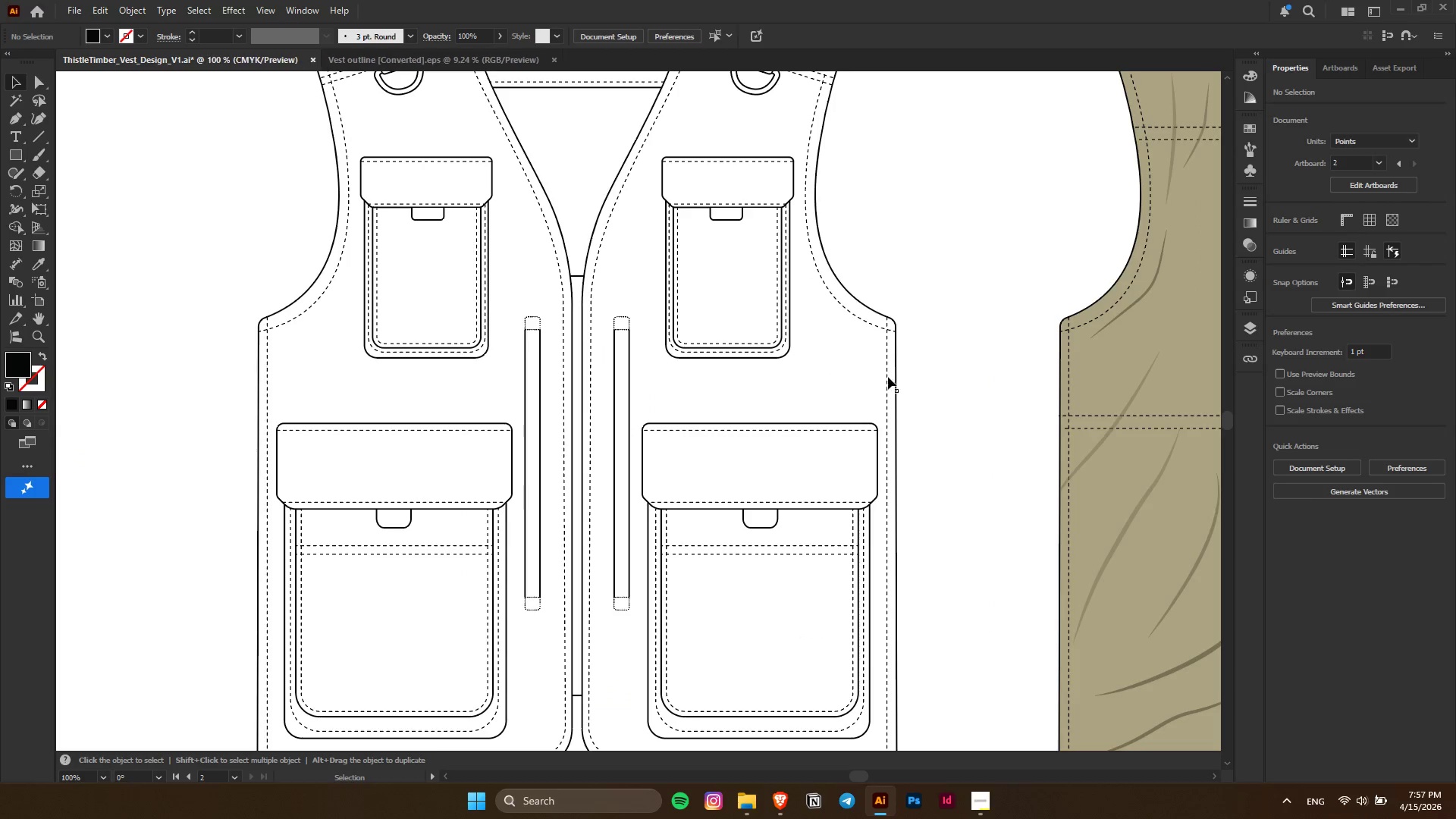 
scroll: coordinate [825, 363], scroll_direction: down, amount: 4.0
 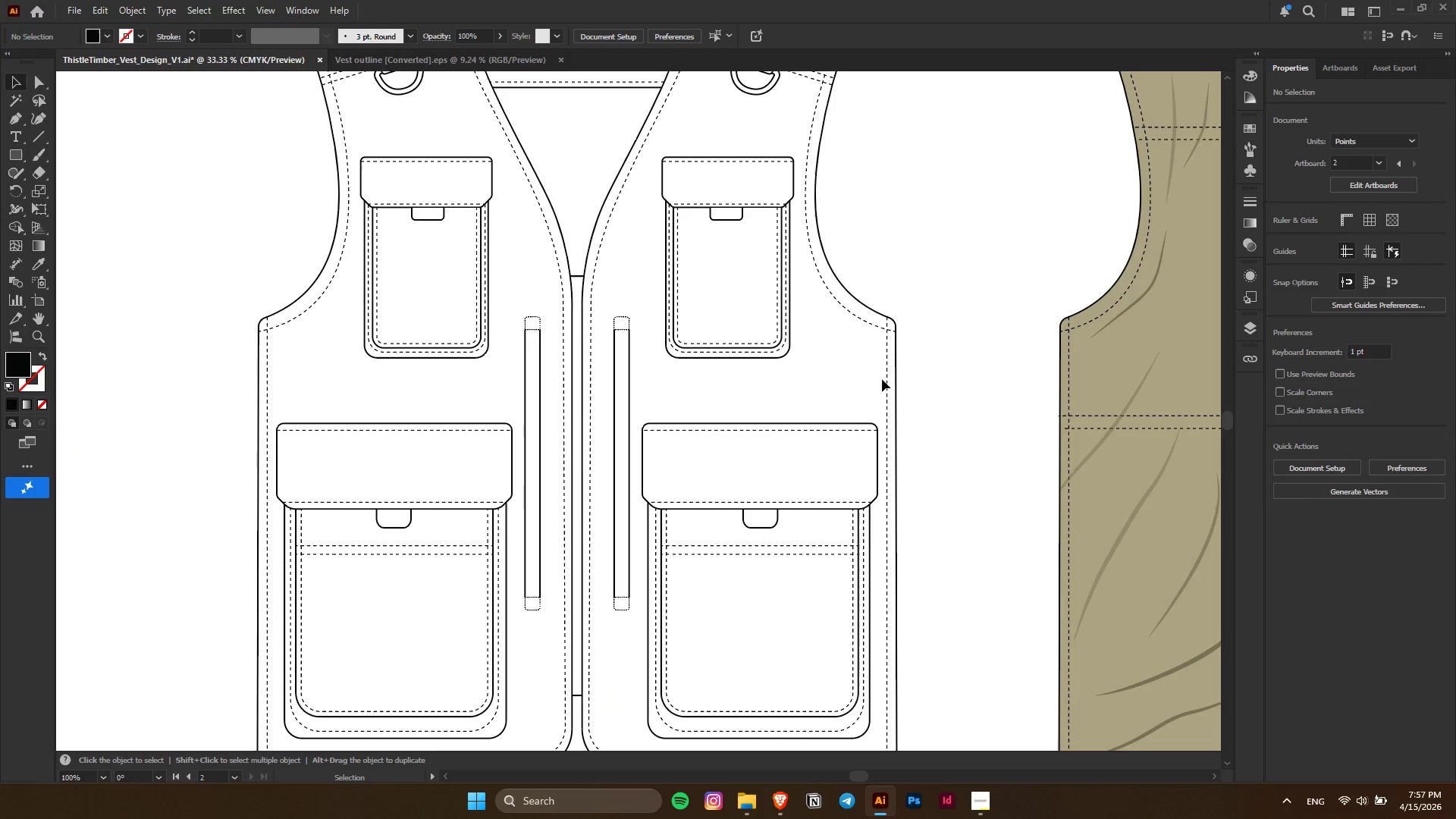 
left_click([895, 375])
 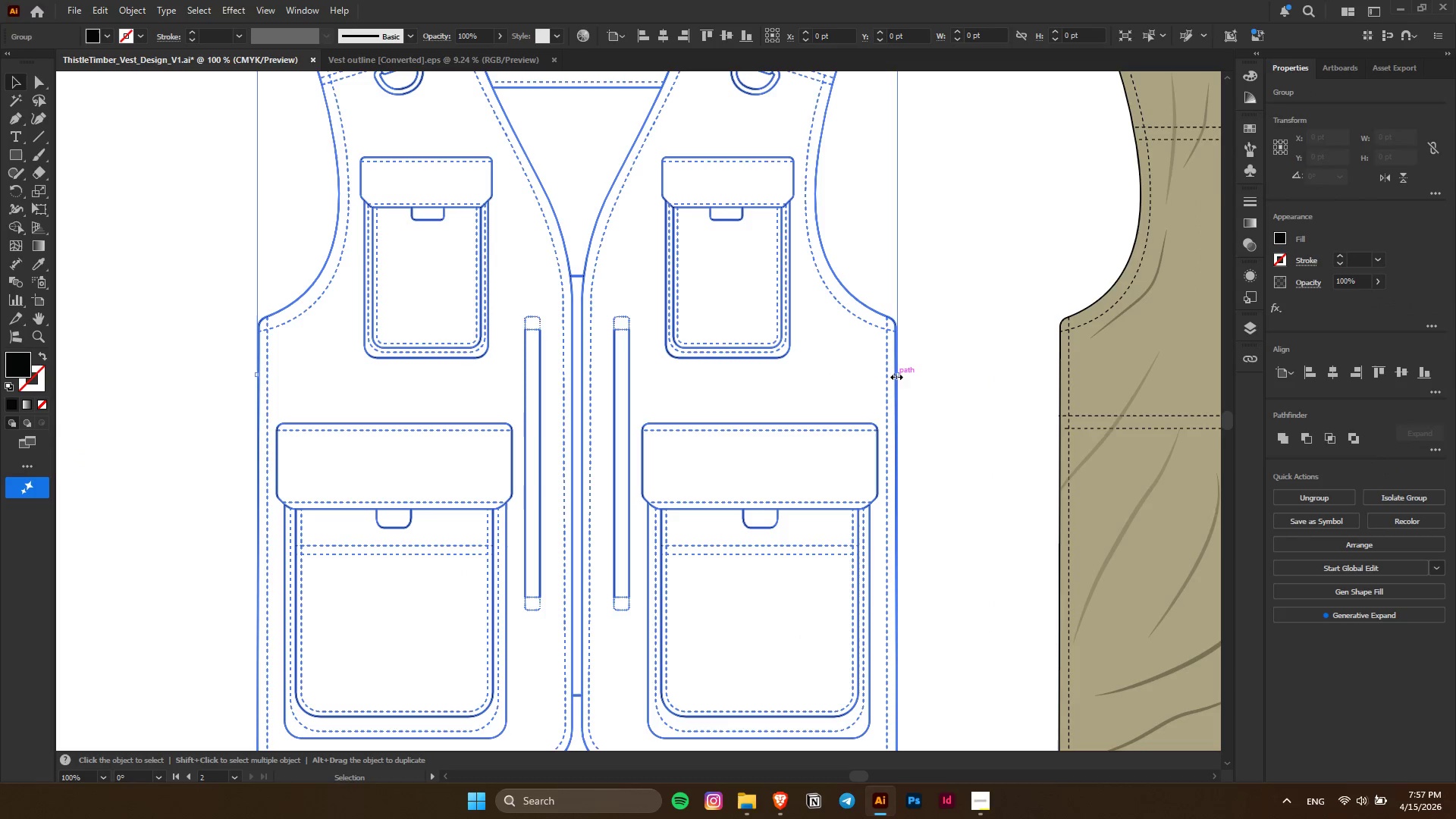 
hold_key(key=AltLeft, duration=0.53)
scroll: coordinate [895, 375], scroll_direction: down, amount: 2.0
 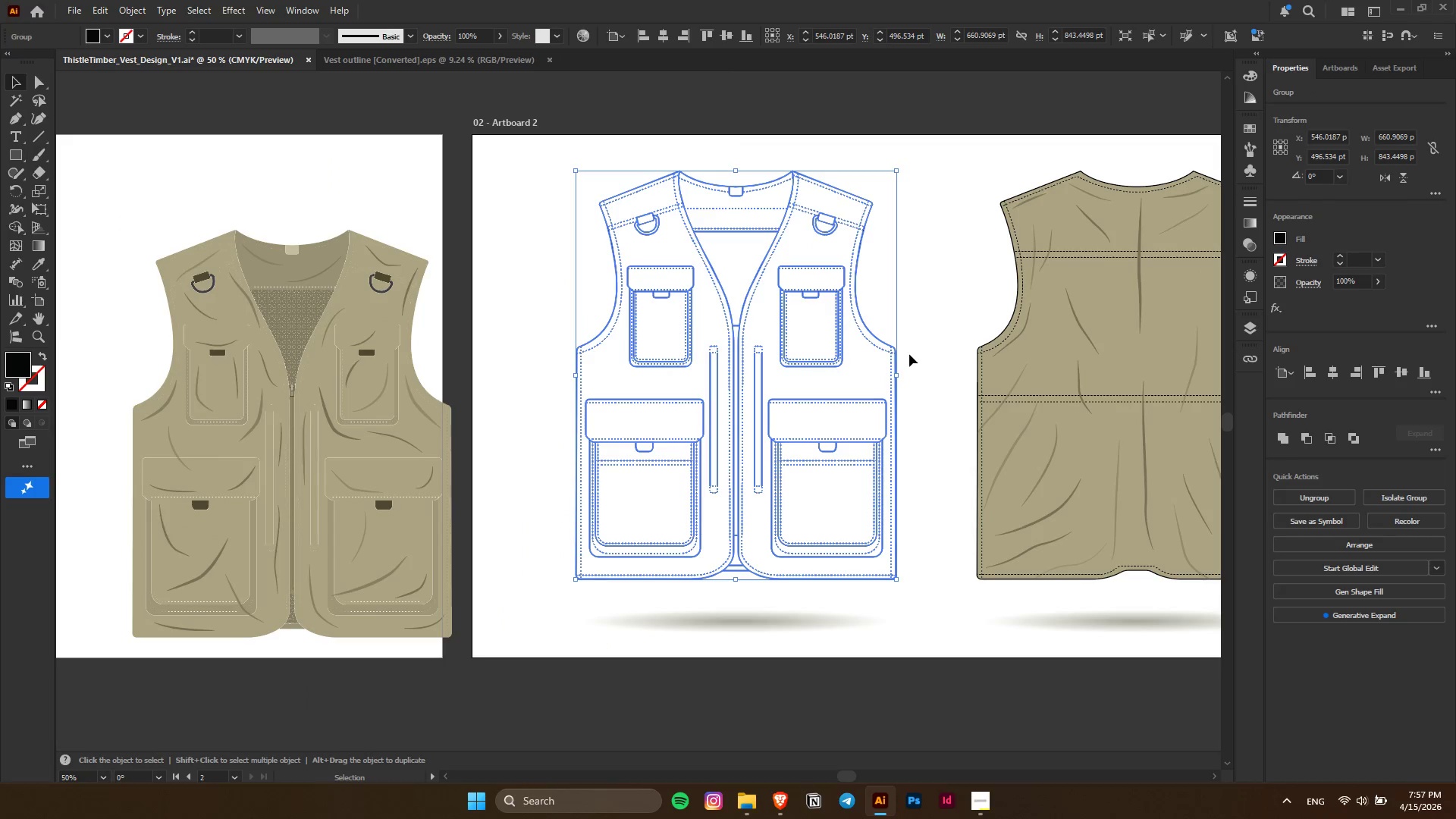 
left_click([909, 349])
 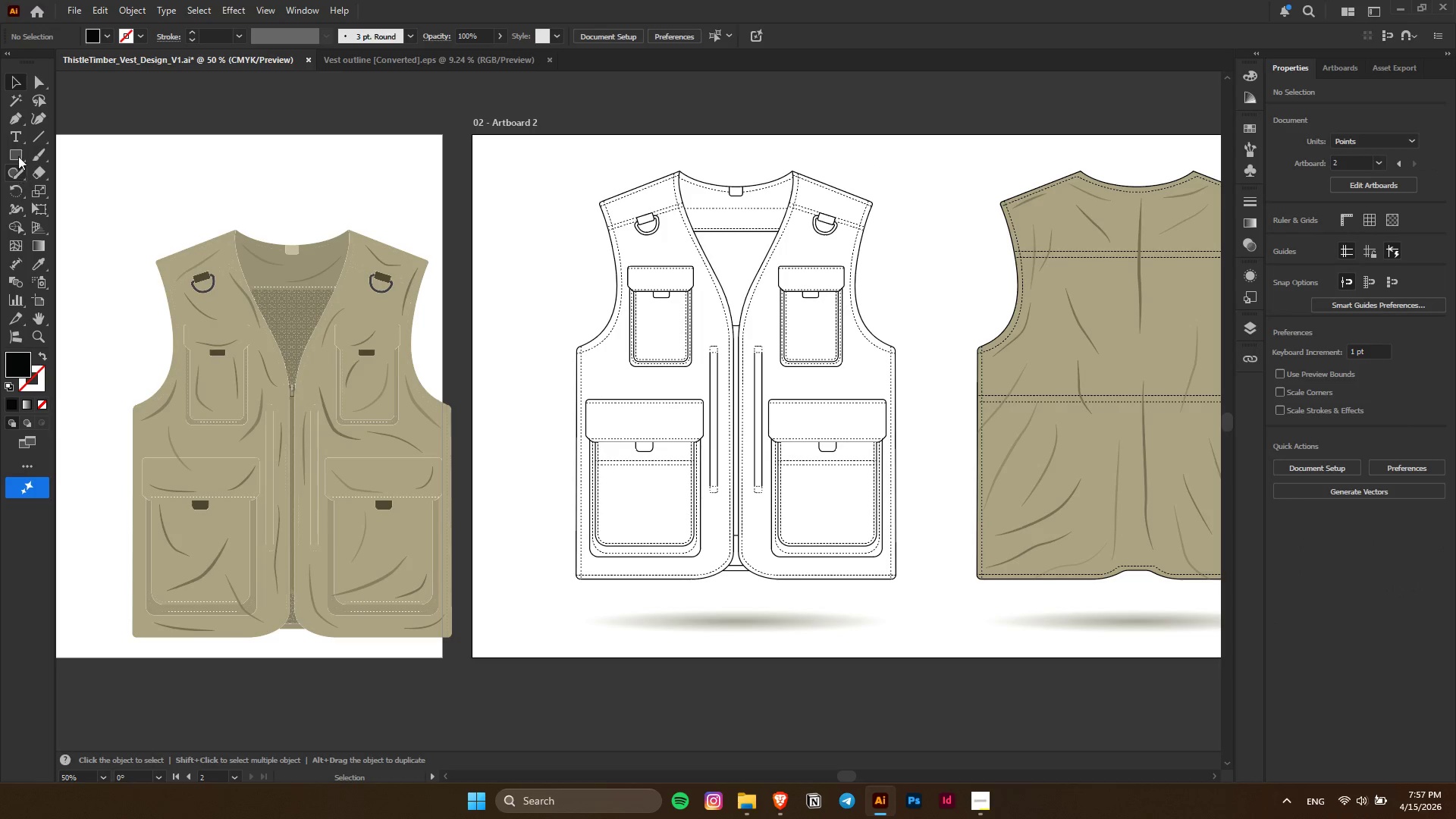 
left_click([17, 152])
 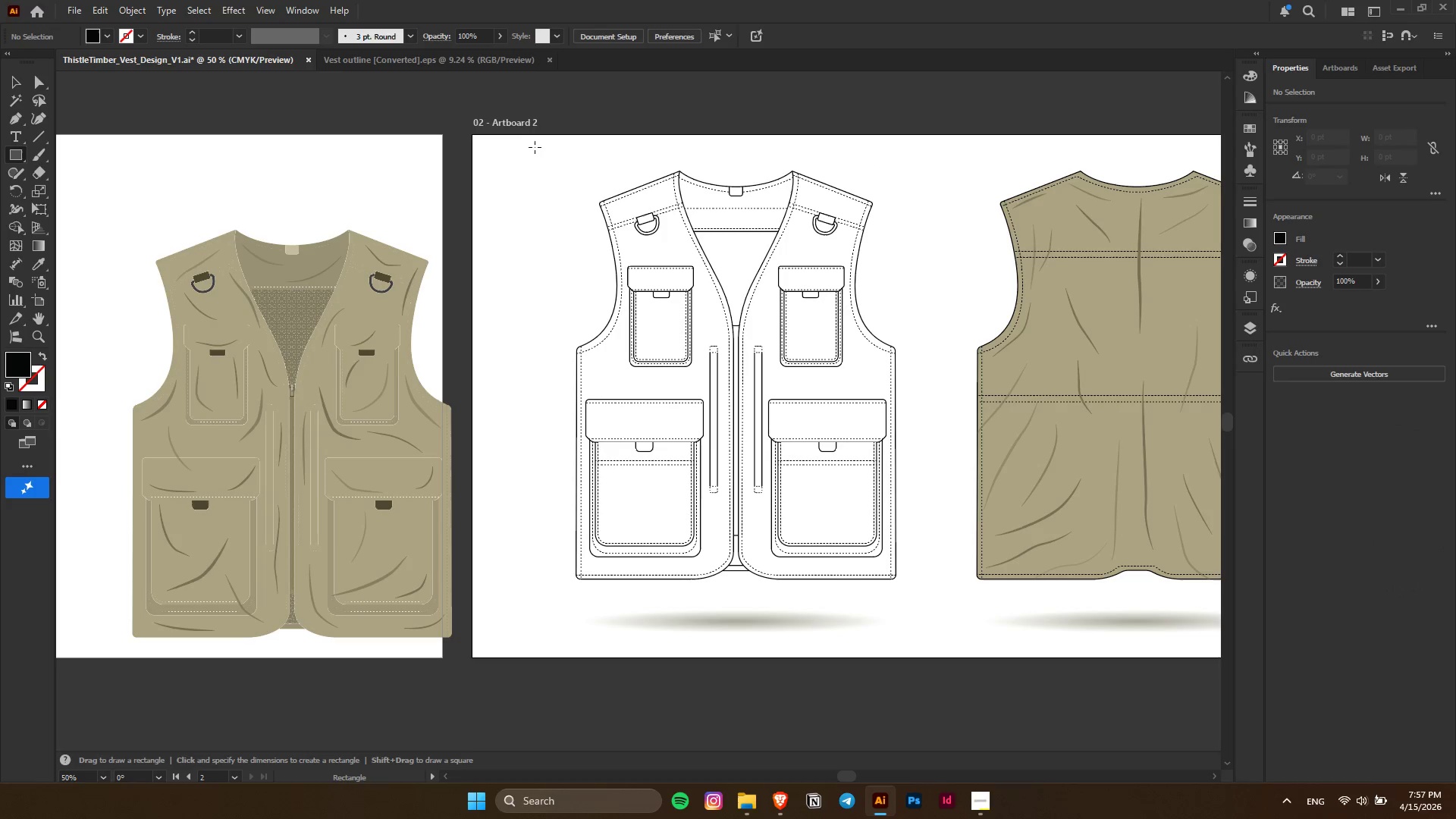 
left_click_drag(start_coordinate=[543, 135], to_coordinate=[929, 592])
 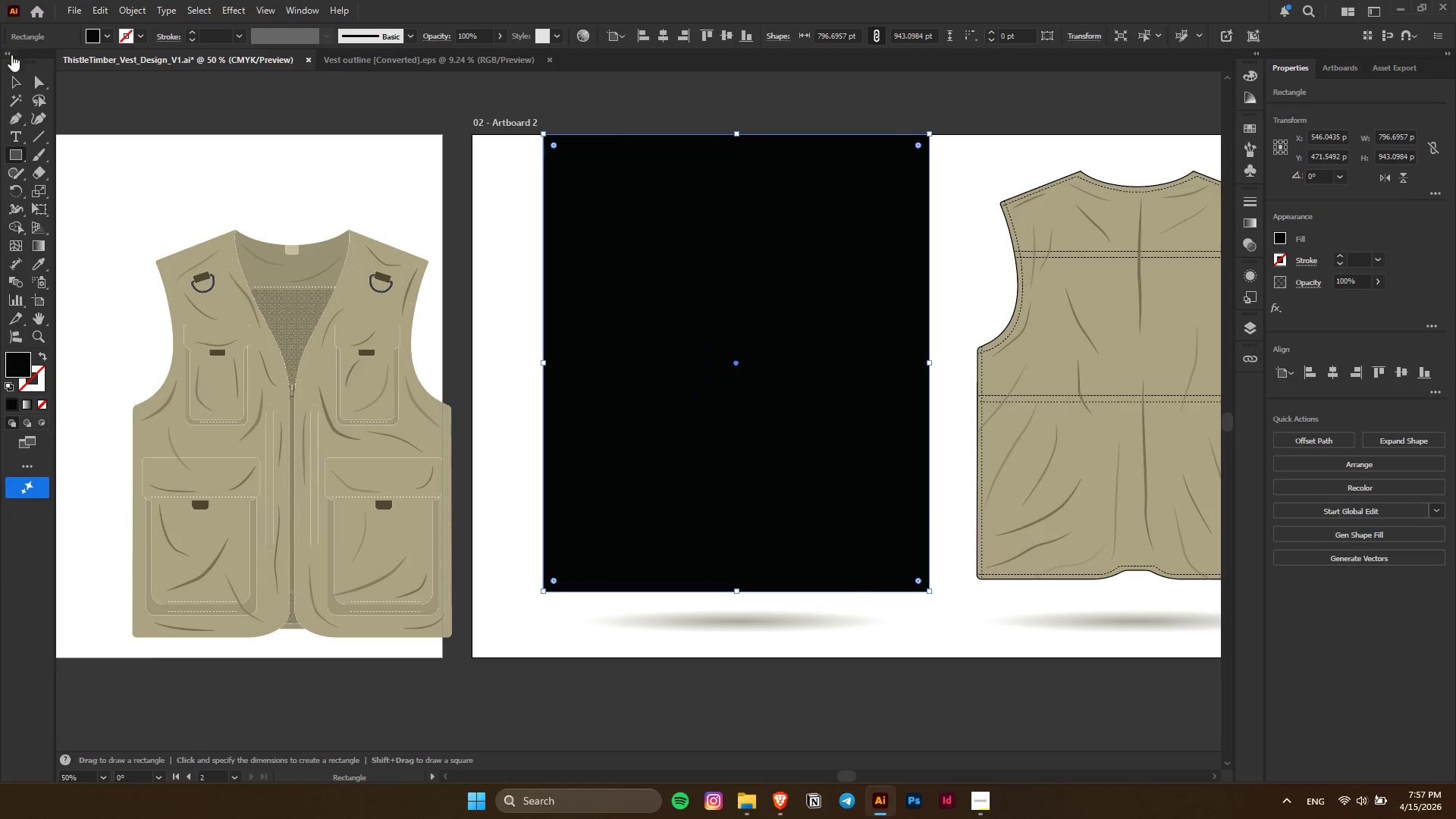 
left_click([17, 85])
 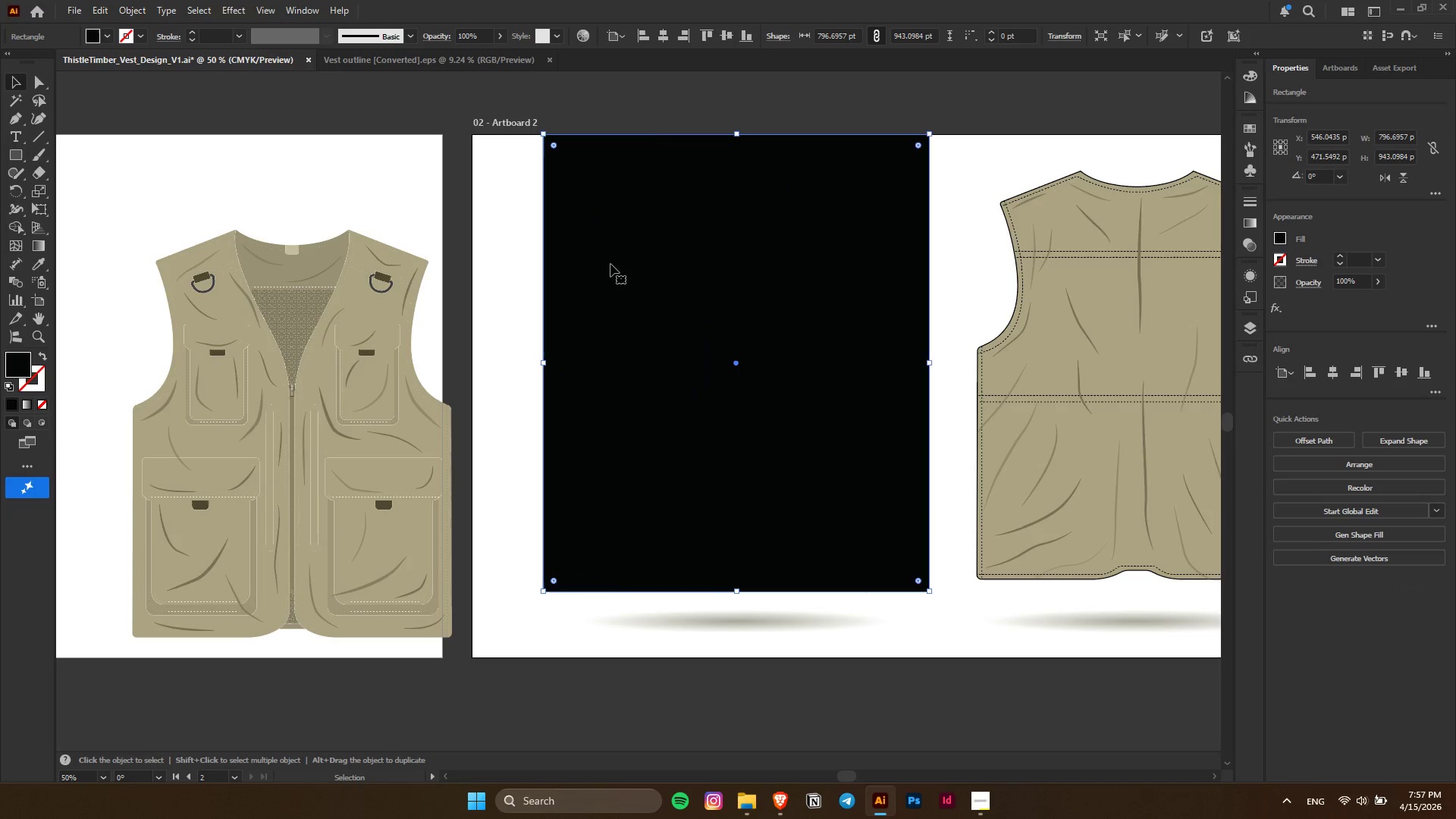 
left_click([617, 260])
 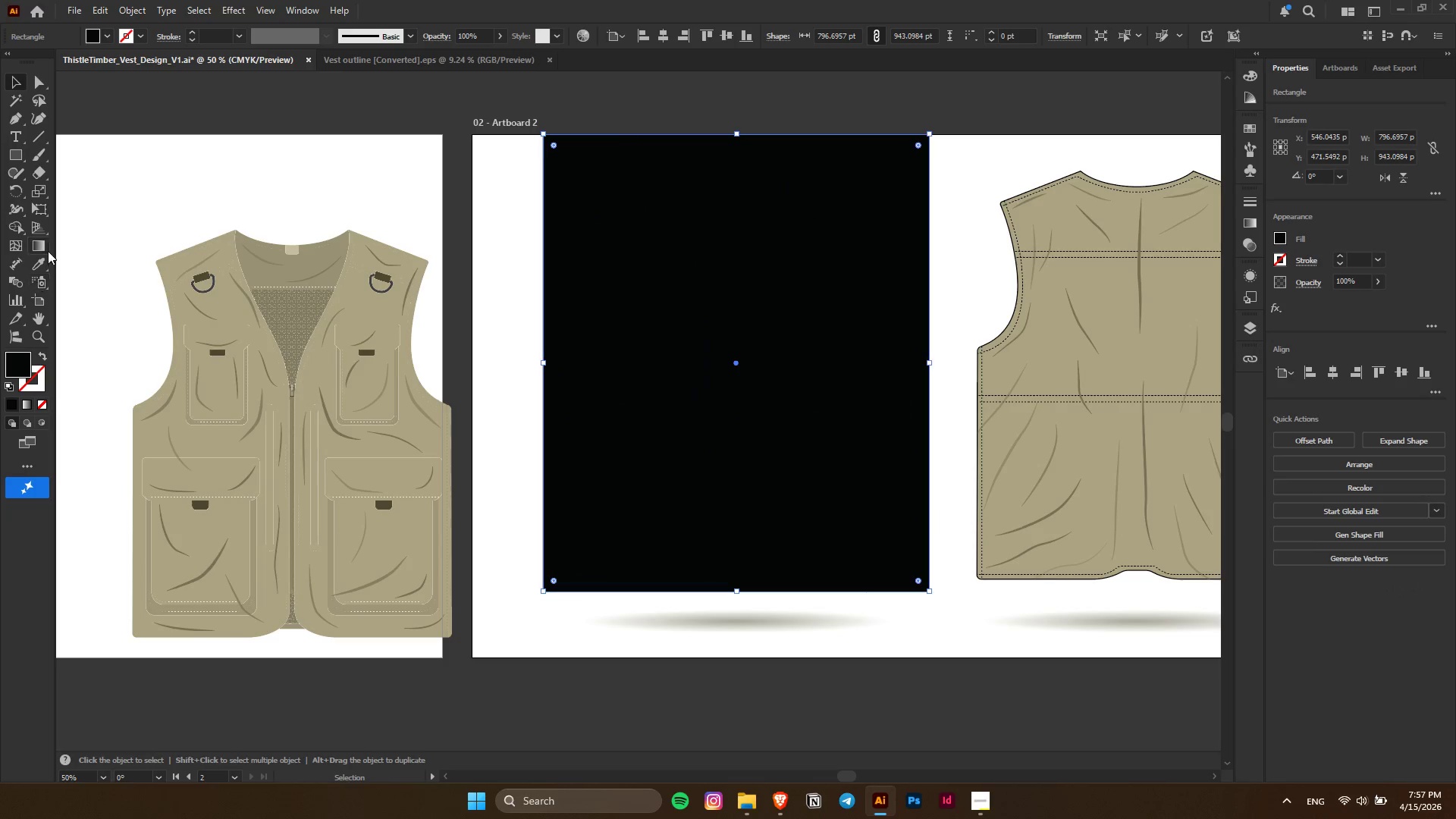 
left_click([35, 261])
 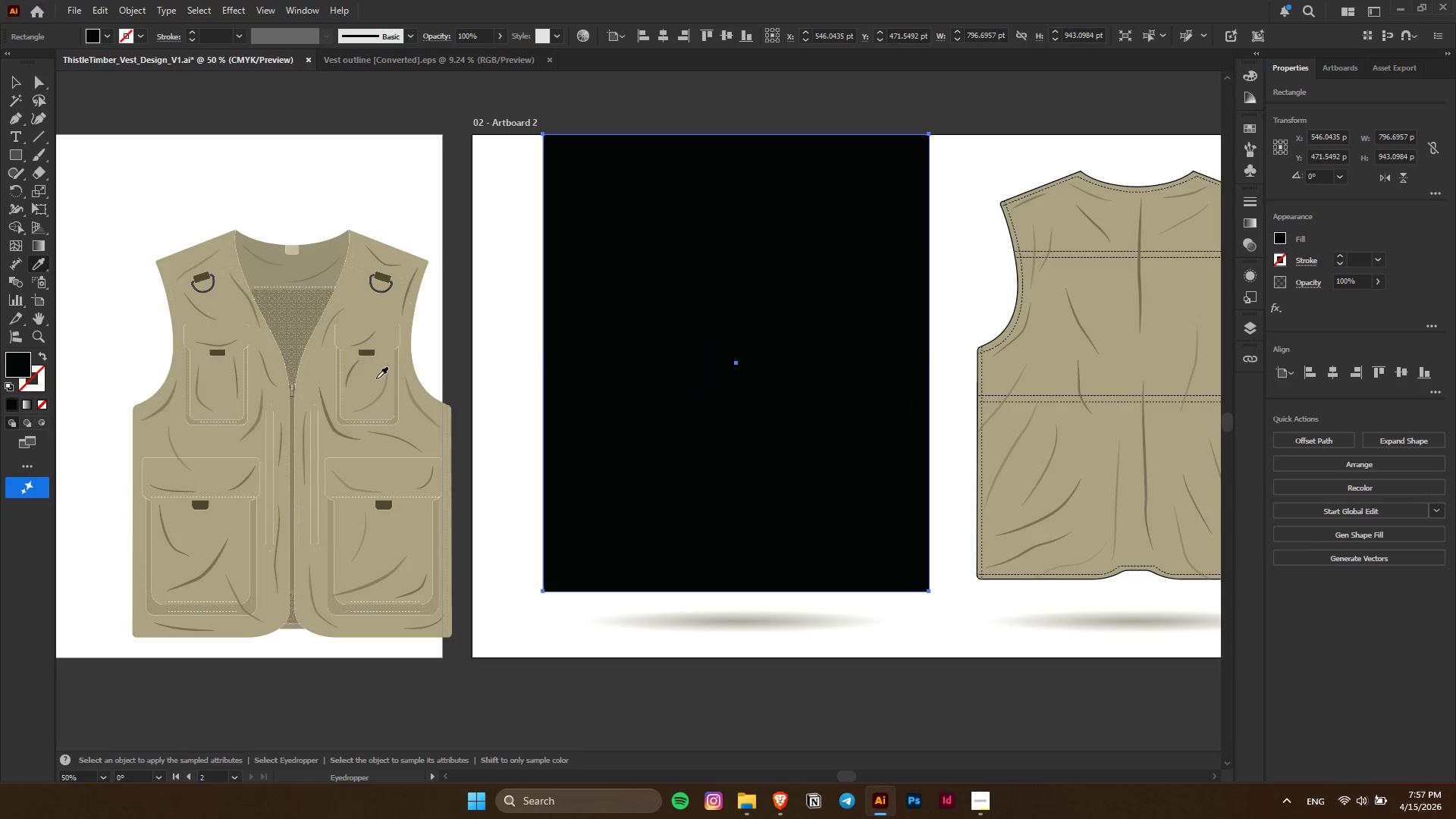 
left_click([375, 379])
 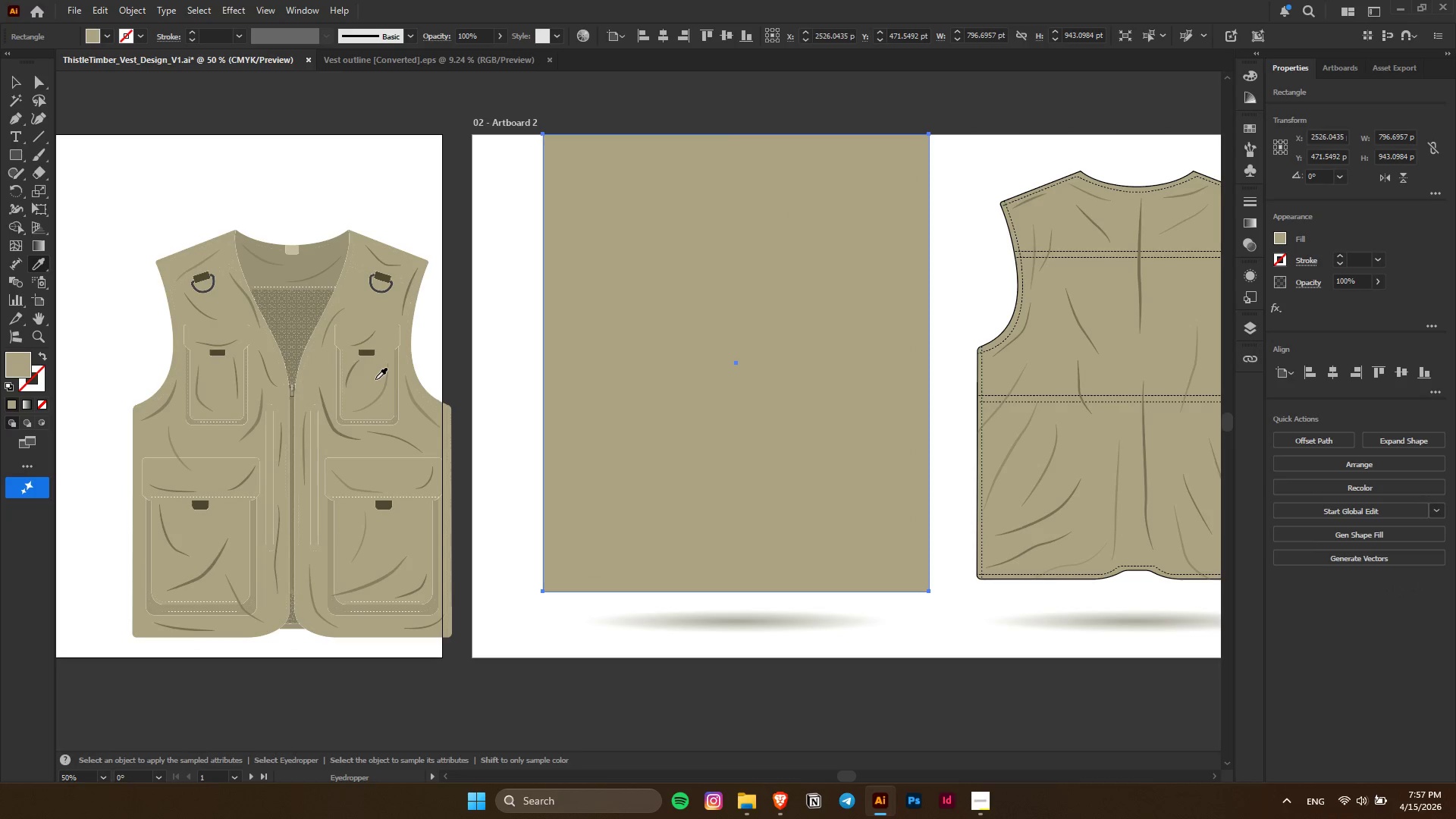 
key(Control+ControlLeft)
 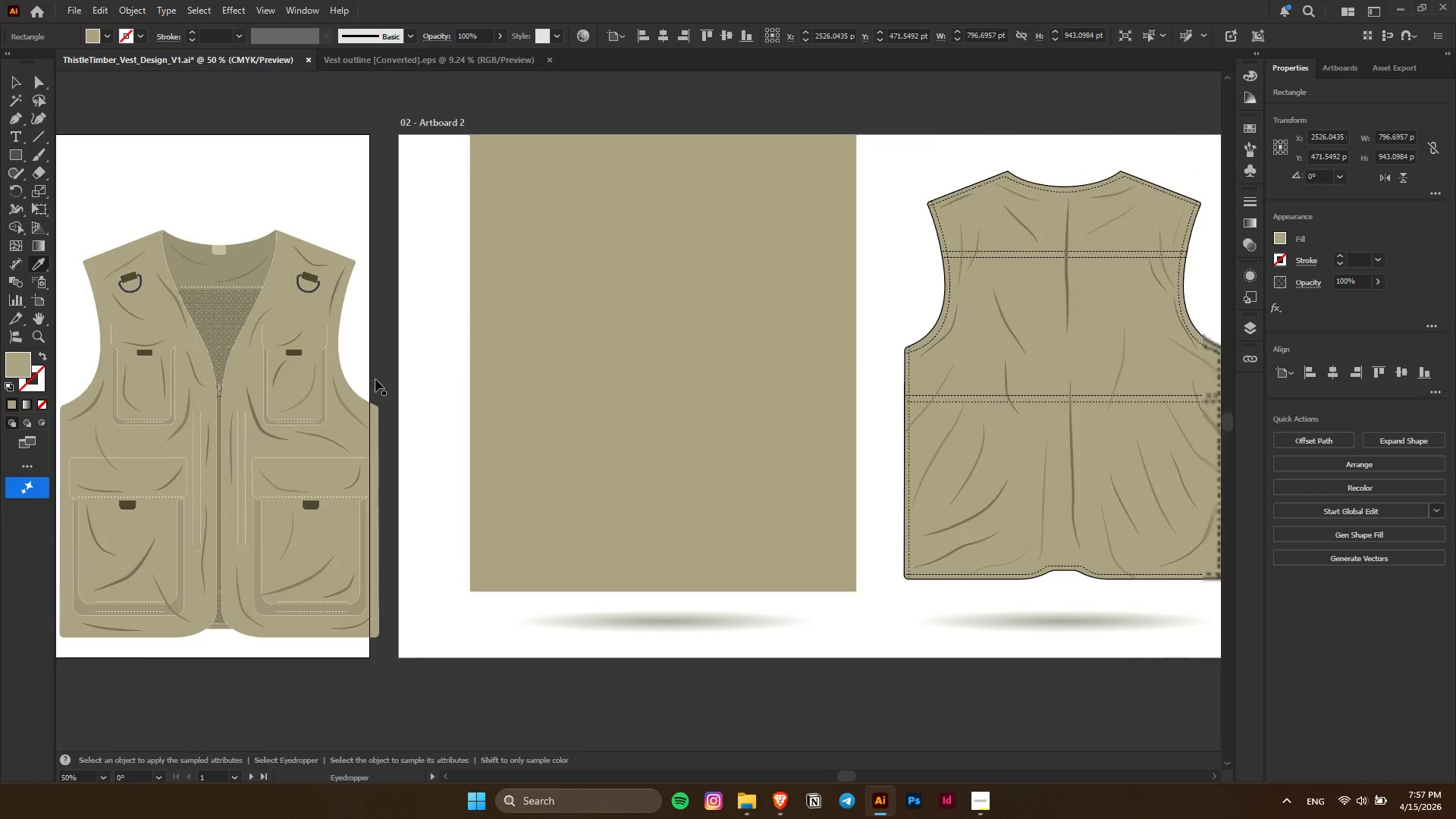 
scroll: coordinate [375, 379], scroll_direction: down, amount: 4.0
 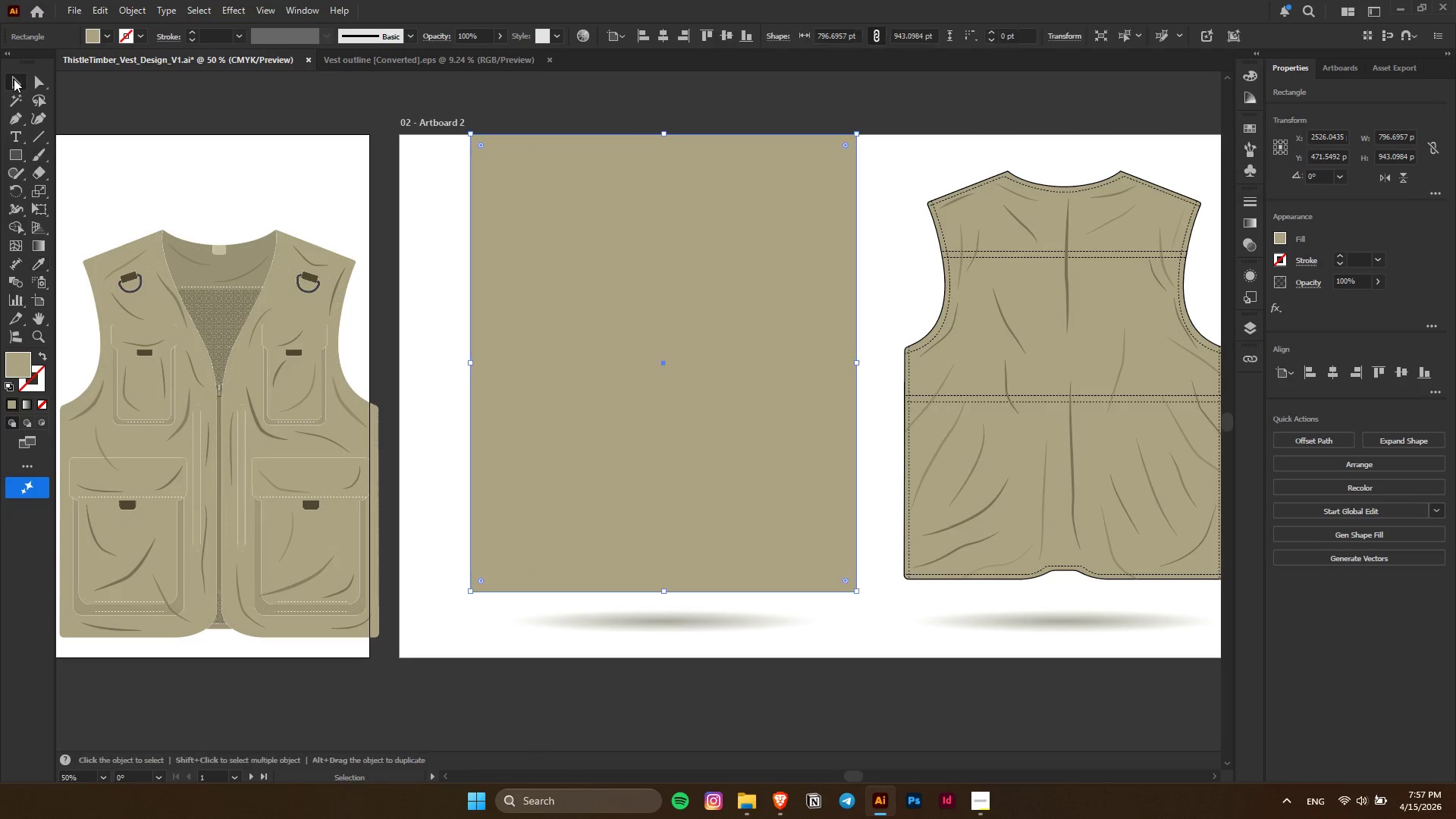 
double_click([396, 221])
 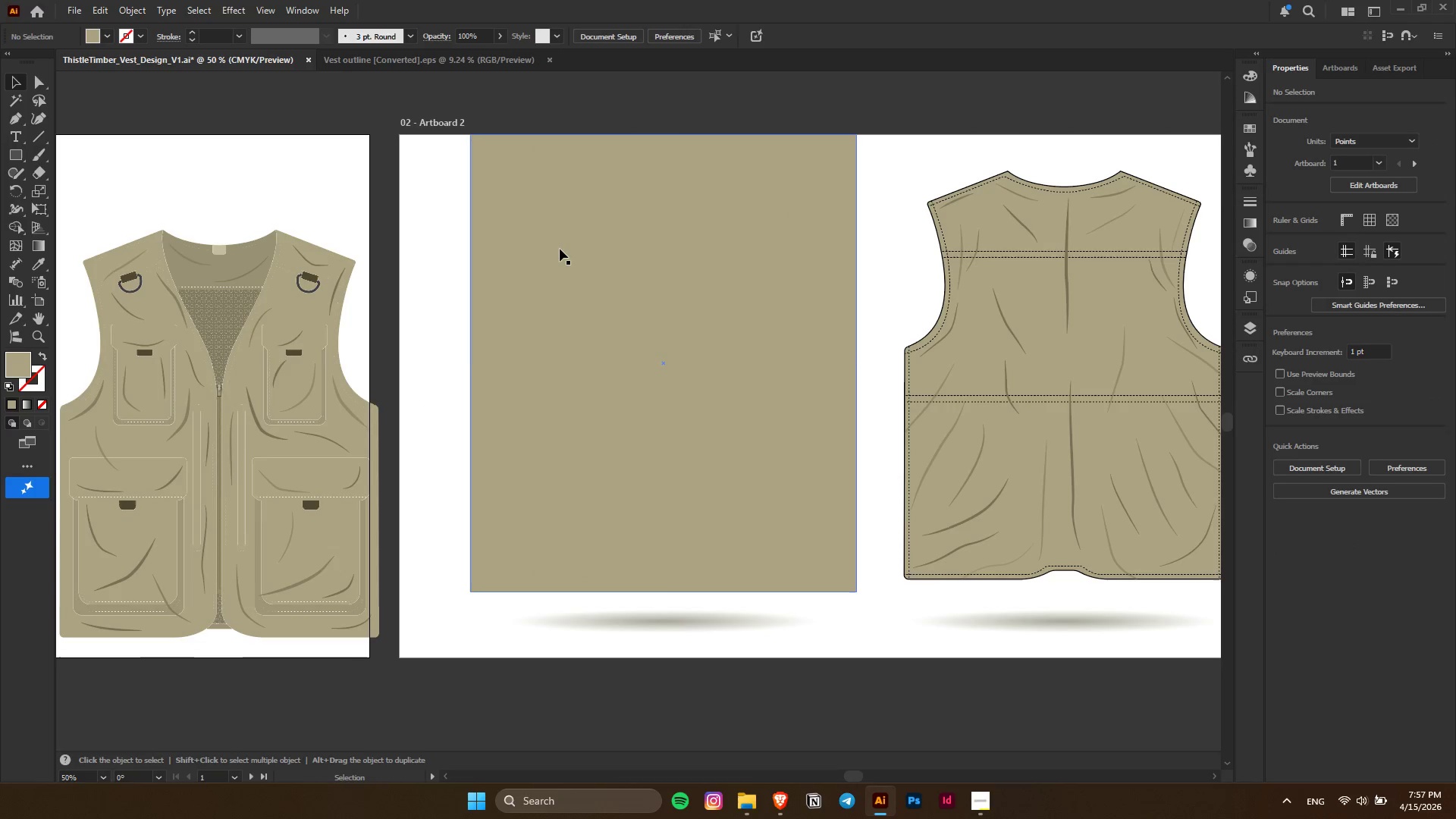 
triple_click([560, 249])
 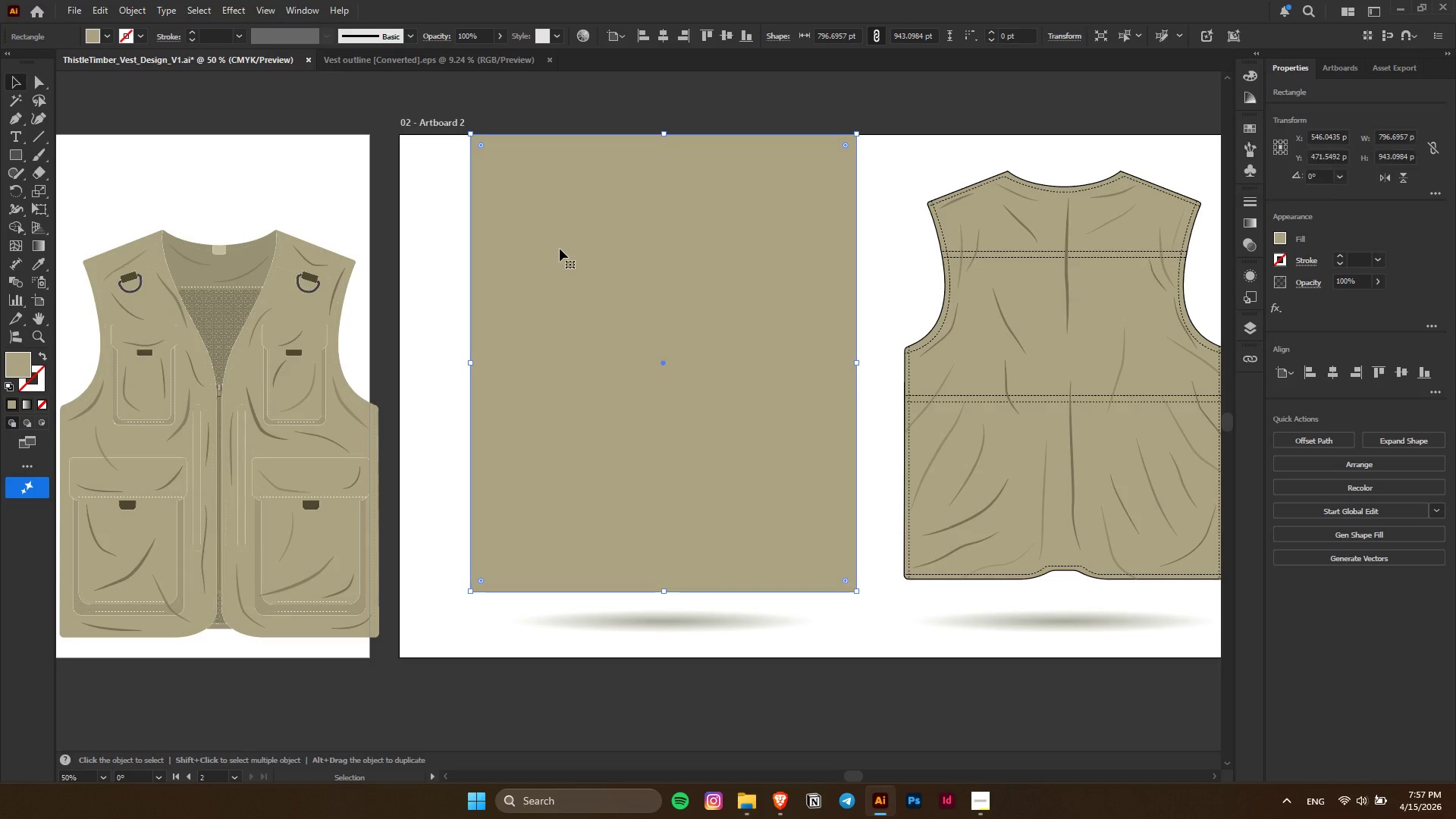 
key(Control+Shift+BracketLeft)
 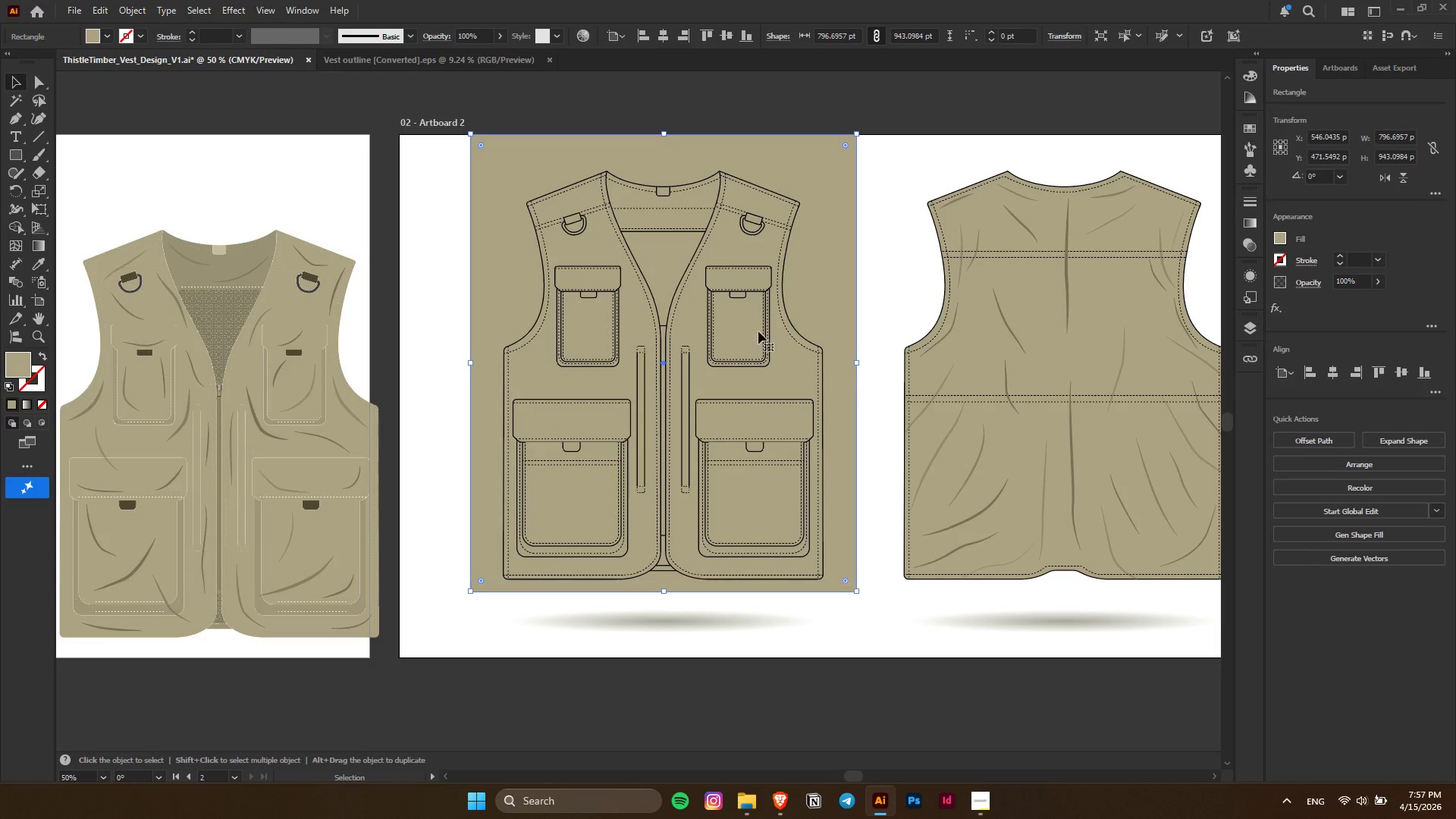 
hold_key(key=ShiftLeft, duration=0.95)
left_click([817, 346])
 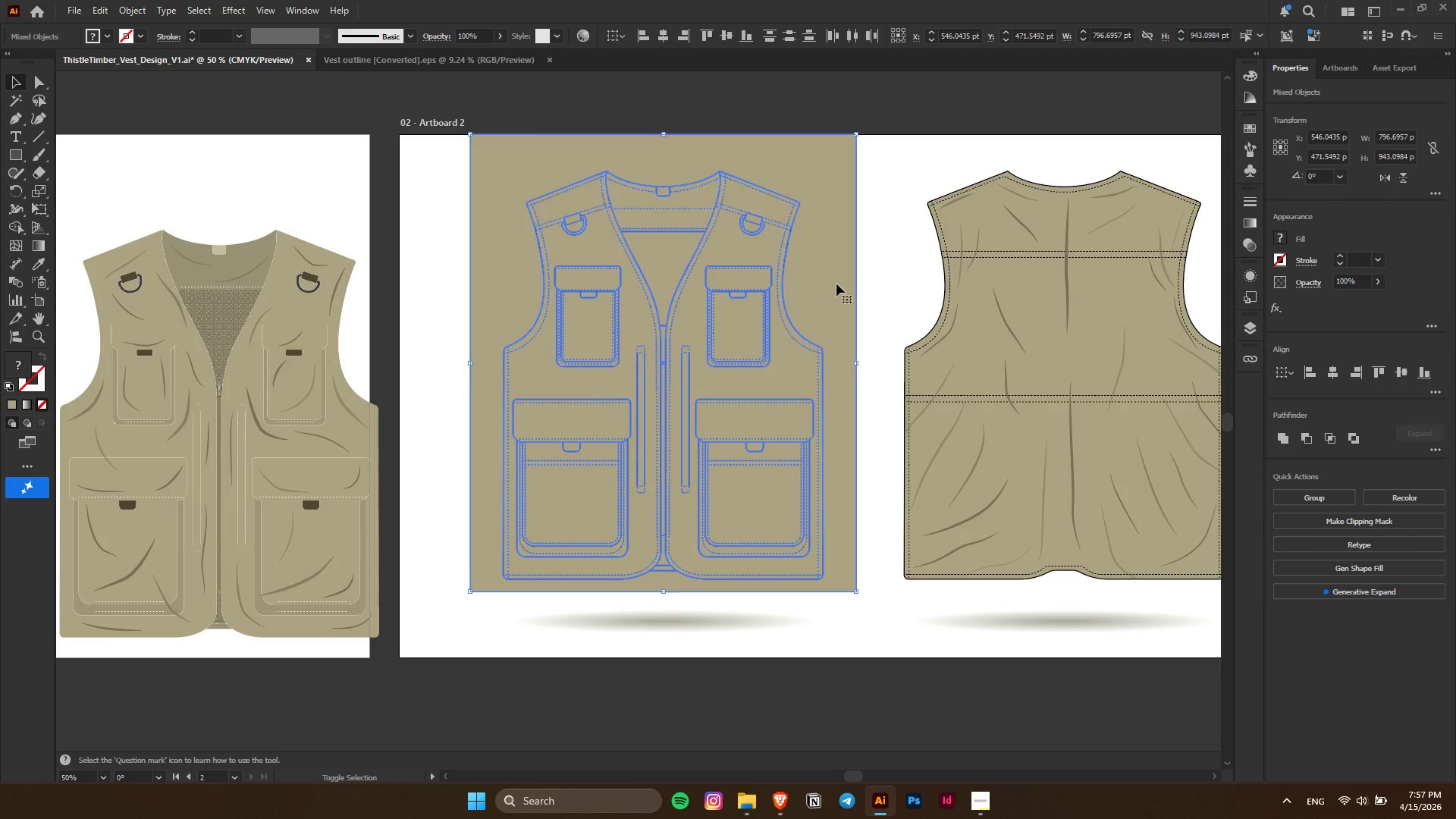 
hold_key(key=ShiftLeft, duration=1.25)
left_click([836, 283])
 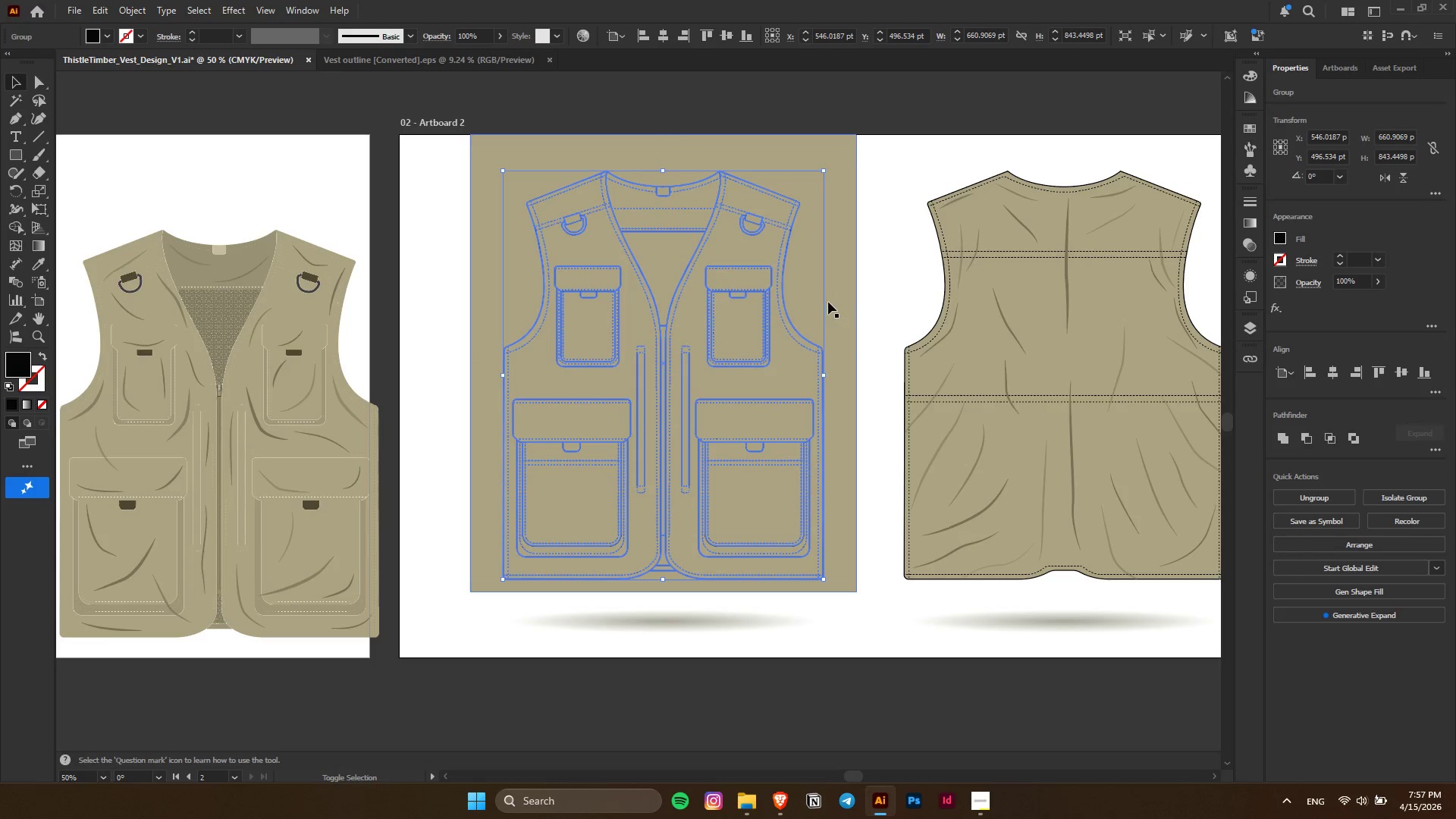 
left_click([839, 303])
 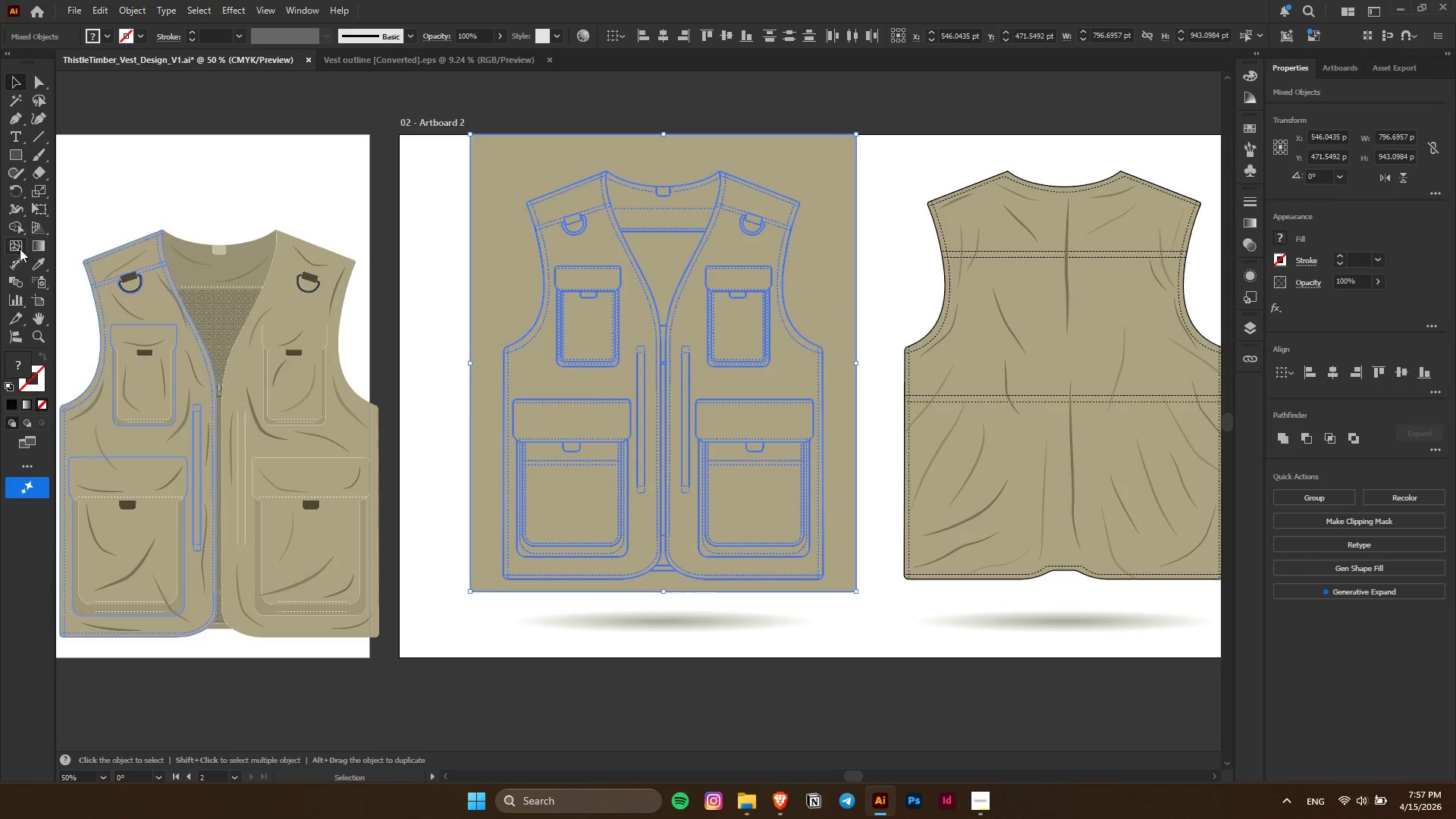 
left_click([20, 230])
 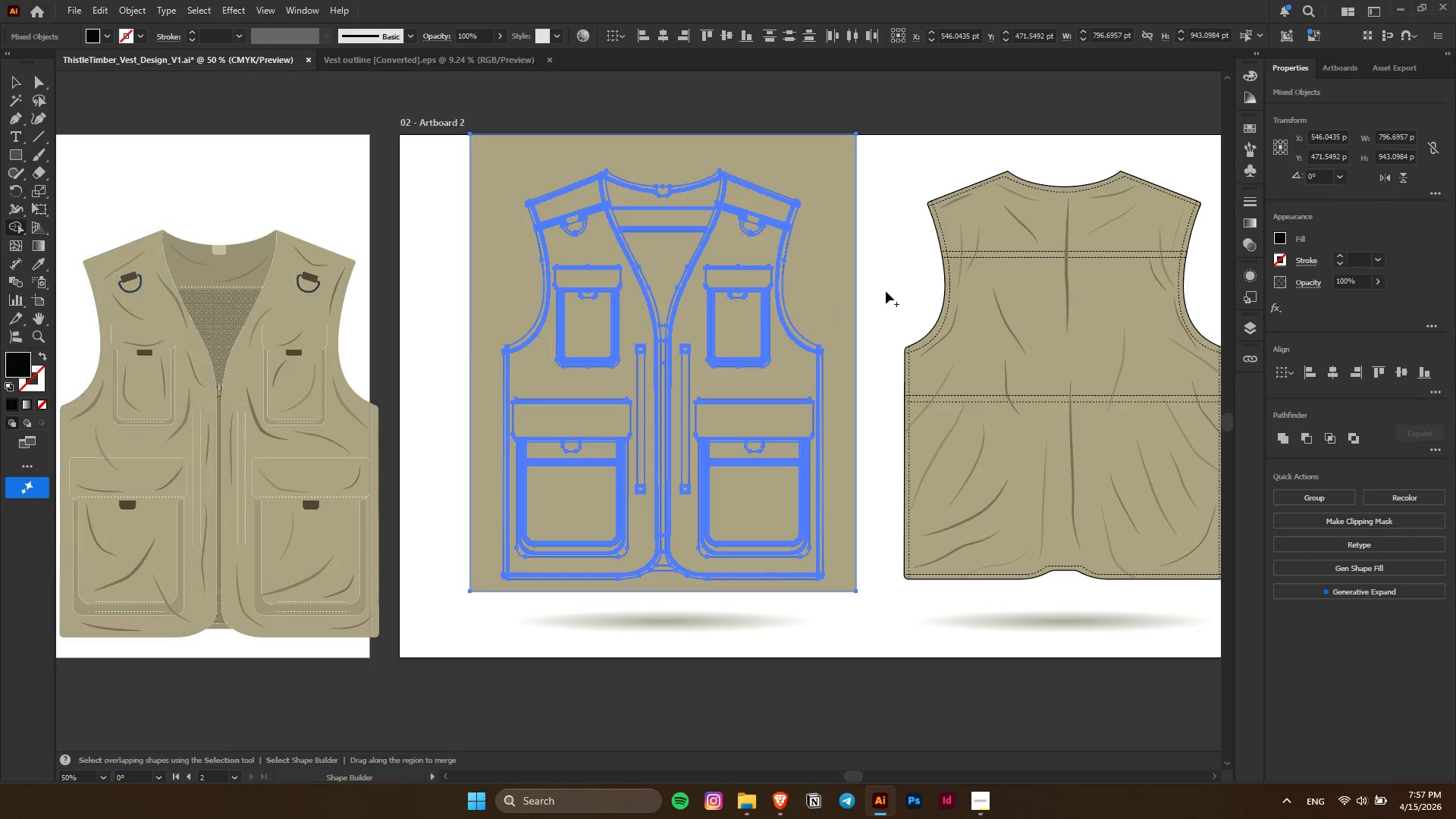 
hold_key(key=AltLeft, duration=0.67)
left_click([842, 271])
 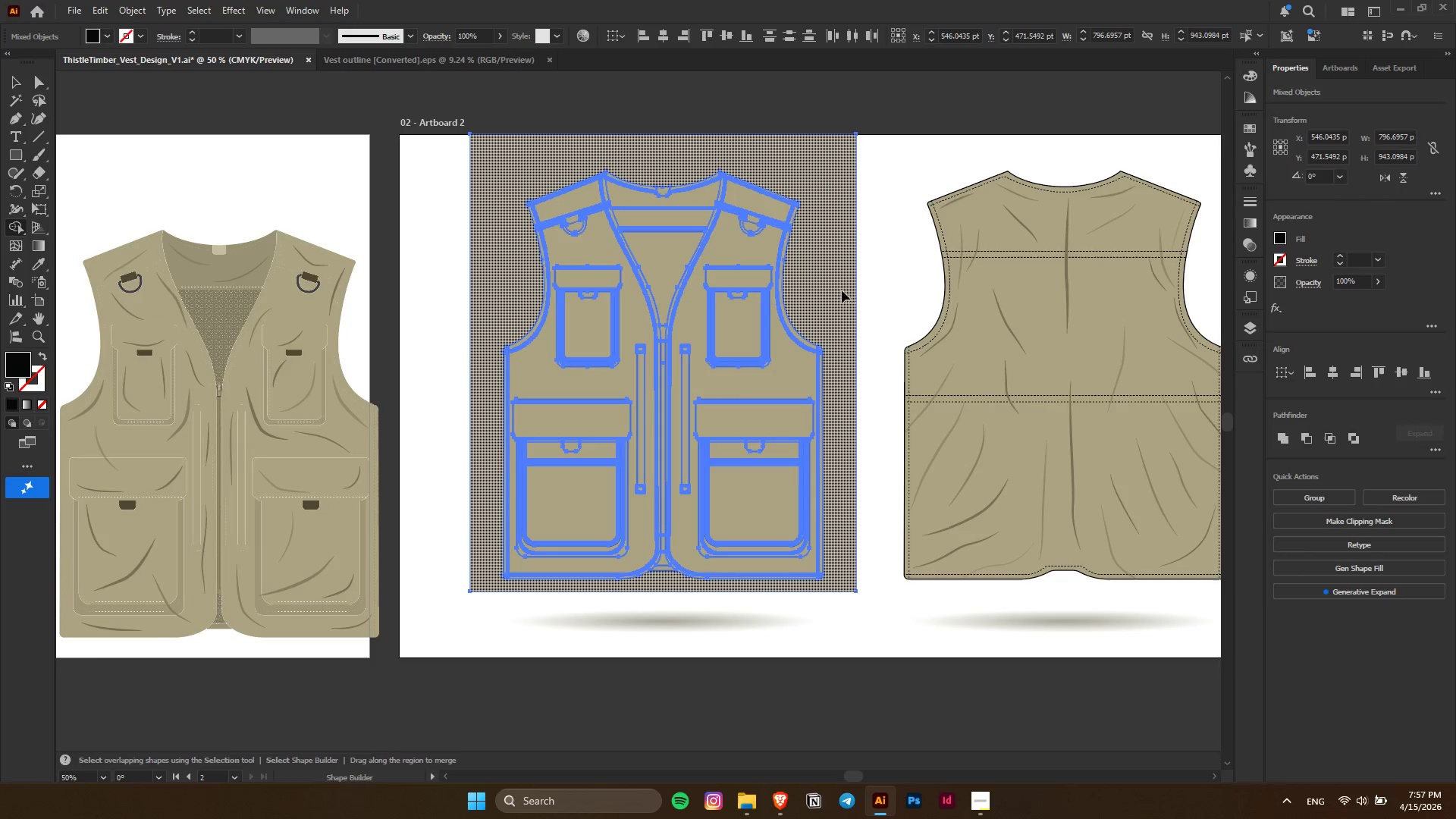 
hold_key(key=AltLeft, duration=5.84)
left_click([18, 84])
 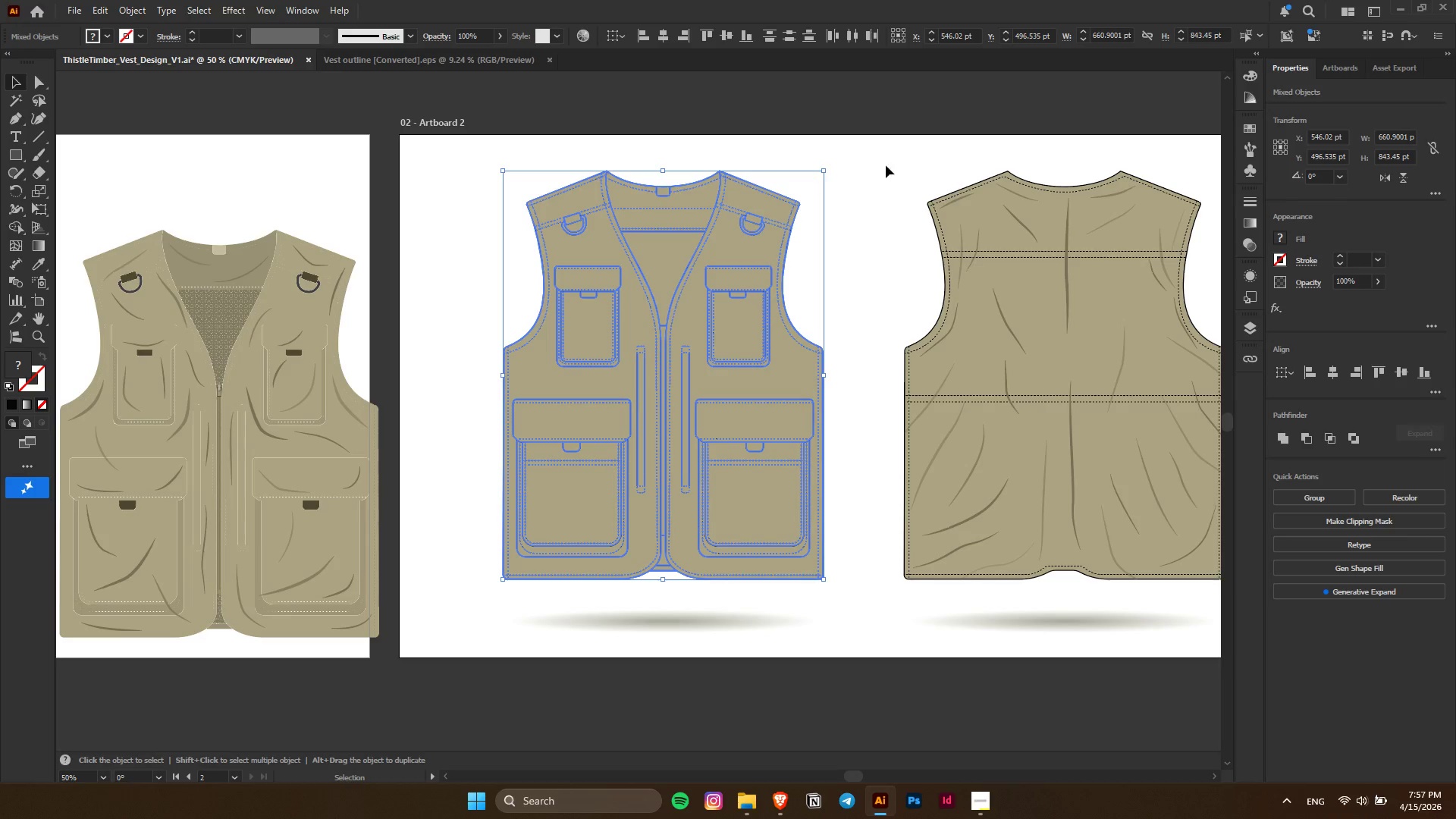 
left_click([874, 165])
 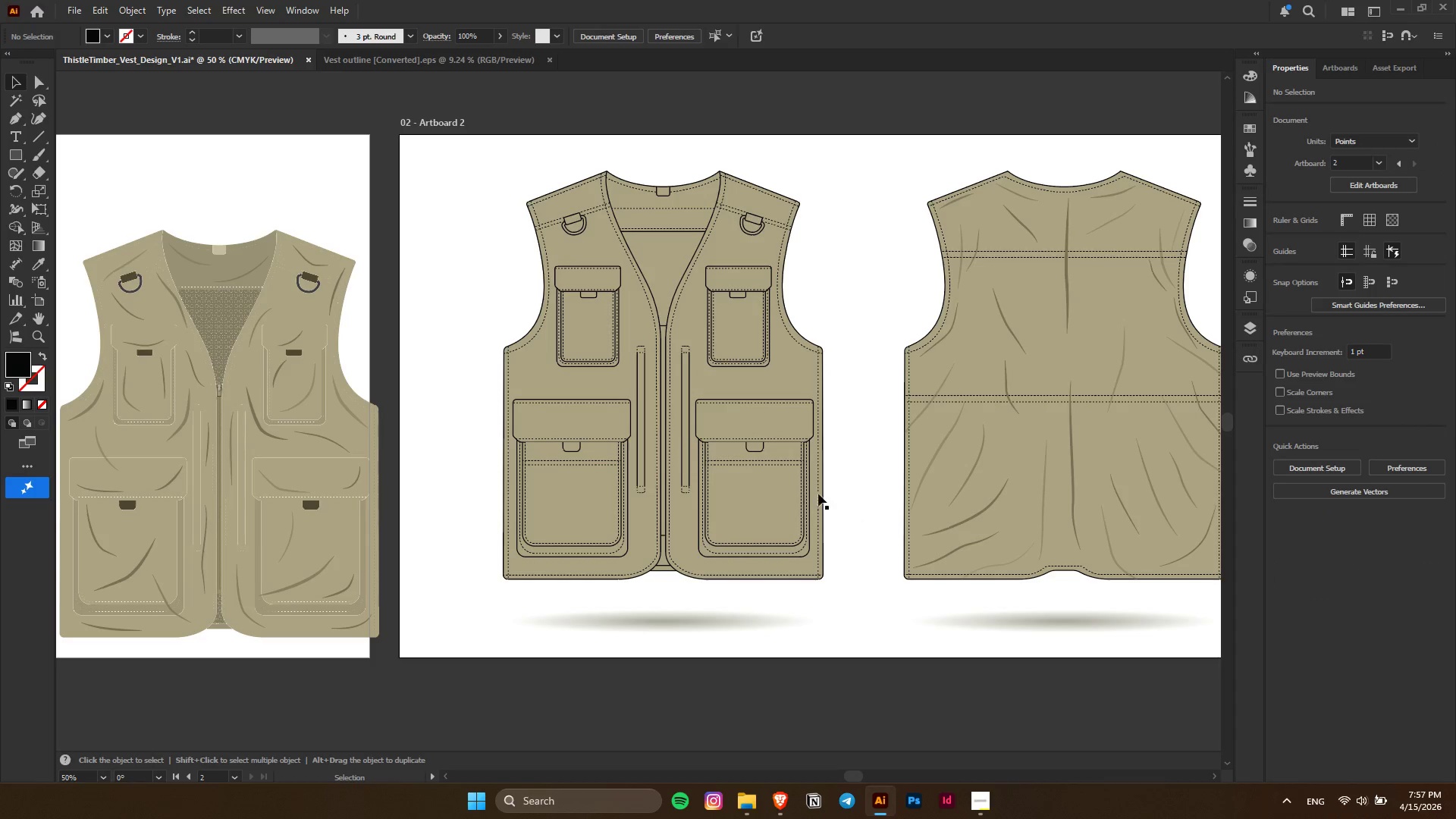 
scroll: coordinate [788, 367], scroll_direction: down, amount: 2.0
 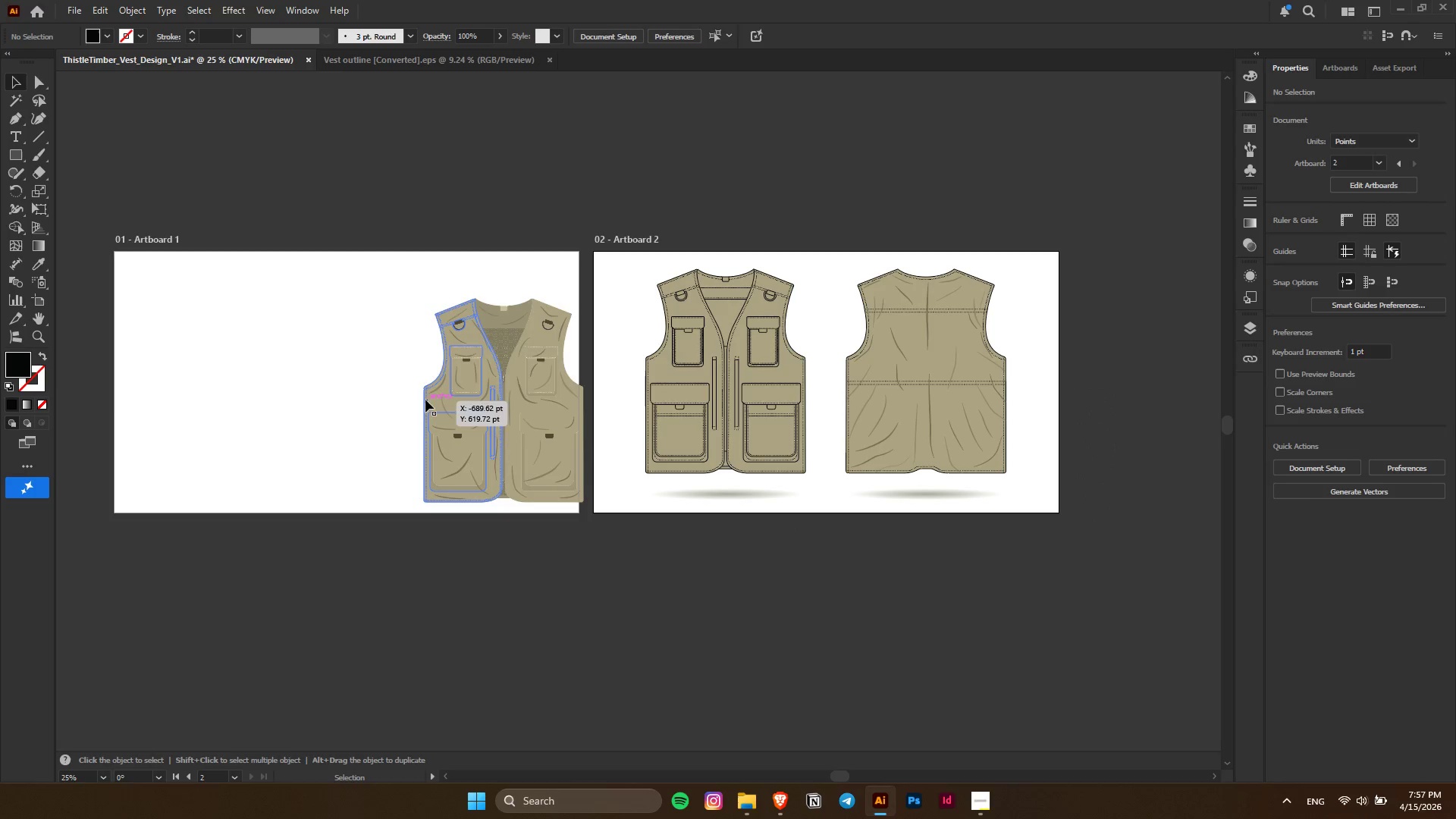 
left_click_drag(start_coordinate=[486, 380], to_coordinate=[460, 473])
 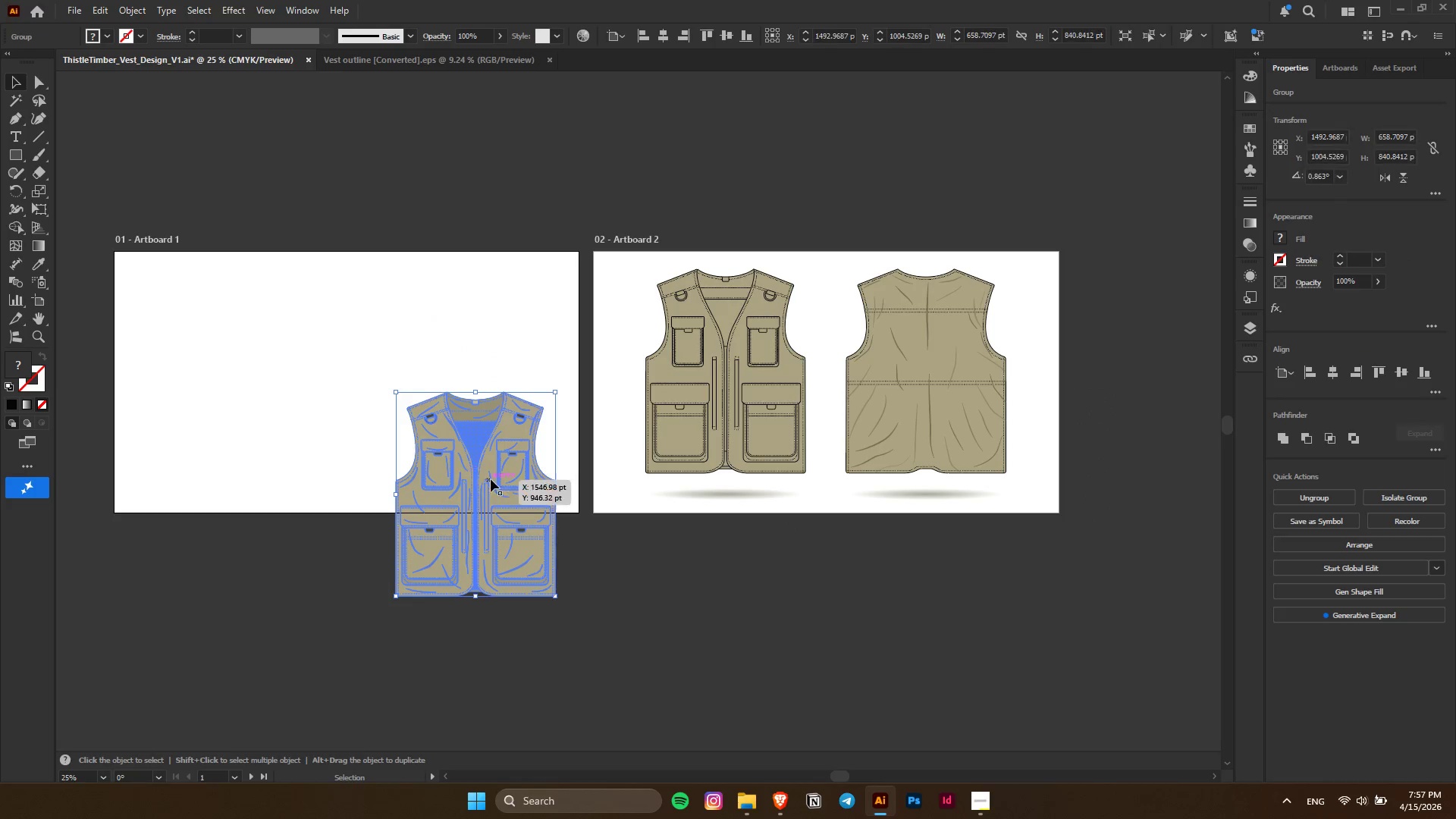 
left_click_drag(start_coordinate=[491, 479], to_coordinate=[1074, 629])
 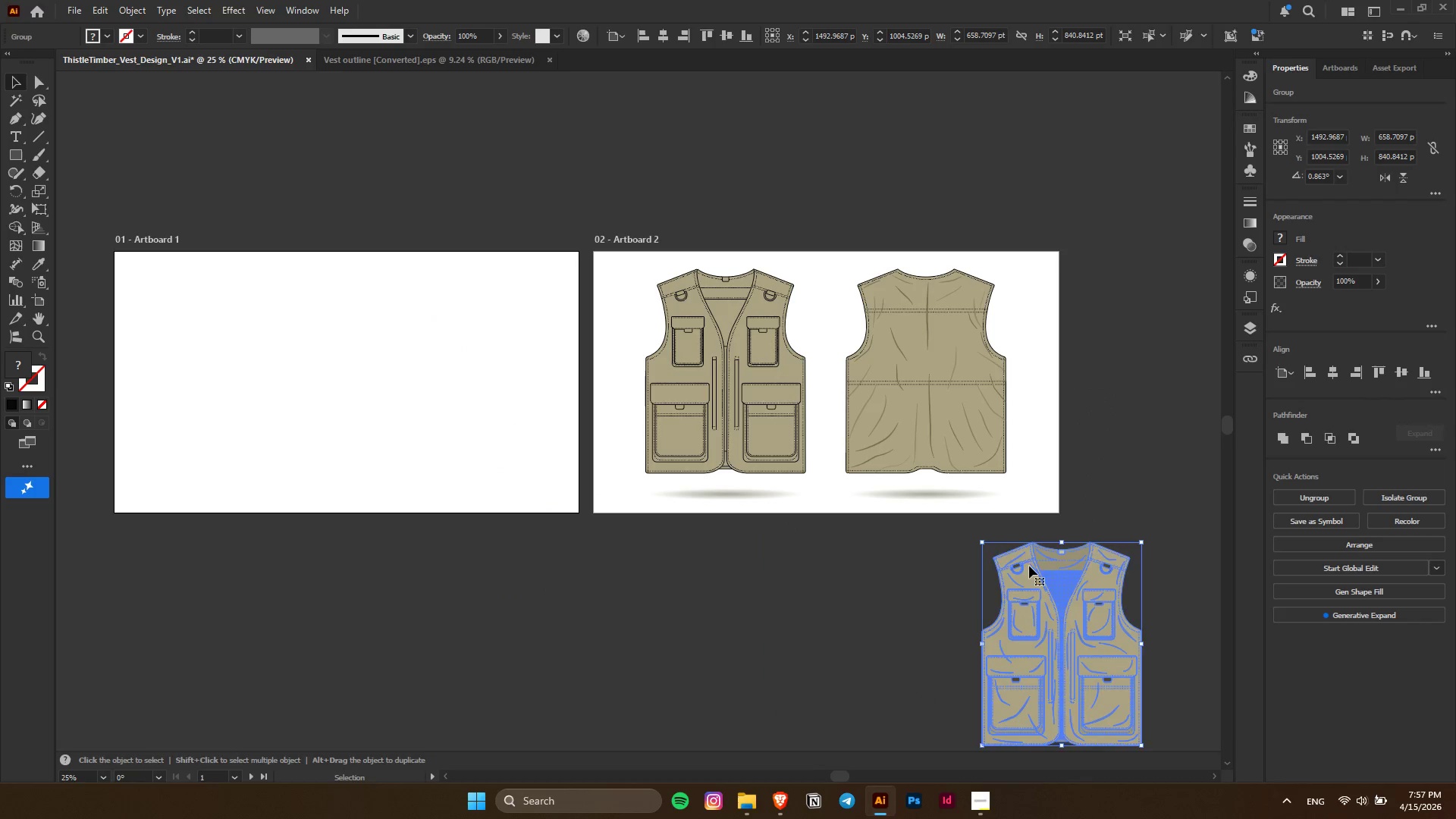 
hold_key(key=ControlLeft, duration=0.42)
 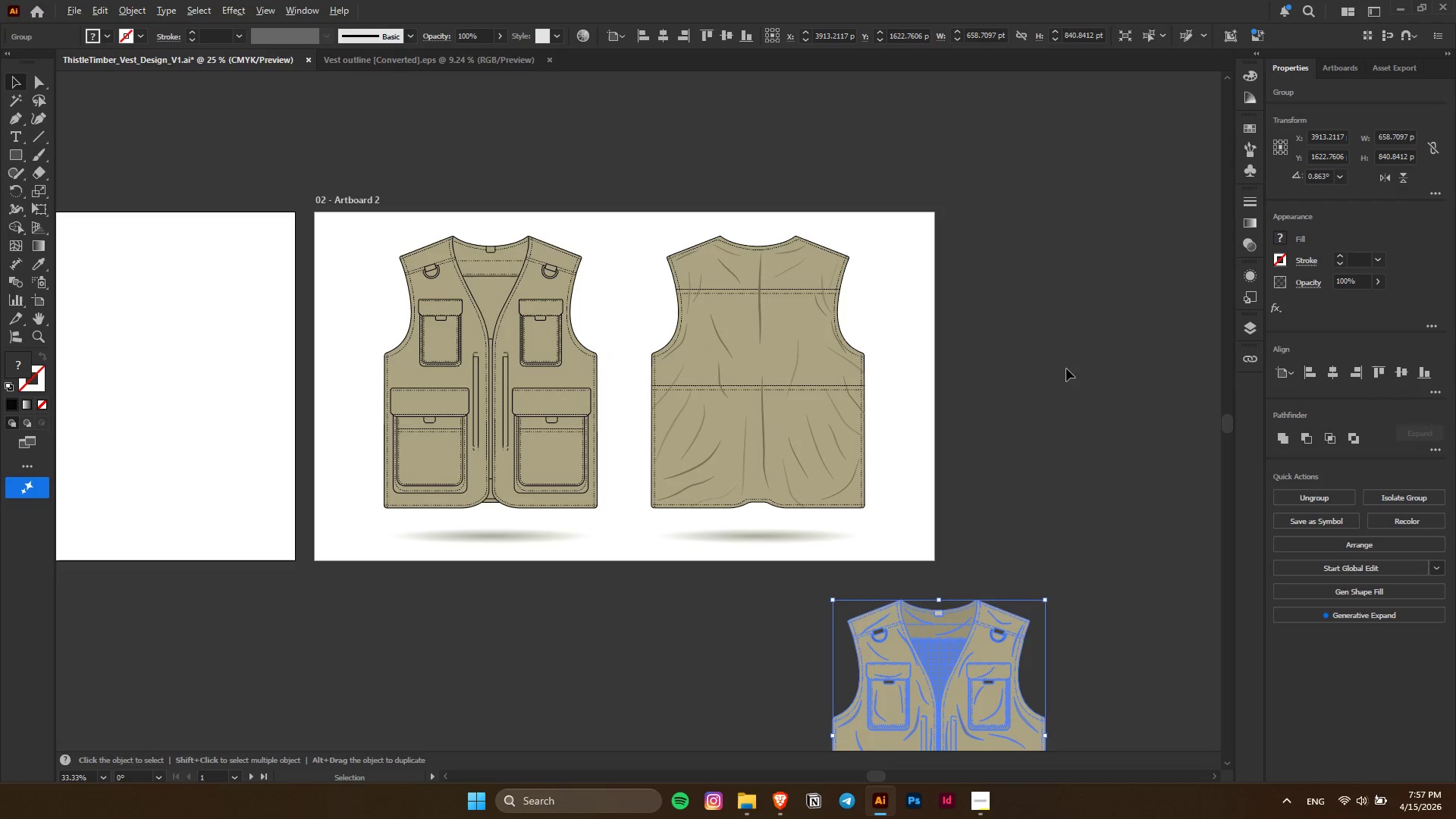 
hold_key(key=AltLeft, duration=0.45)
 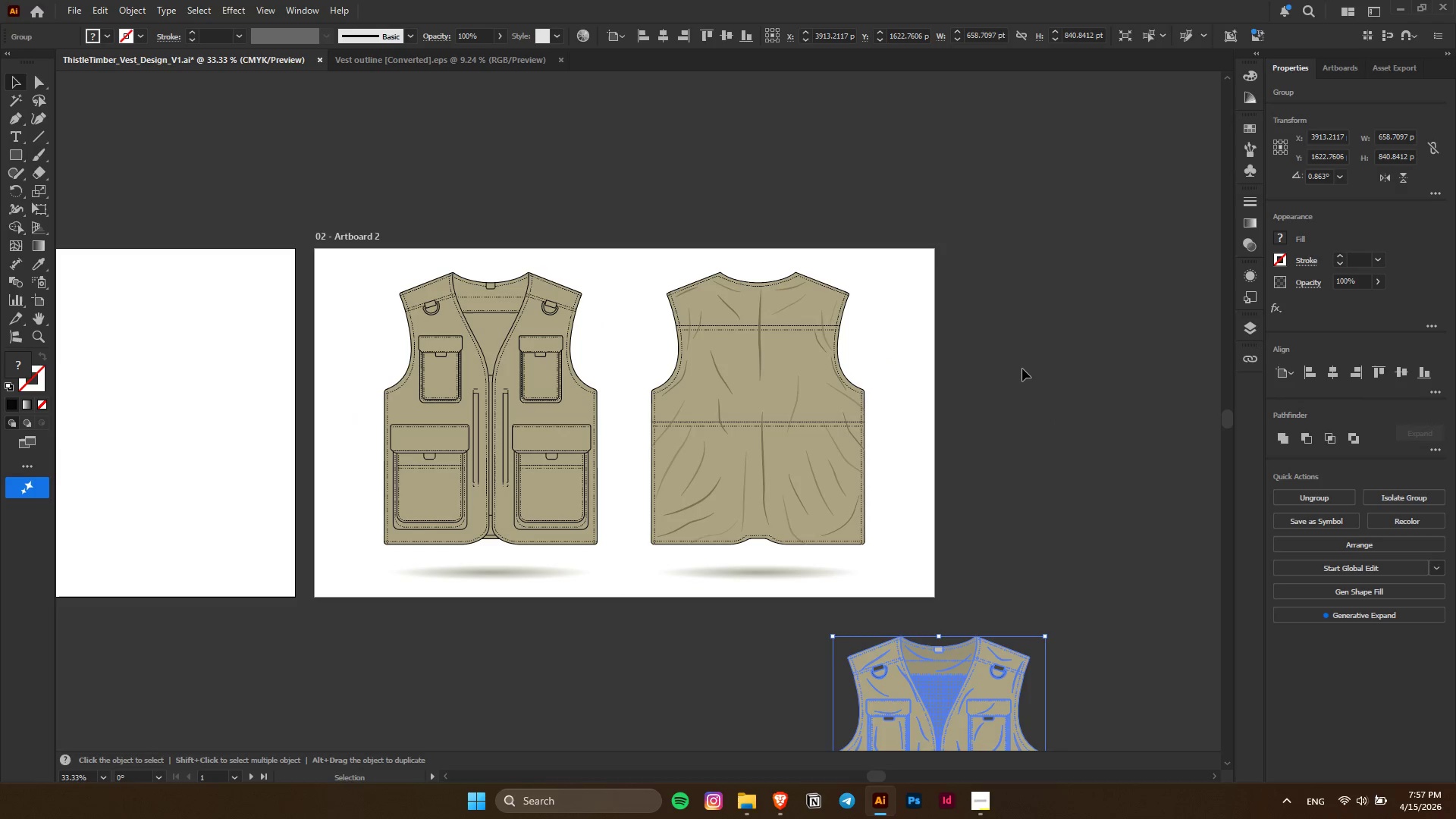 
scroll: coordinate [1029, 564], scroll_direction: down, amount: 5.0
 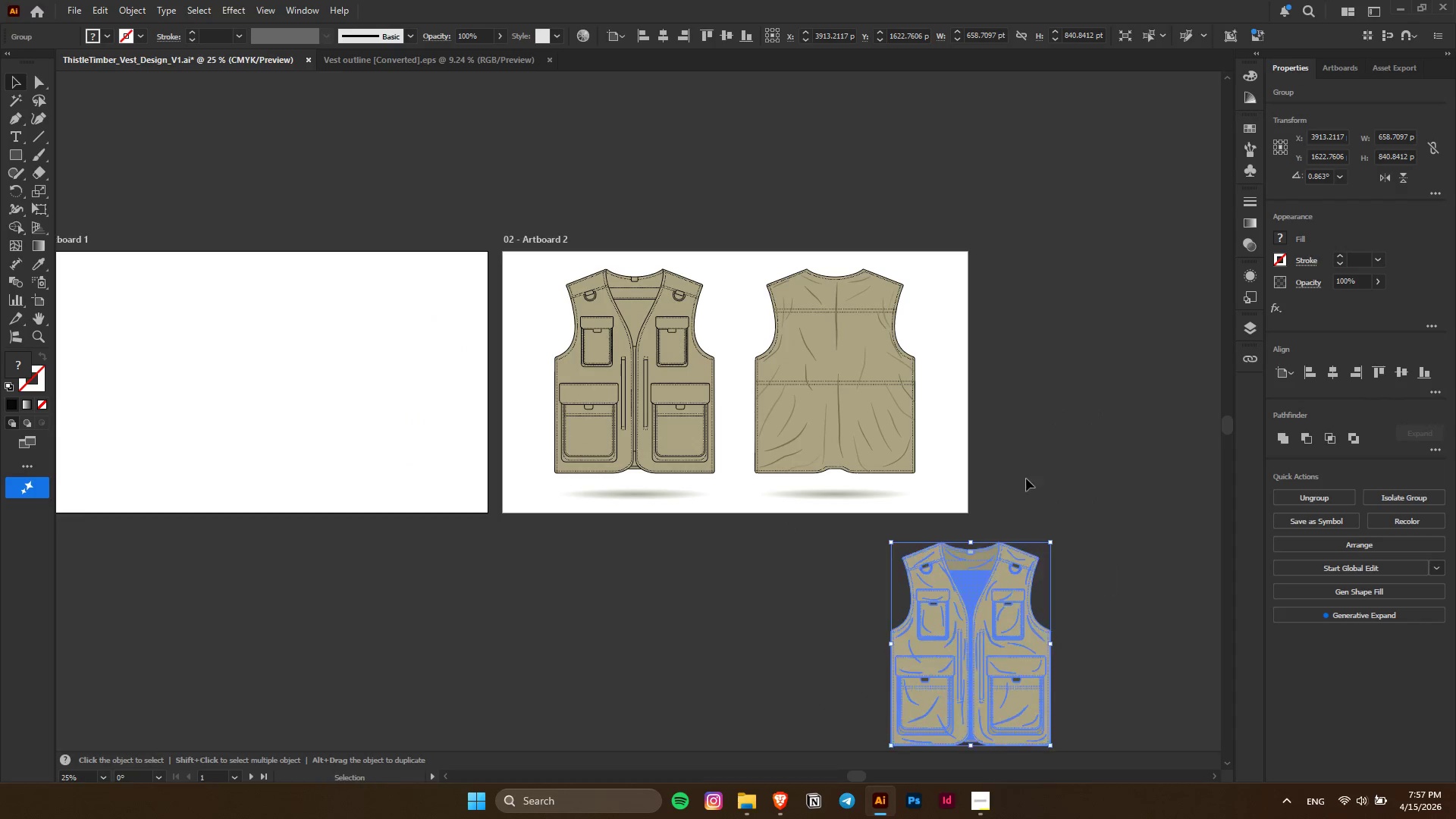 
scroll: coordinate [1022, 369], scroll_direction: up, amount: 3.0
 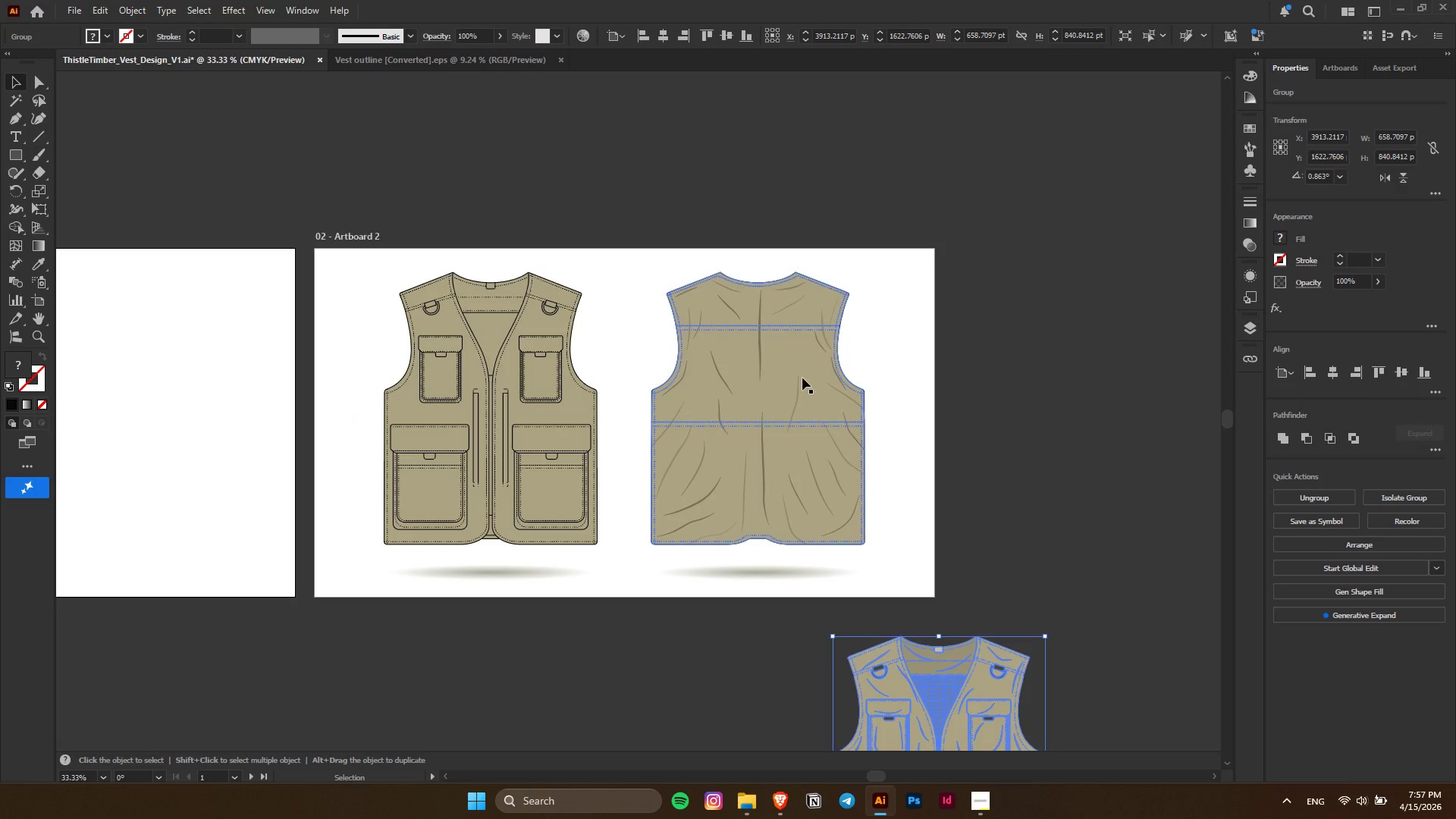 
double_click([802, 372])
 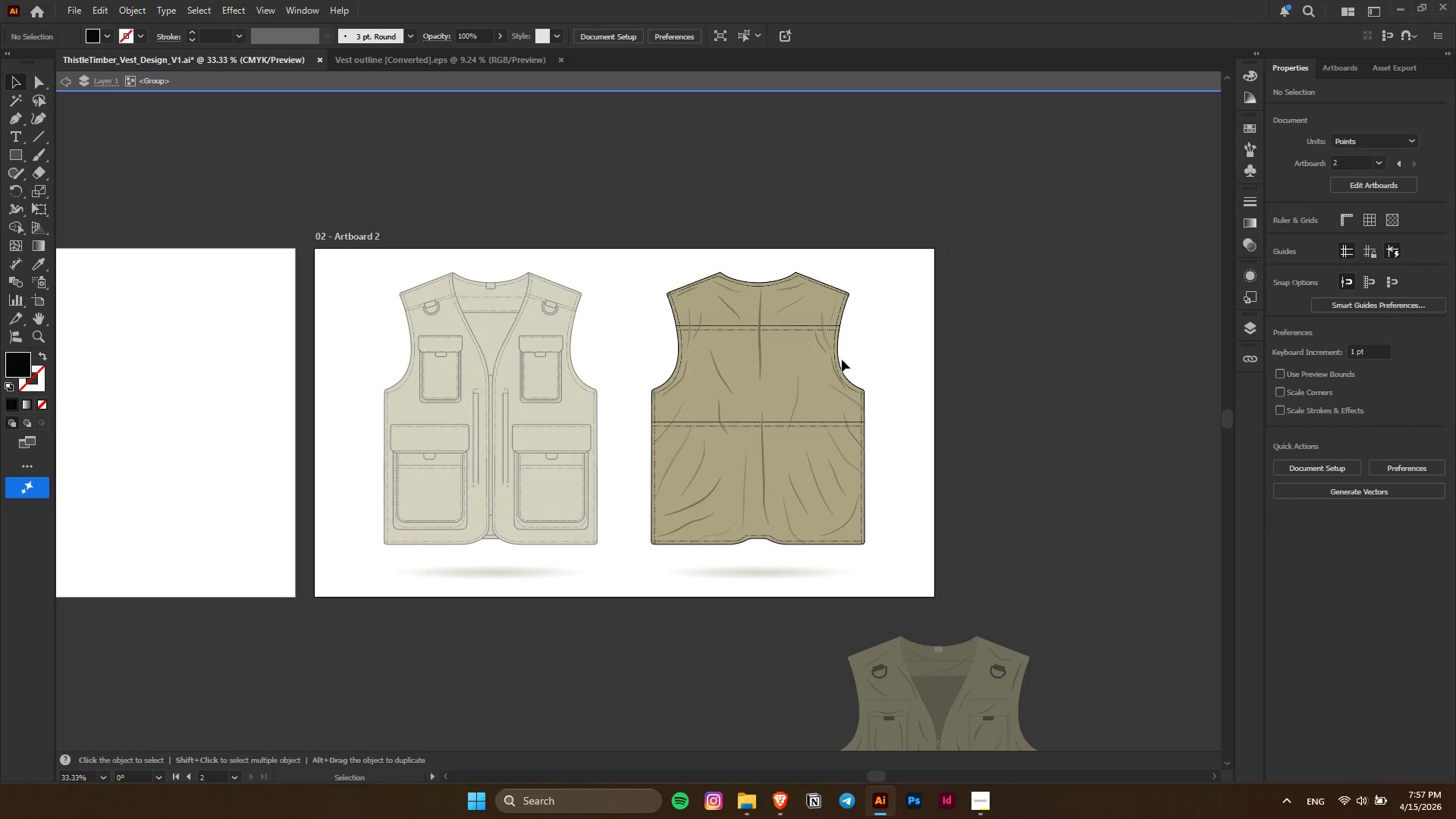 
left_click([839, 358])
 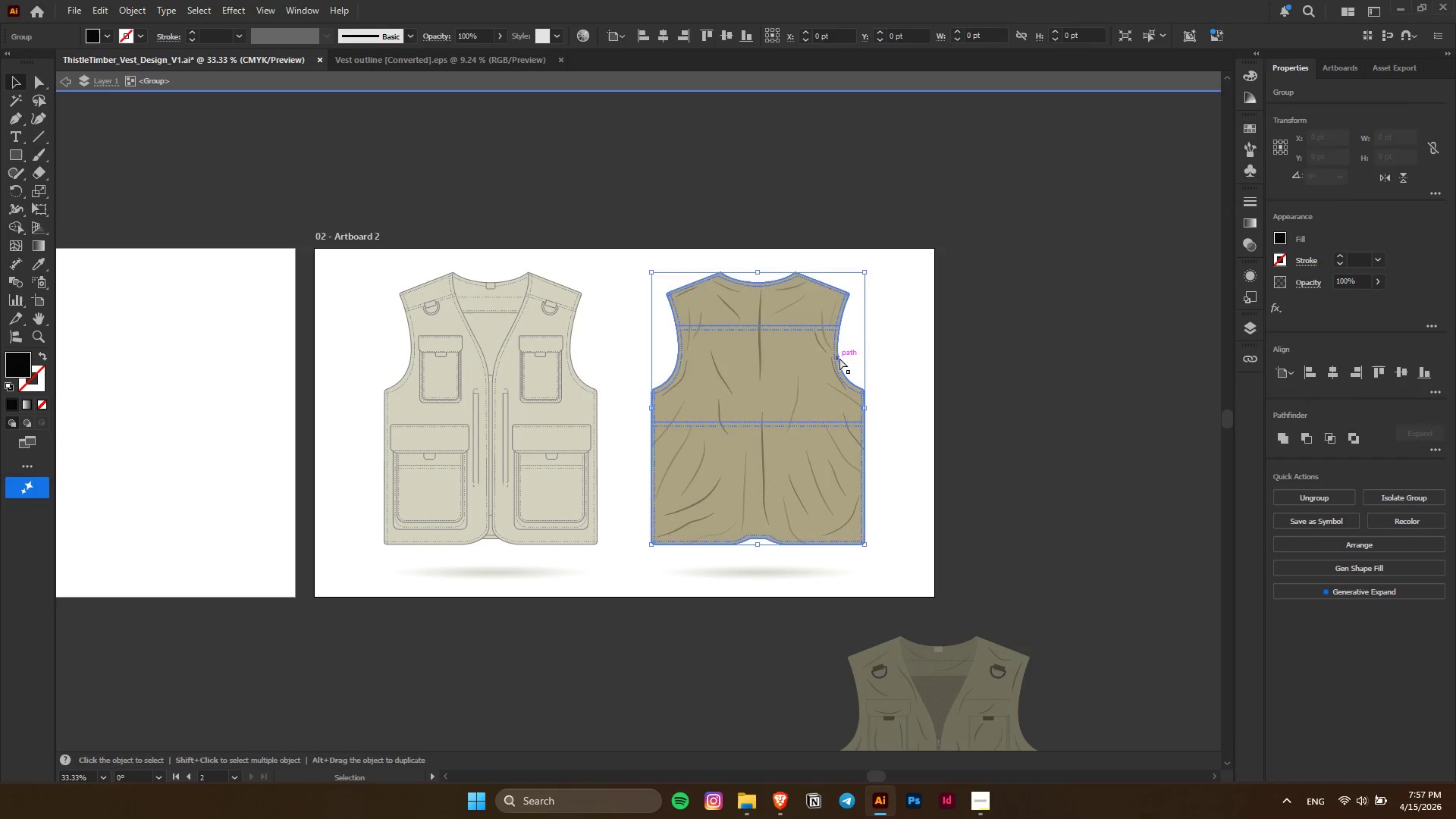 
key(Control+ControlLeft)
 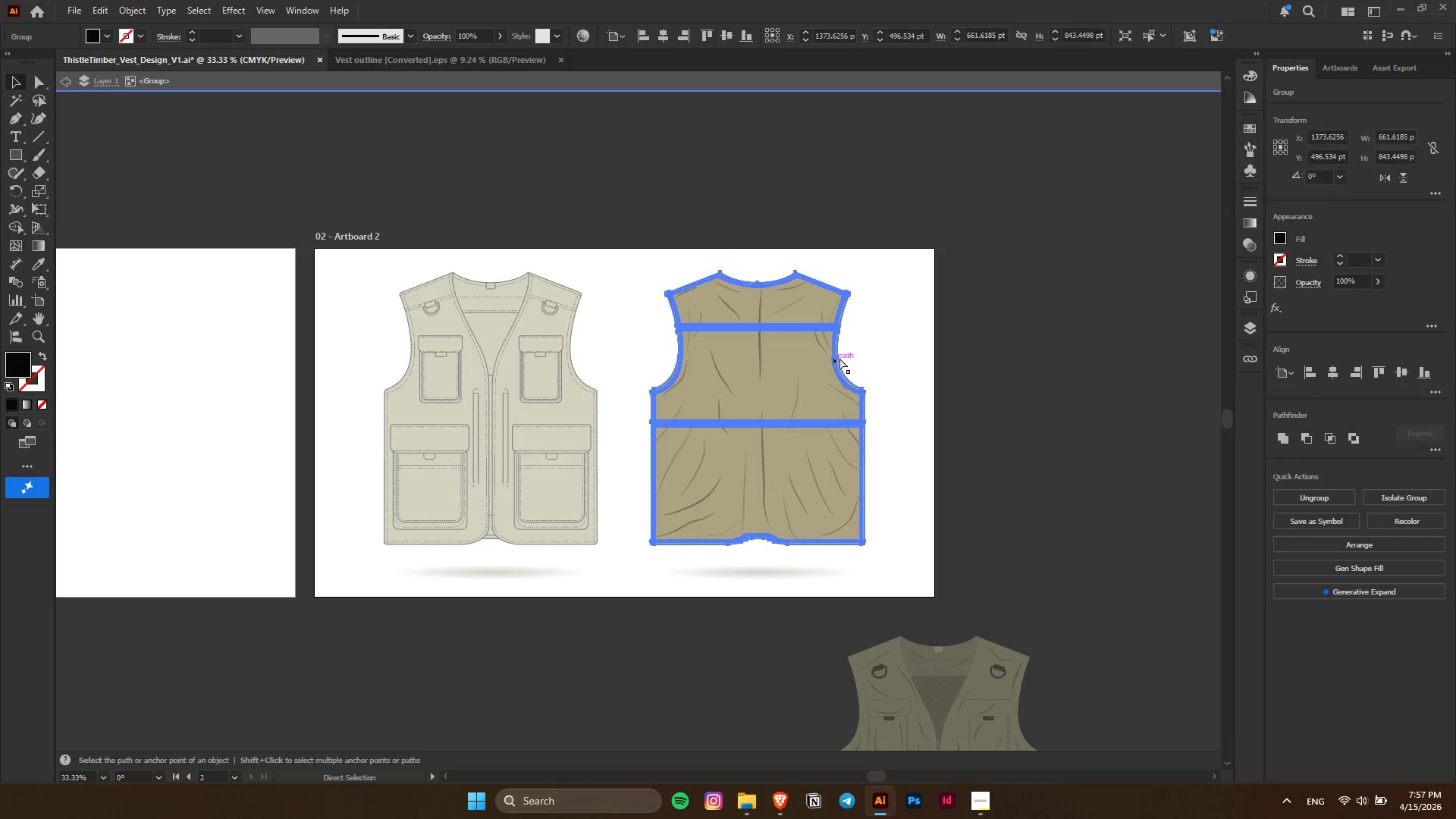 
key(Control+X)
 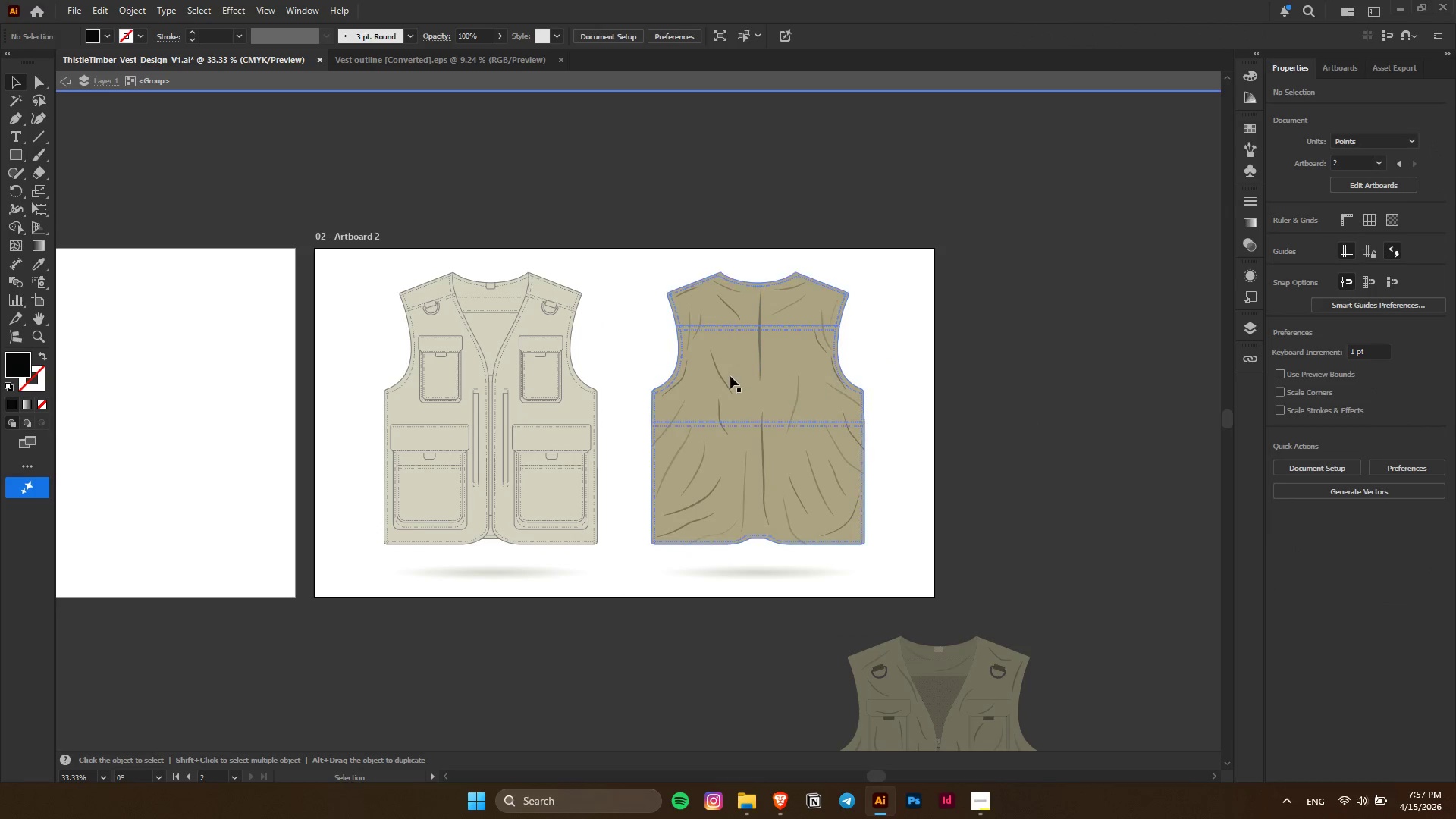 
left_click([730, 376])
 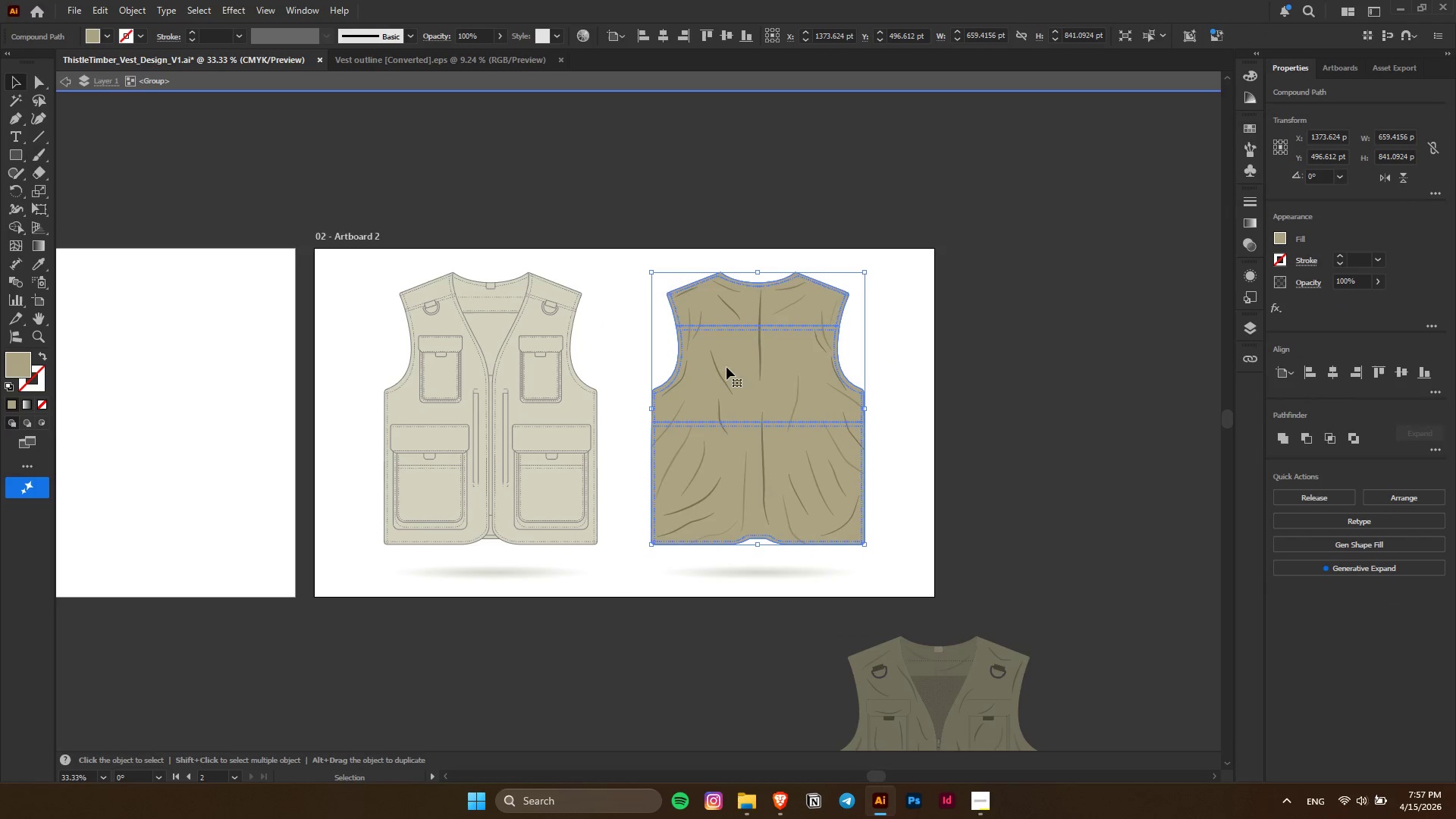 
left_click_drag(start_coordinate=[726, 367], to_coordinate=[1054, 569])
 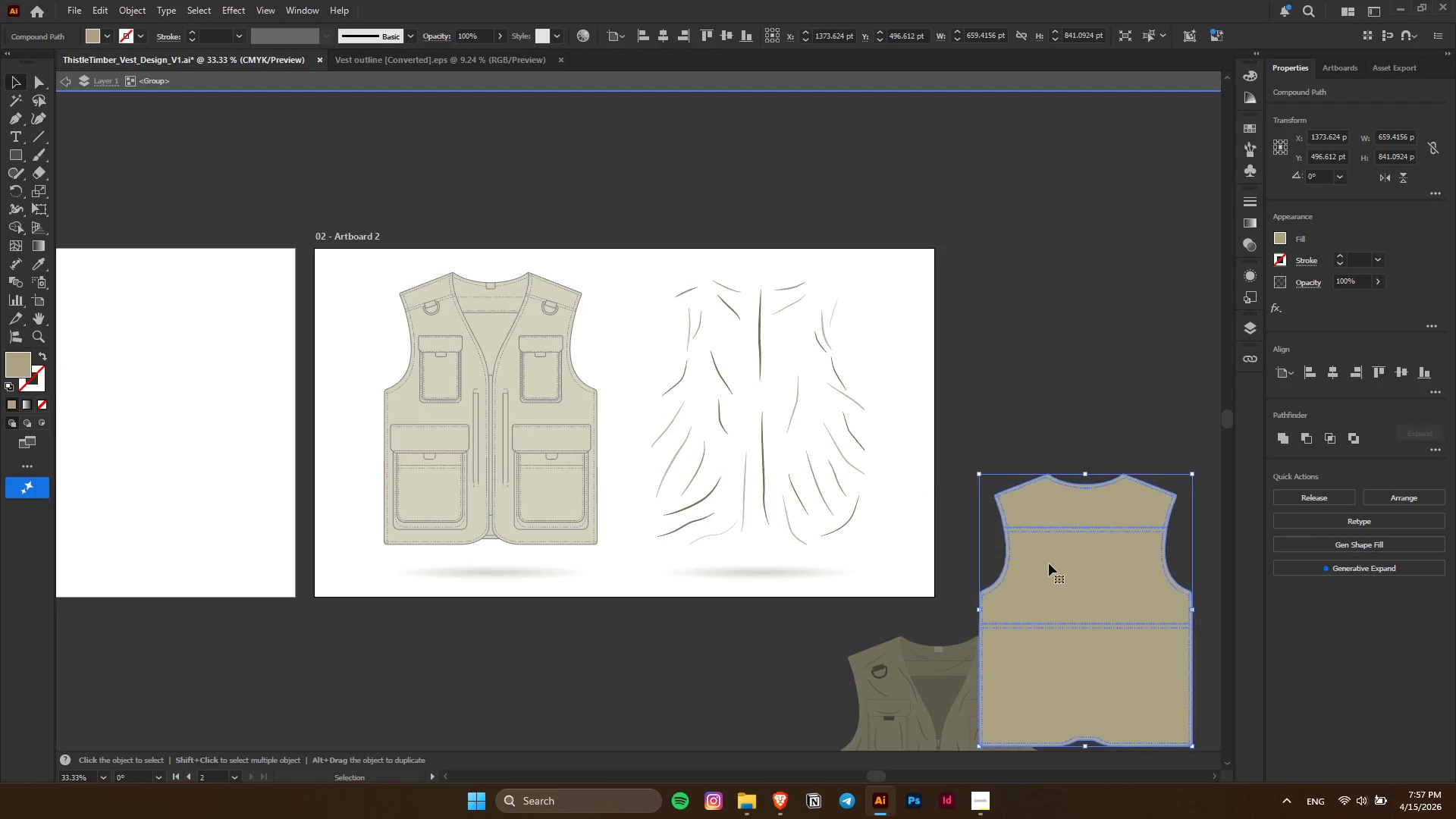 
key(Control+ControlLeft)
 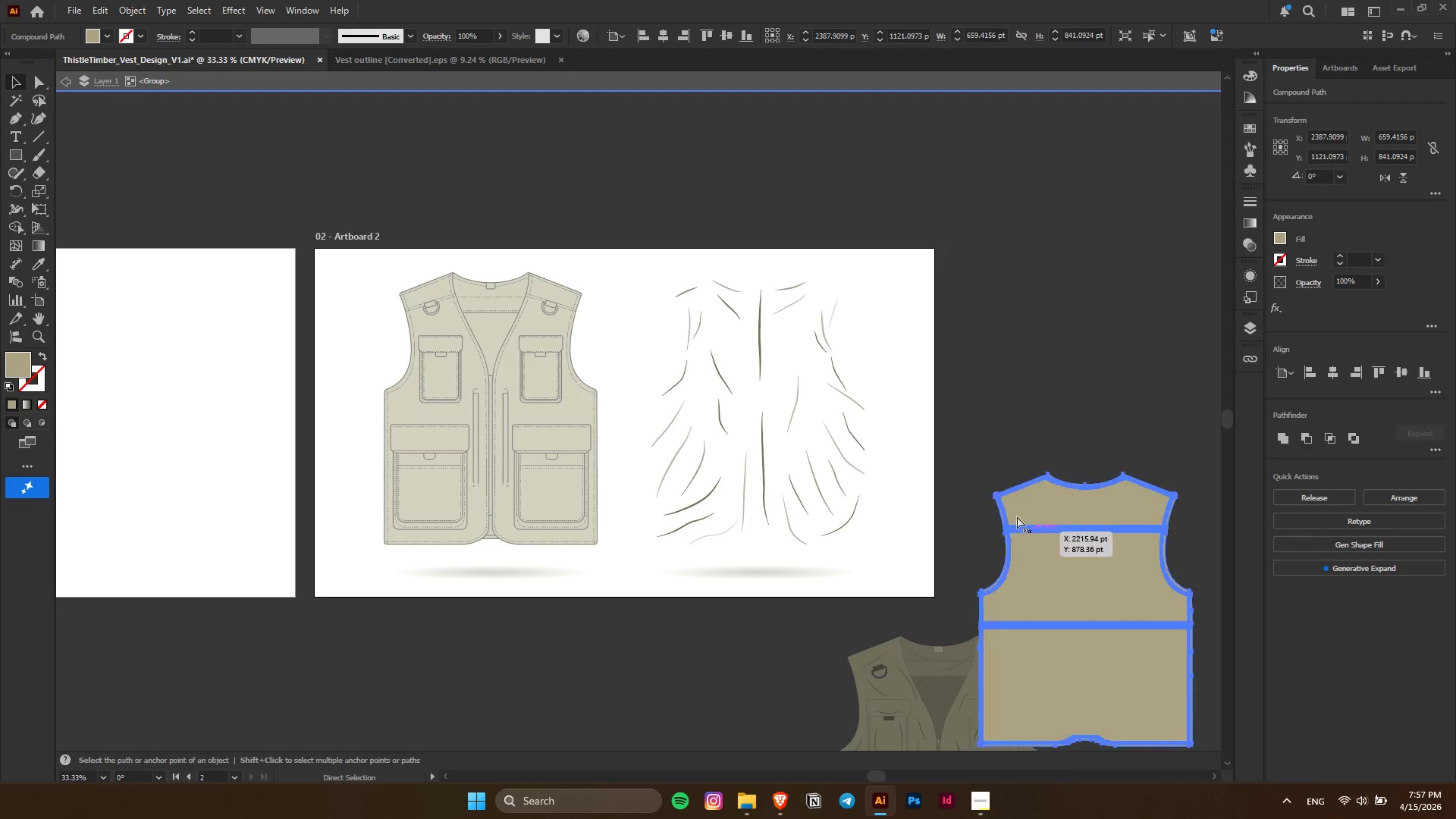 
key(Control+Z)
 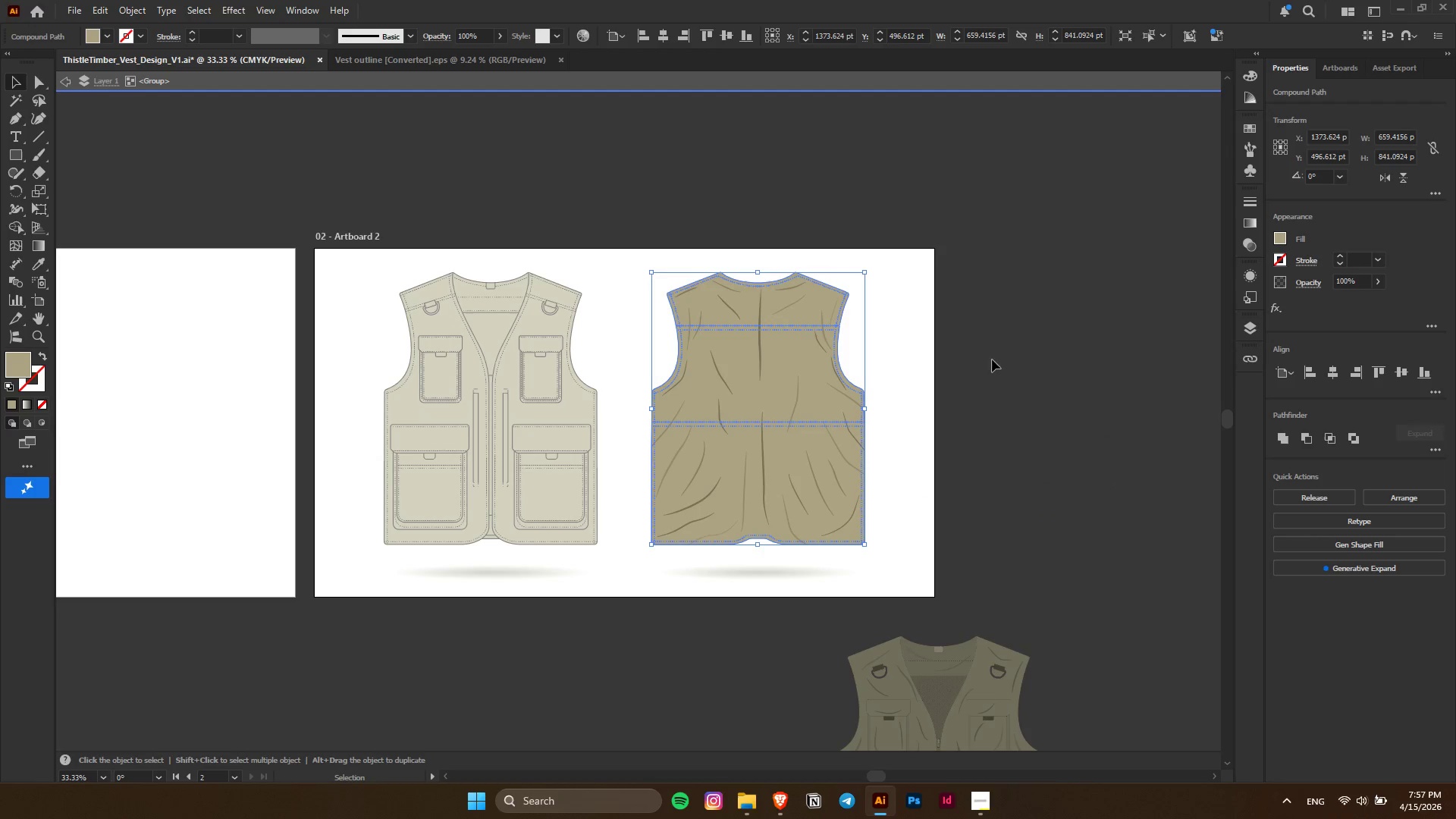 
left_click([993, 347])
 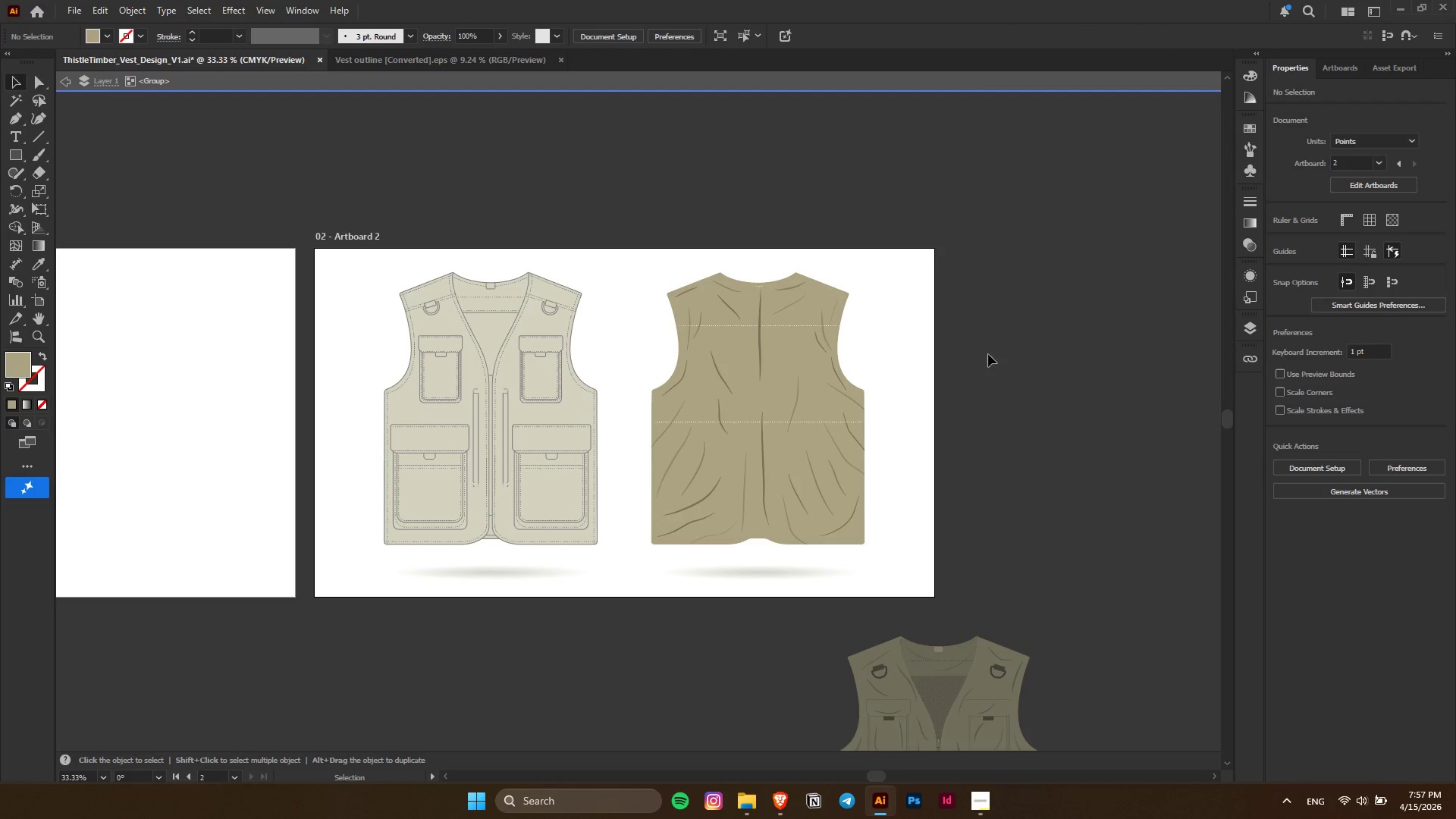 
key(Escape)
 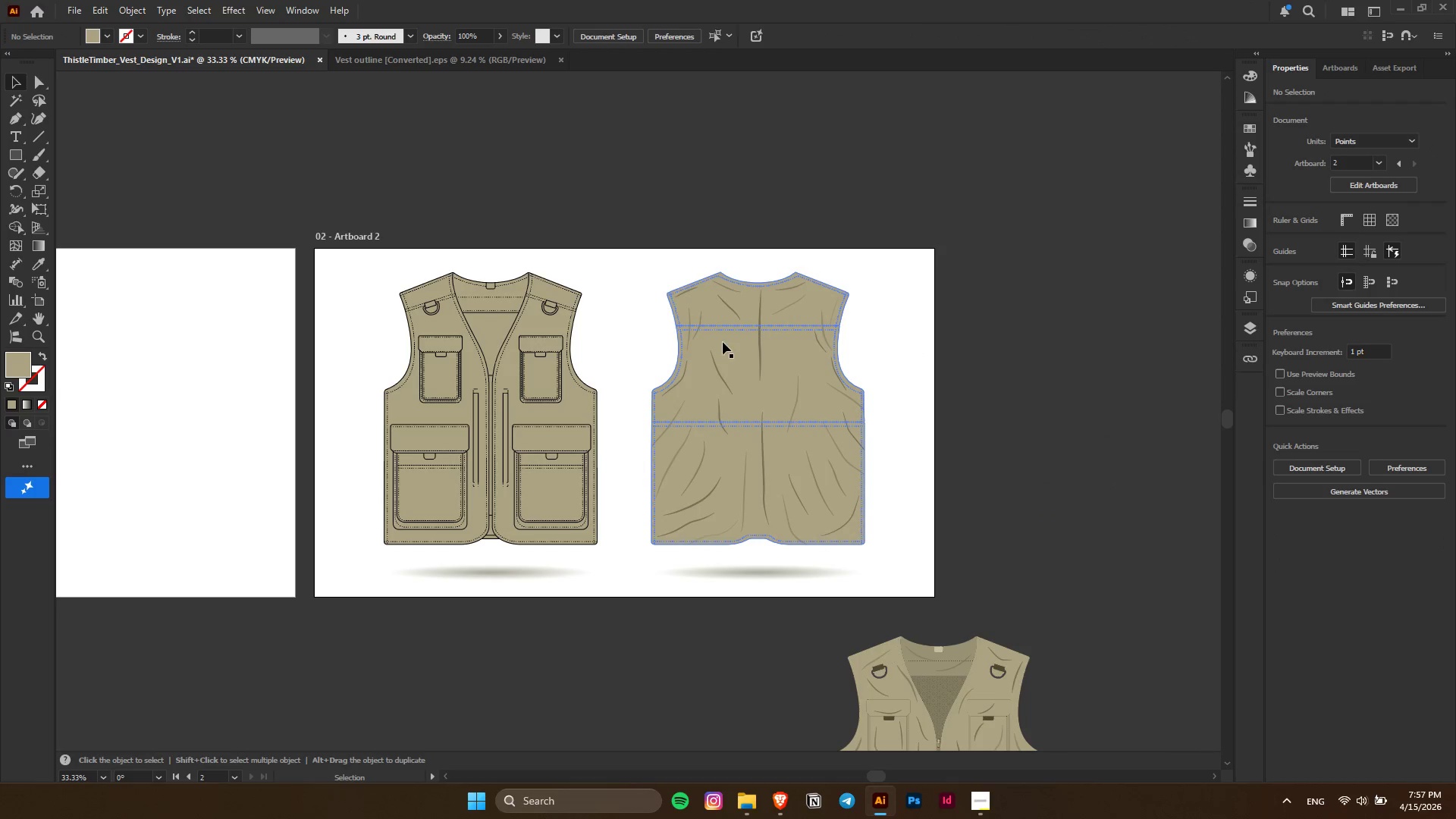 
left_click_drag(start_coordinate=[723, 345], to_coordinate=[1073, 628])
 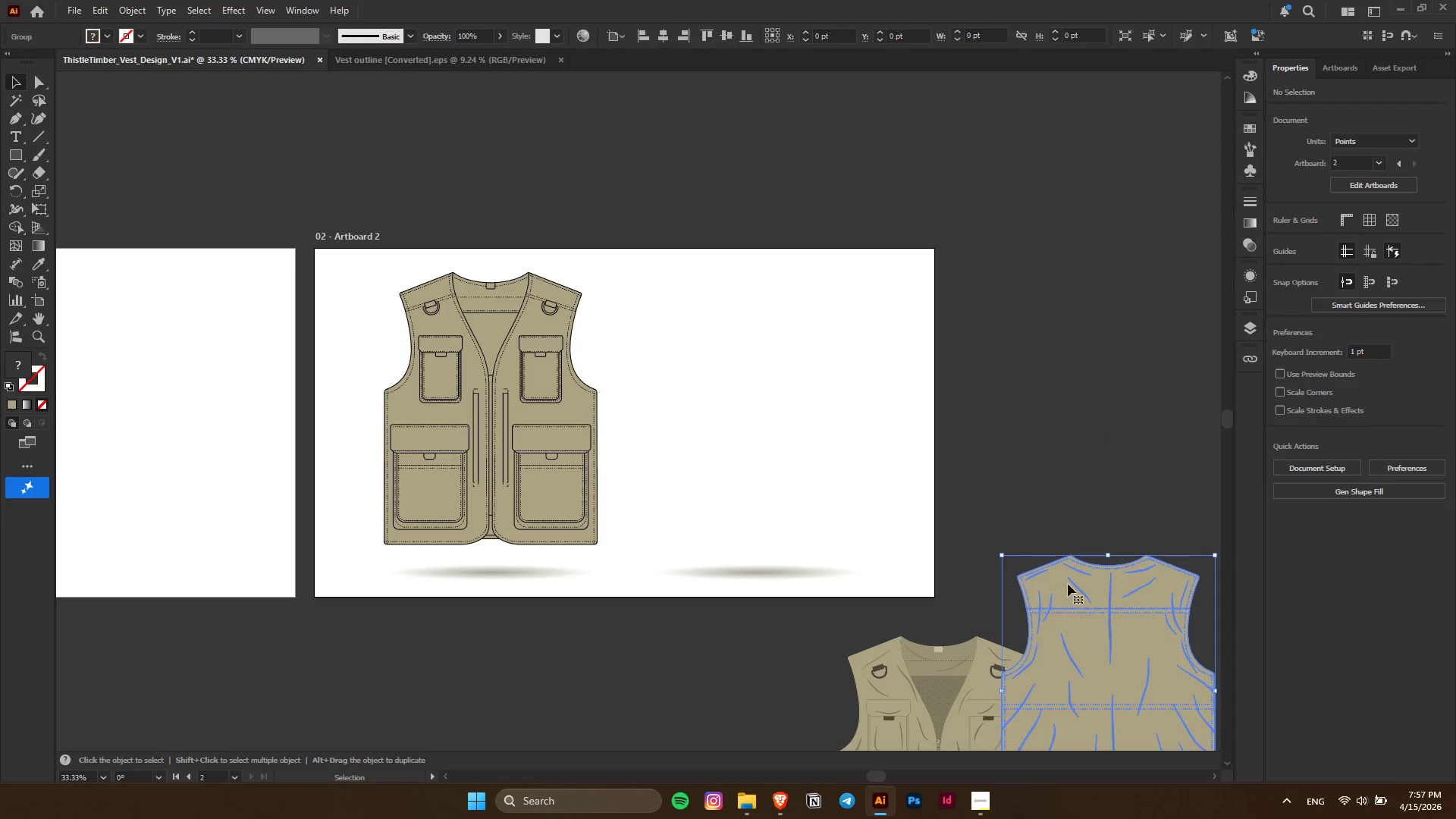 
left_click_drag(start_coordinate=[1068, 568], to_coordinate=[1109, 648])
 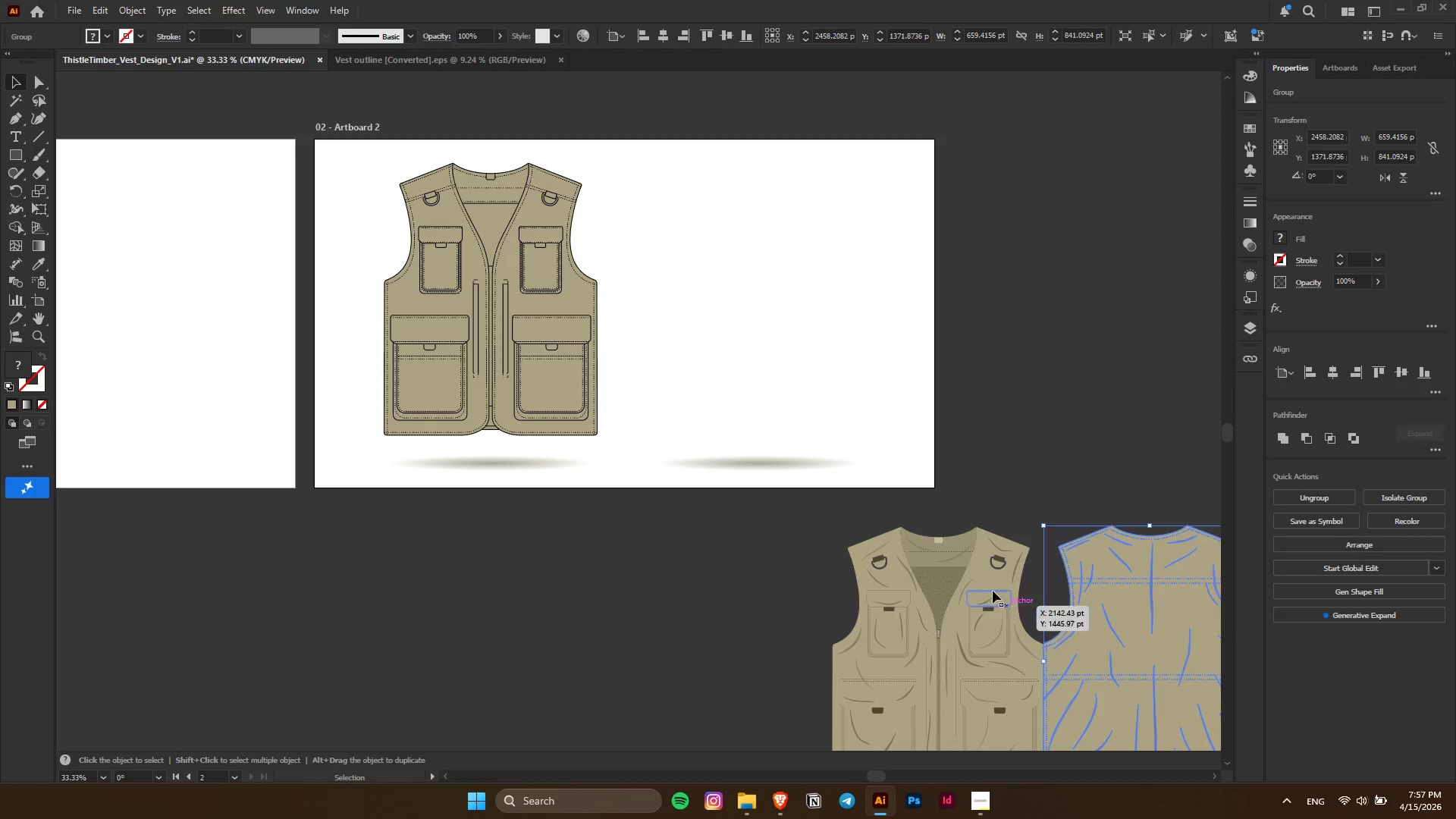 
scroll: coordinate [1068, 584], scroll_direction: down, amount: 6.0
 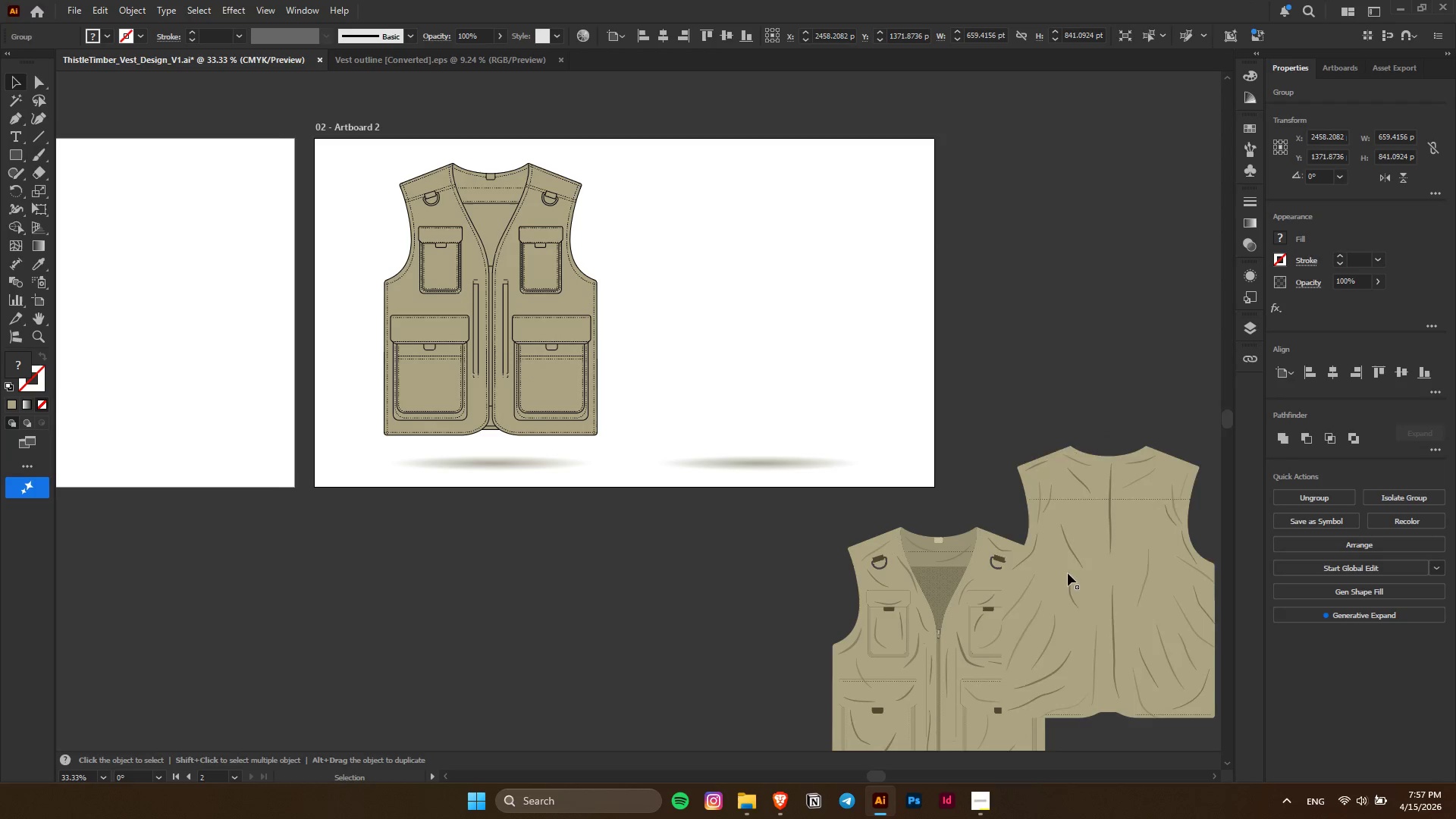 
hold_key(key=ControlLeft, duration=0.52)
 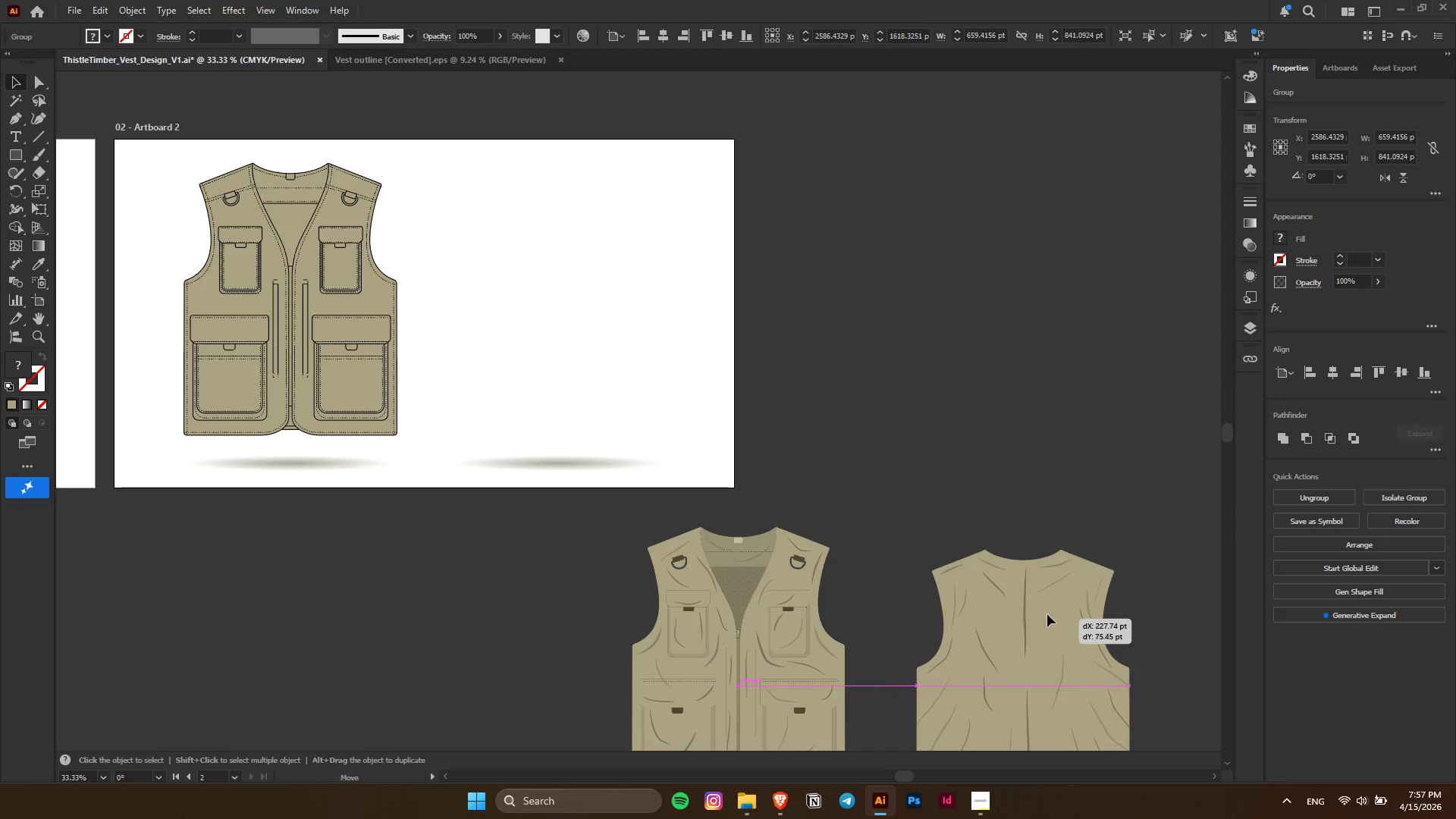 
left_click_drag(start_coordinate=[975, 595], to_coordinate=[1049, 618])
 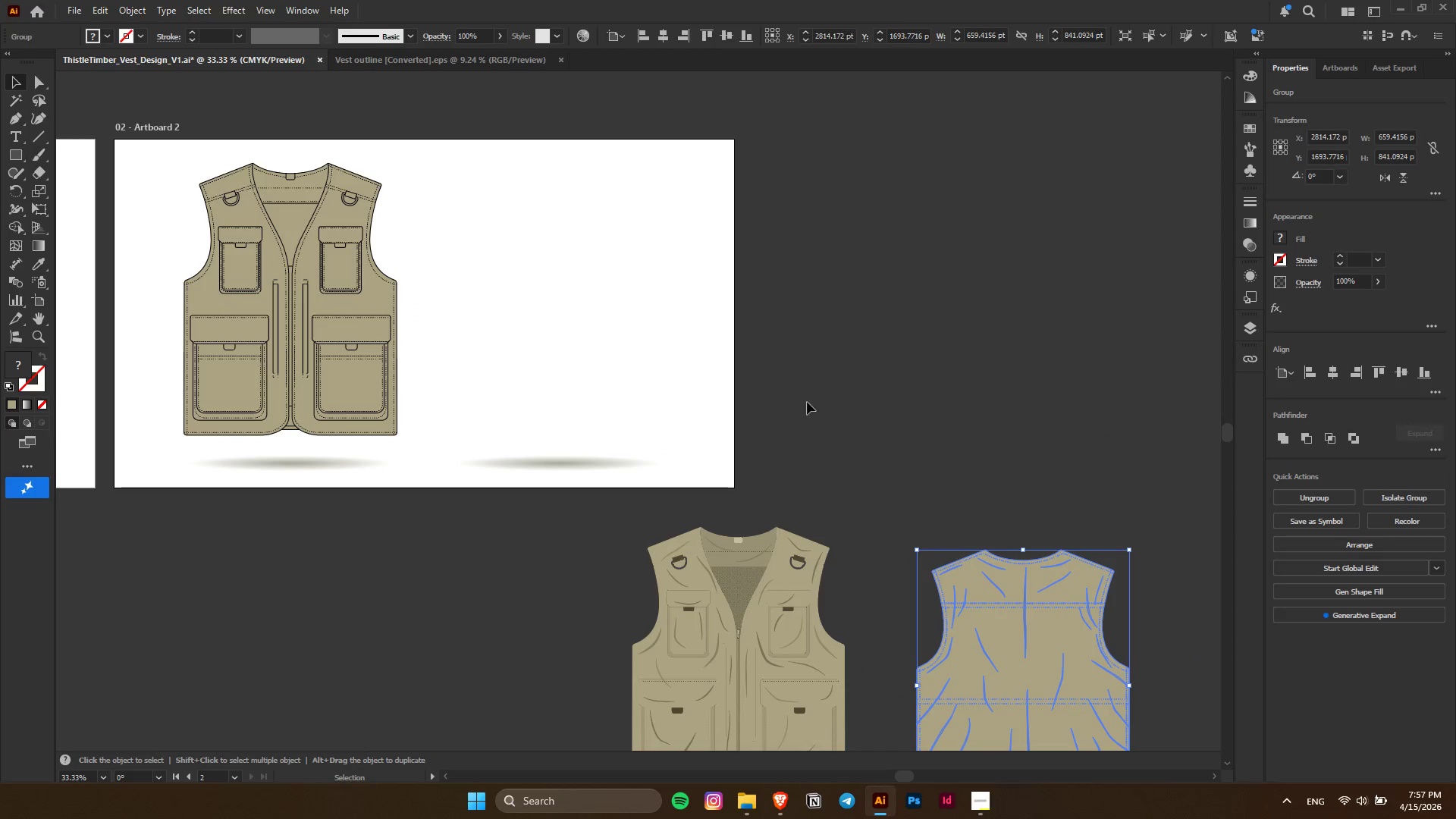 
scroll: coordinate [984, 587], scroll_direction: down, amount: 11.0
 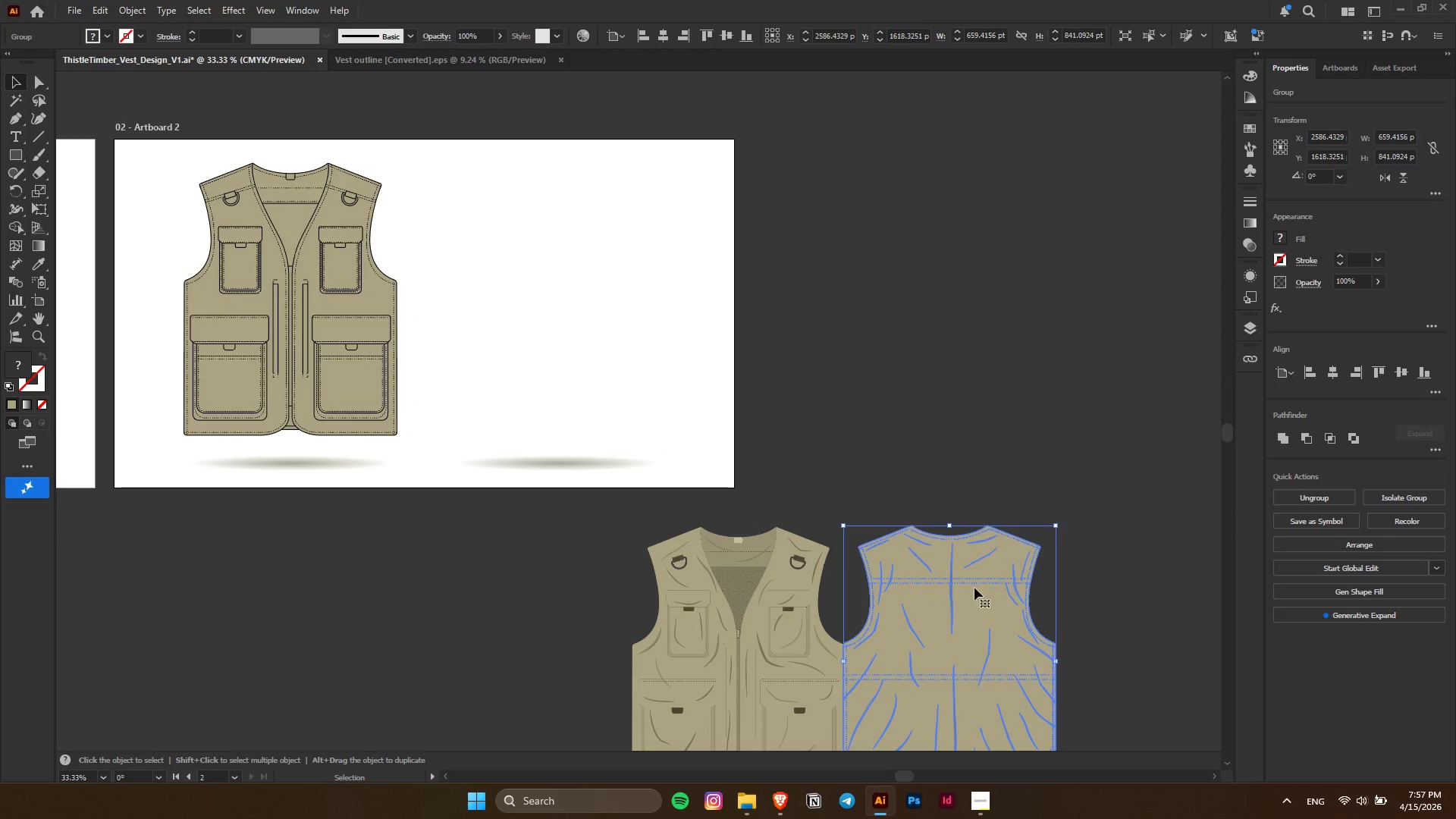 
left_click([840, 394])
 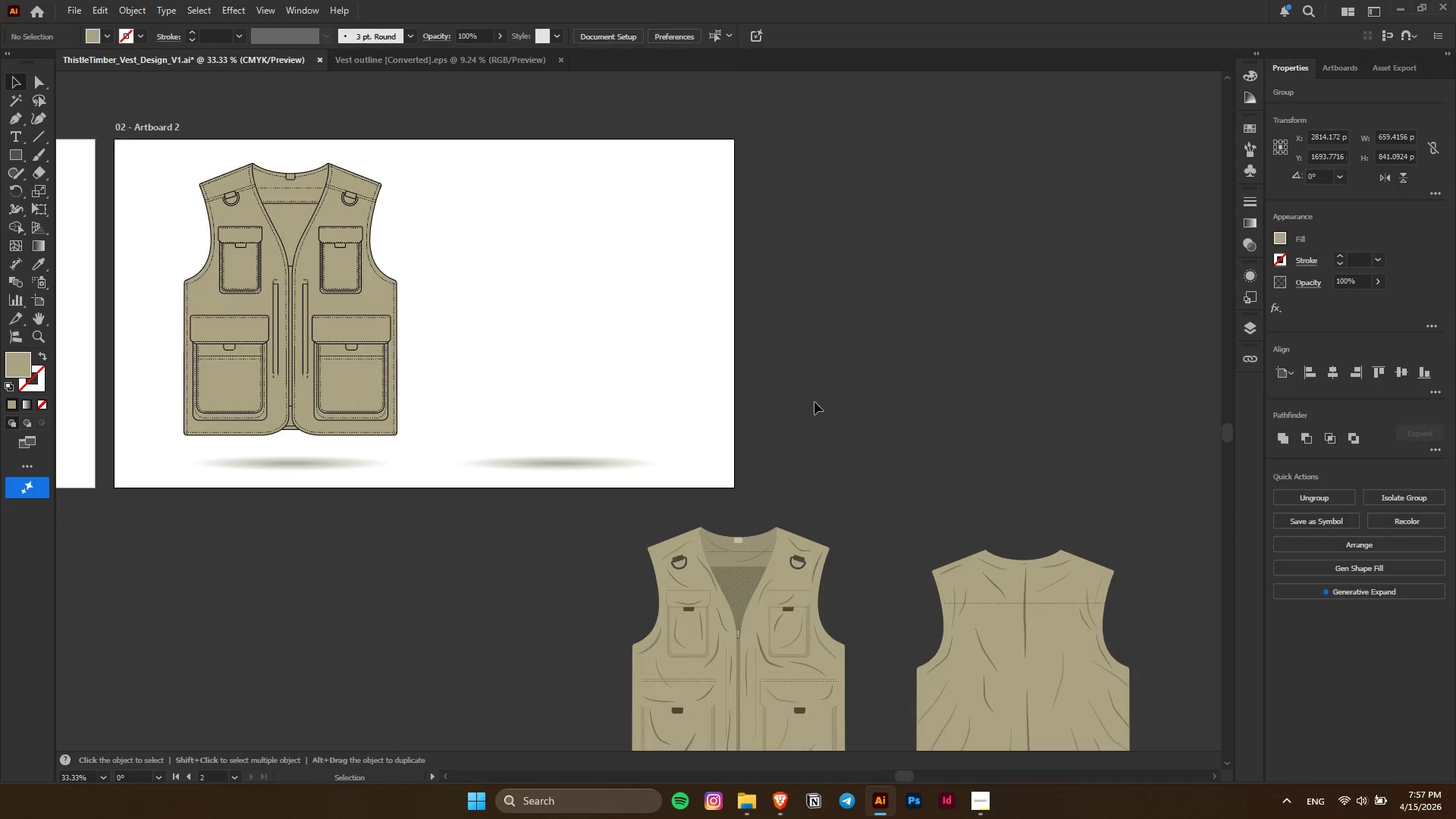 
scroll: coordinate [814, 402], scroll_direction: up, amount: 4.0
 